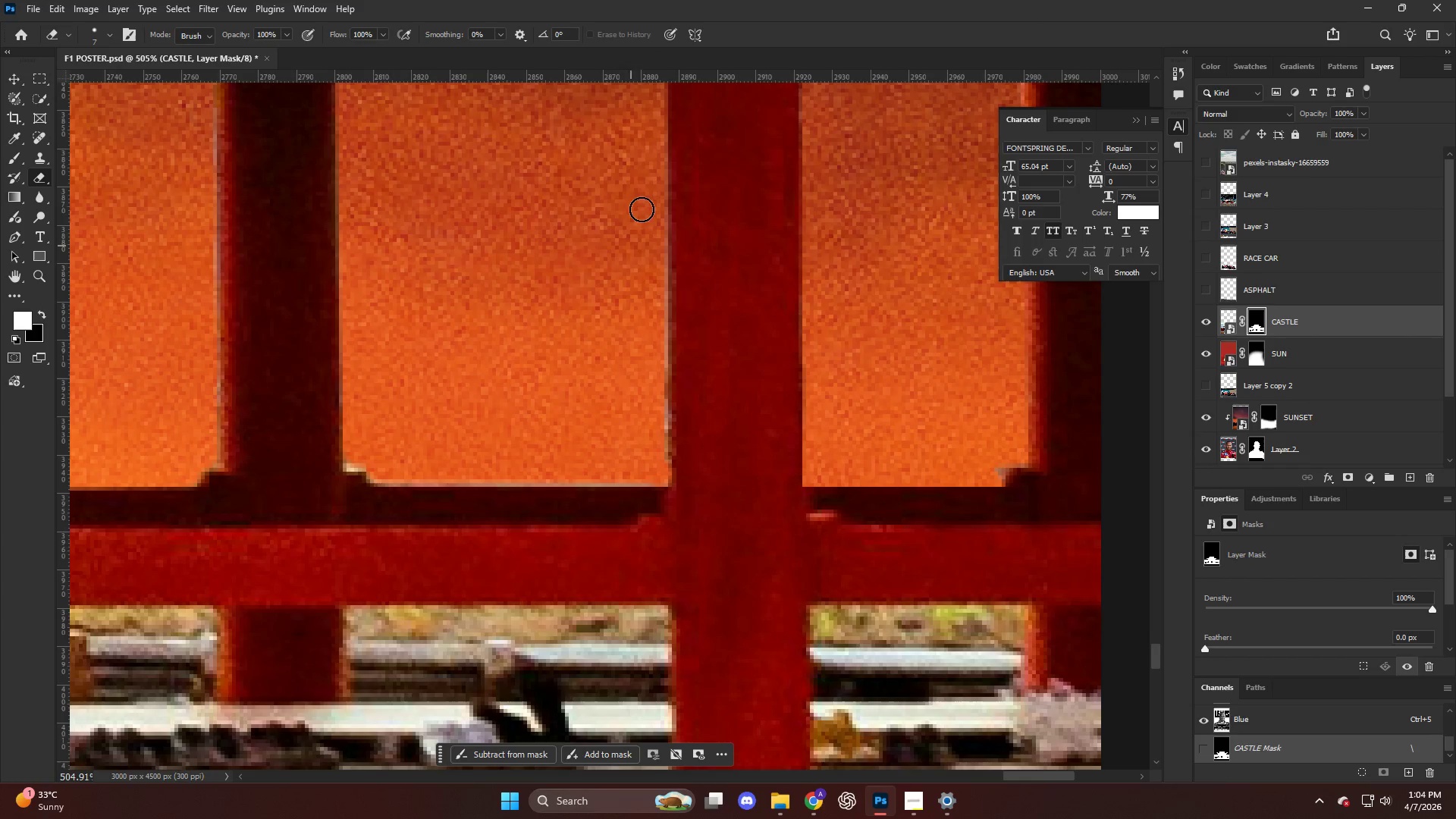 
left_click([657, 177])
 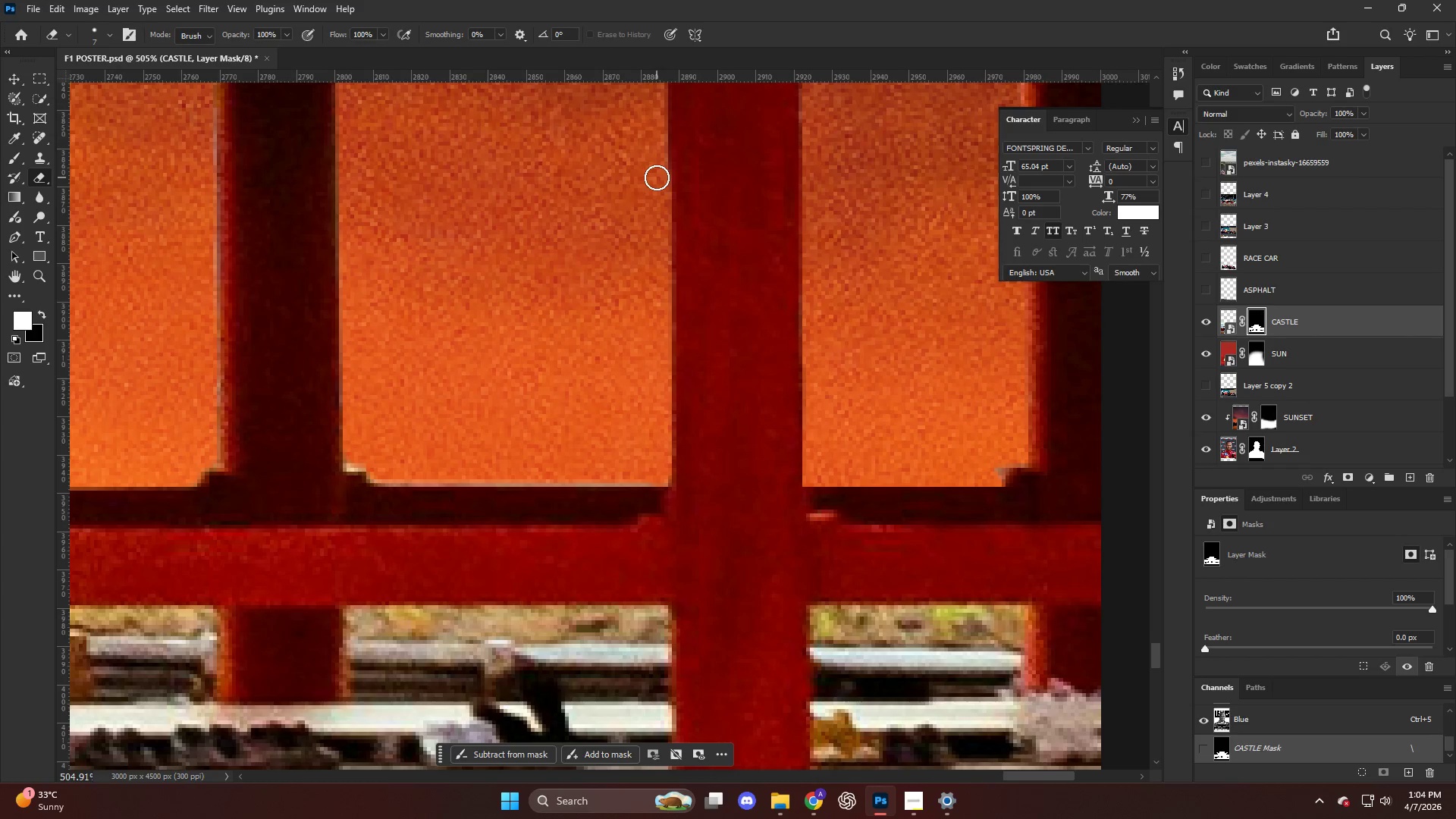 
hold_key(key=AltLeft, duration=0.91)
scroll: coordinate [652, 221], scroll_direction: down, amount: 19.0
 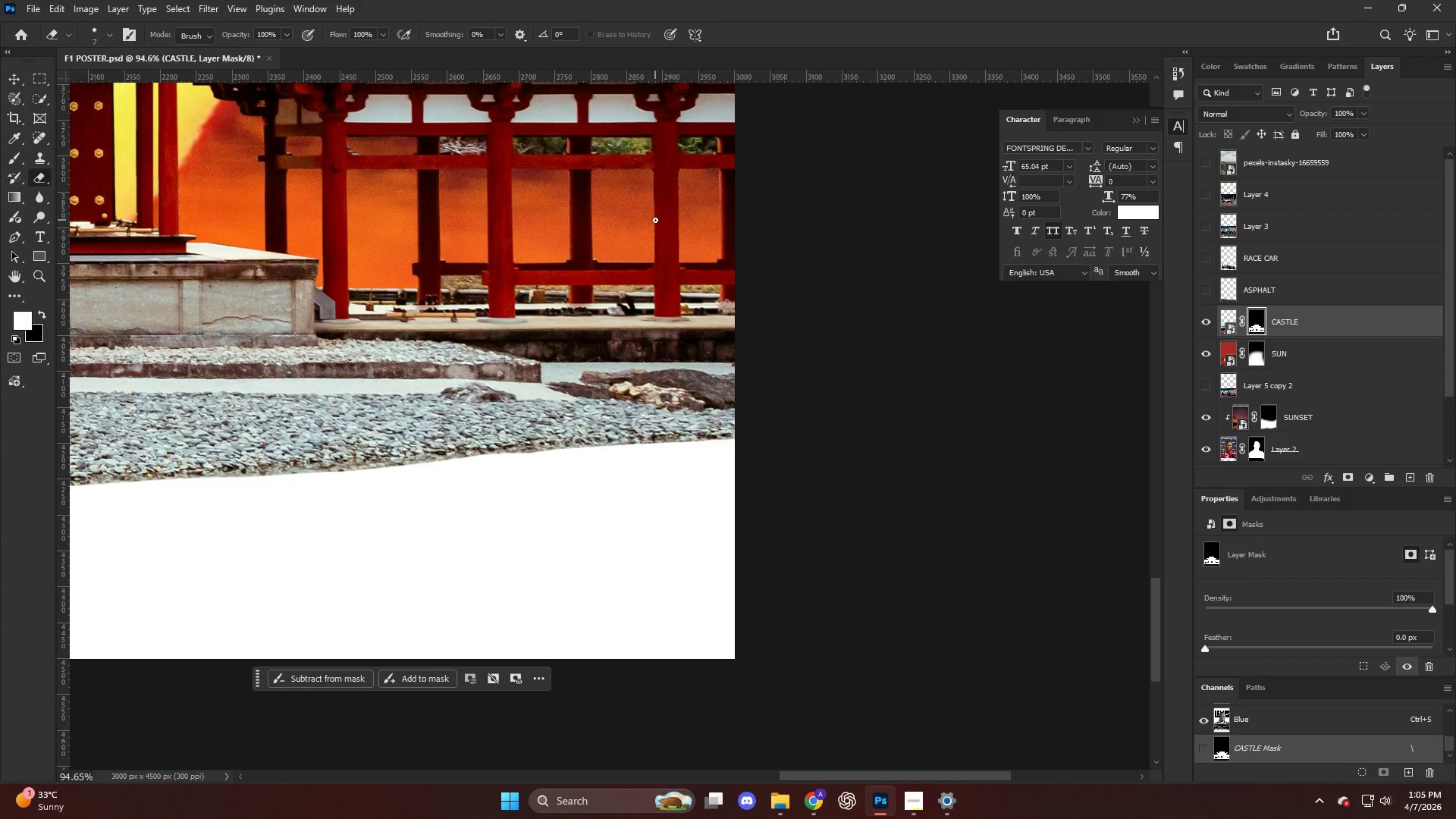 
wait(5.81)
 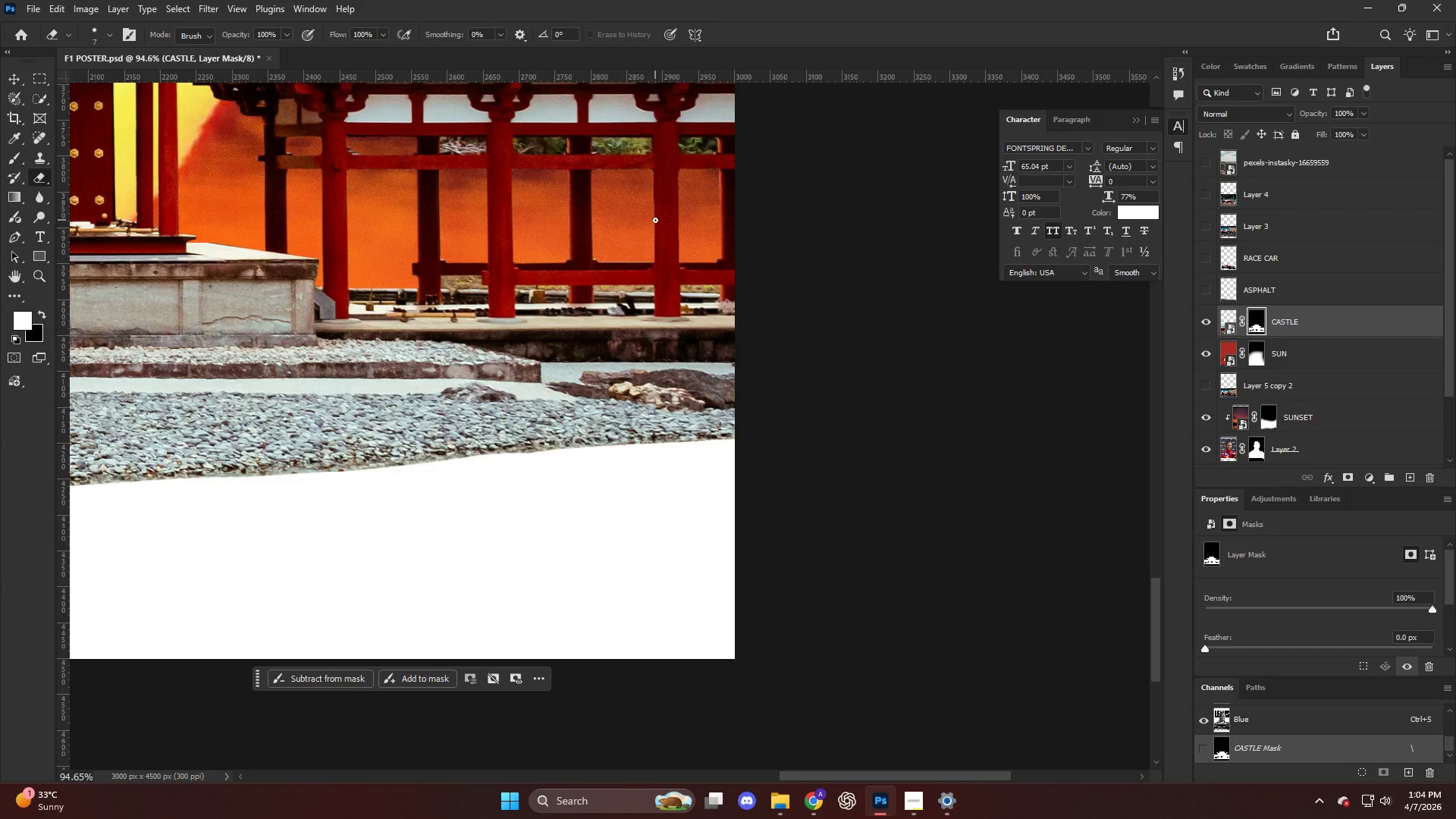 
hold_key(key=AltLeft, duration=1.22)
hold_key(key=AltLeft, duration=0.84)
scroll: coordinate [375, 303], scroll_direction: up, amount: 24.0
 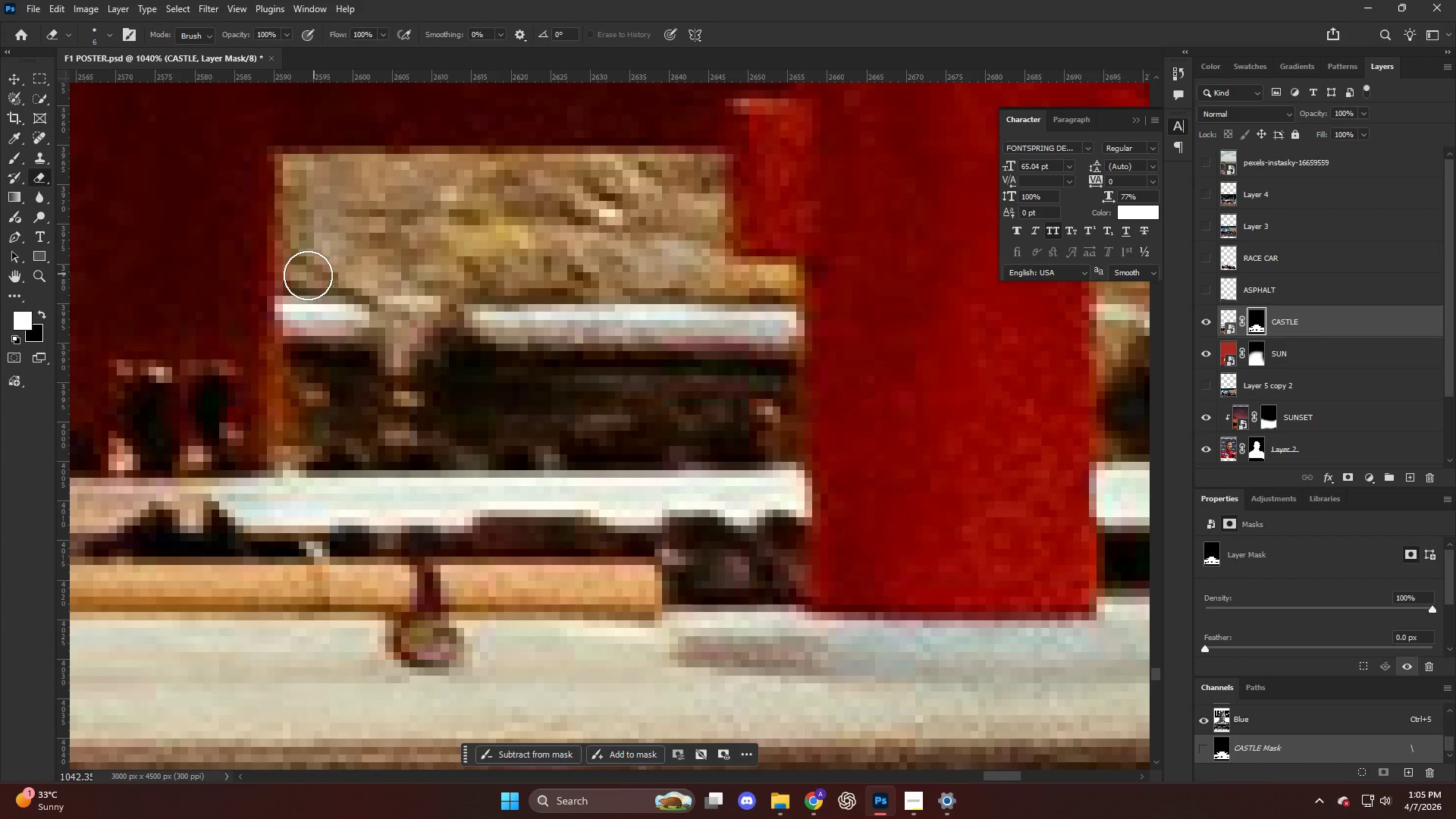 
hold_key(key=AltLeft, duration=0.52)
 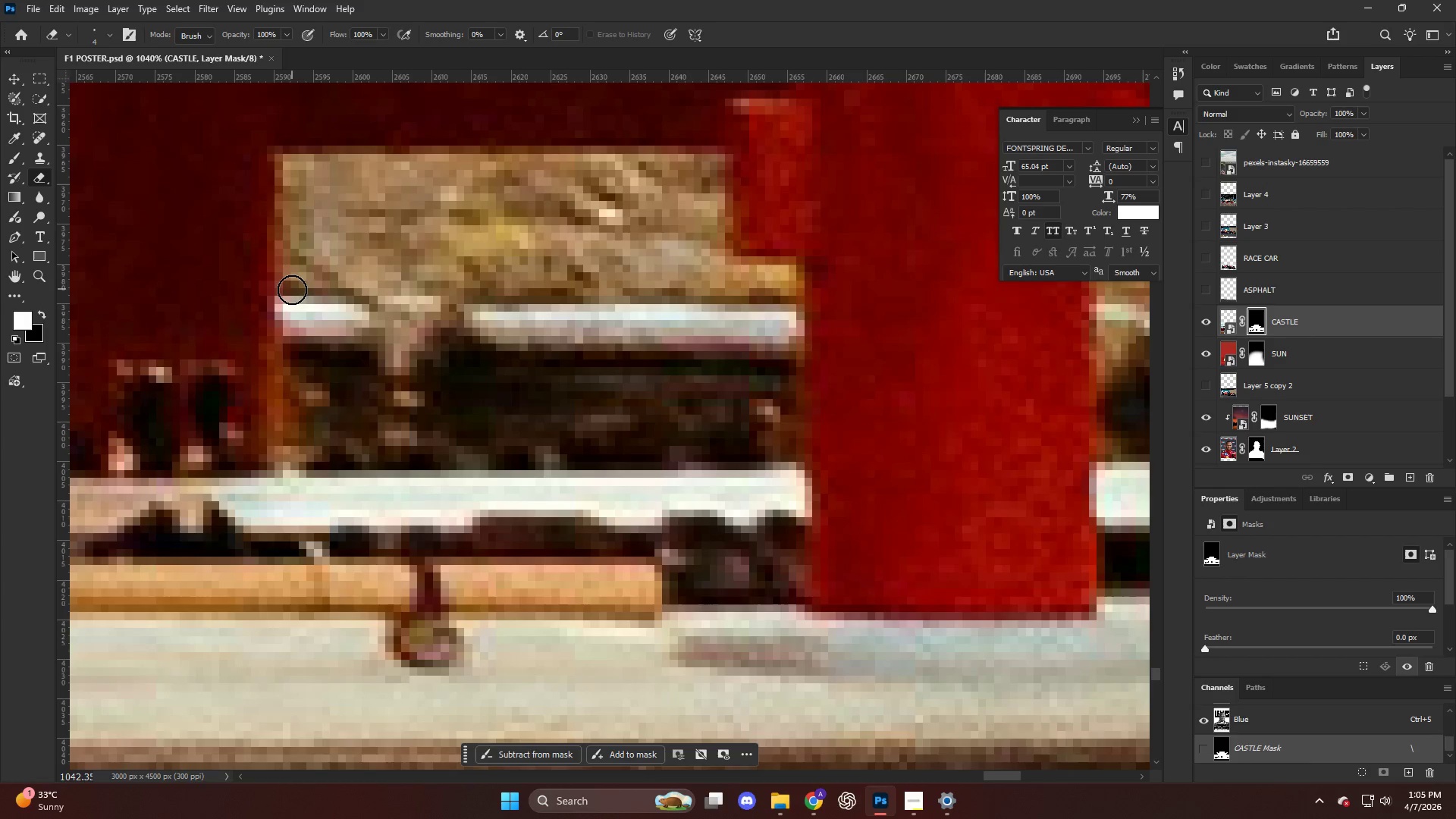 
left_click([292, 290])
 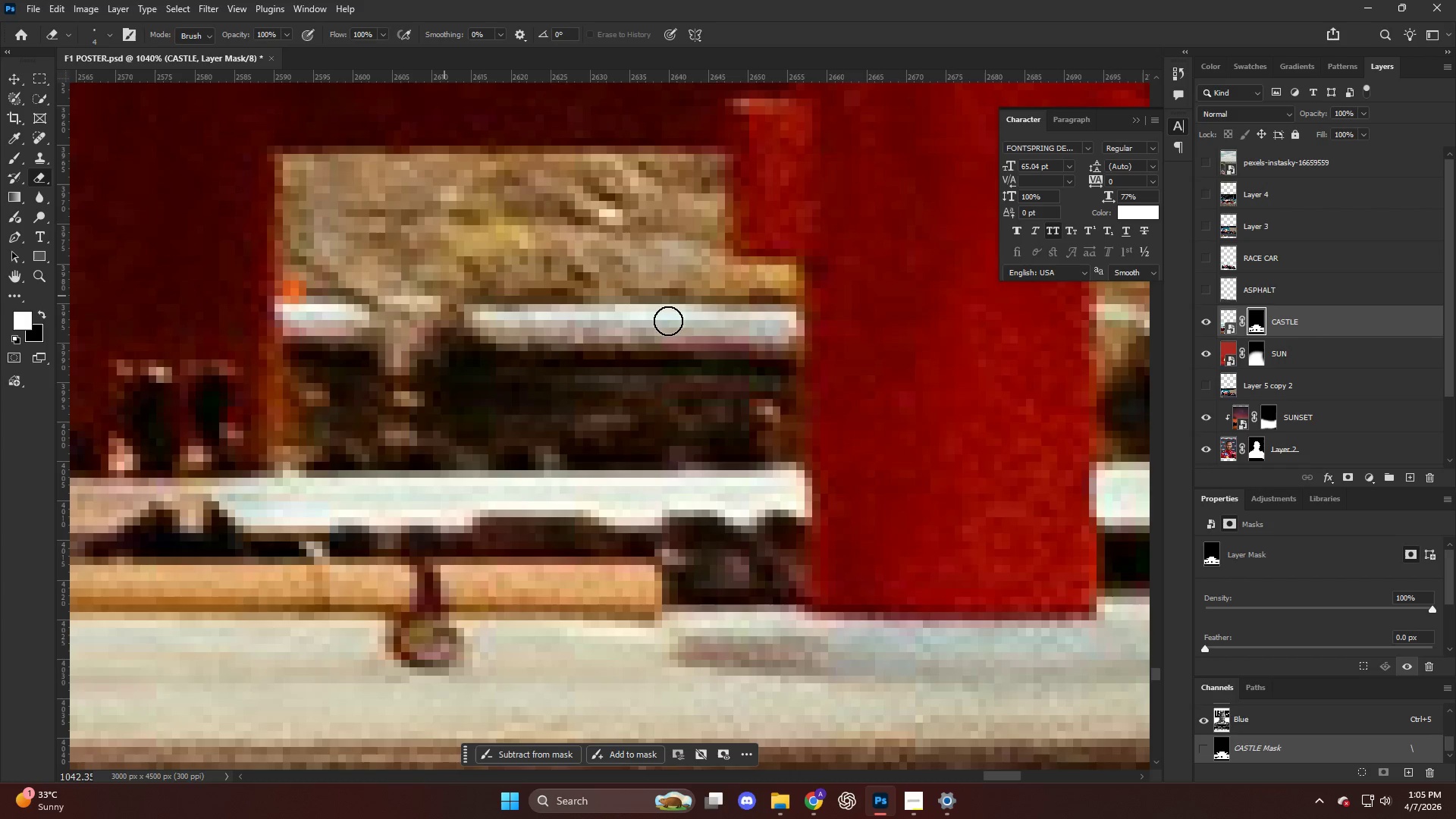 
hold_key(key=ShiftLeft, duration=3.97)
double_click([711, 268])
 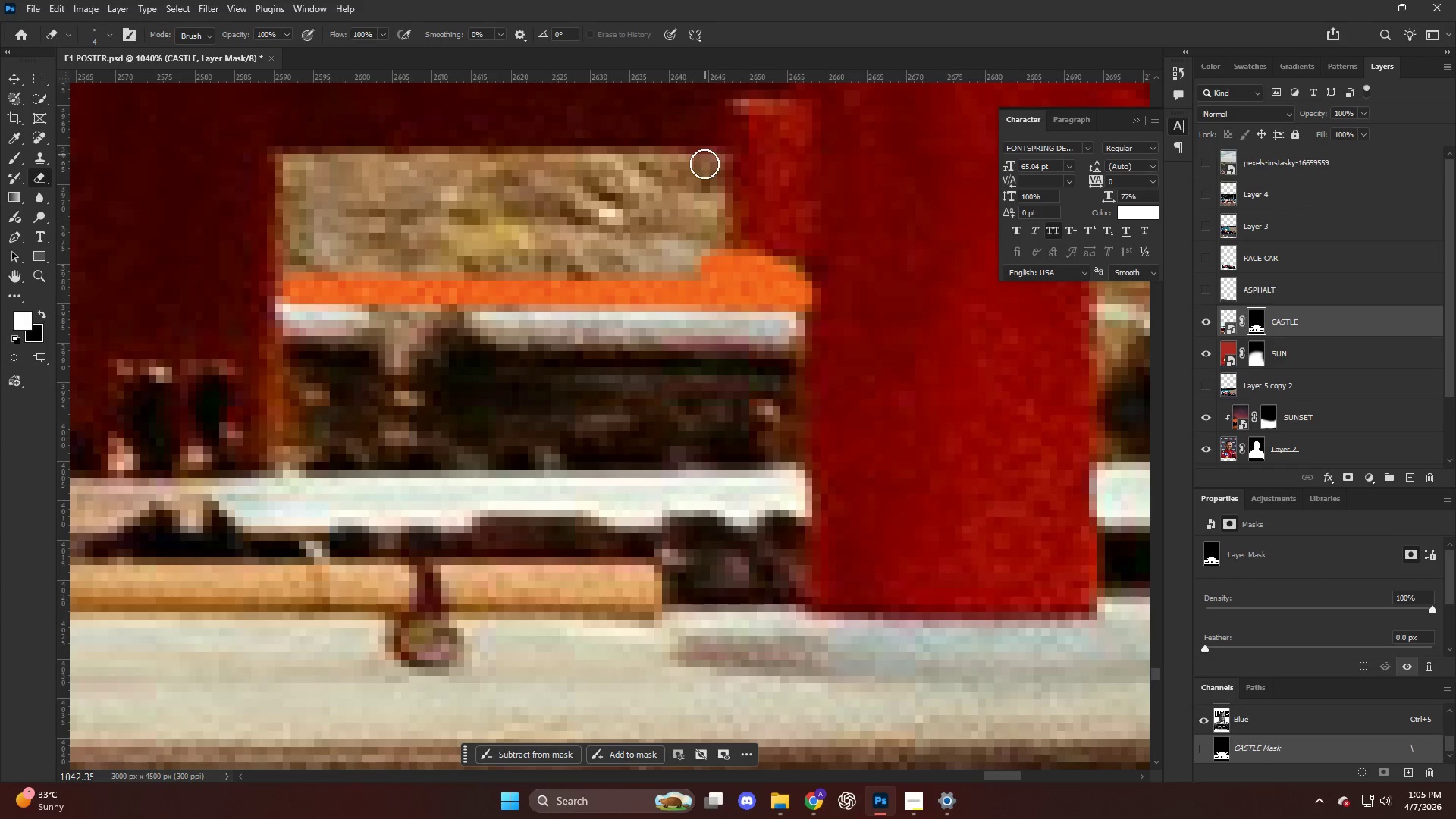 
left_click([710, 162])
 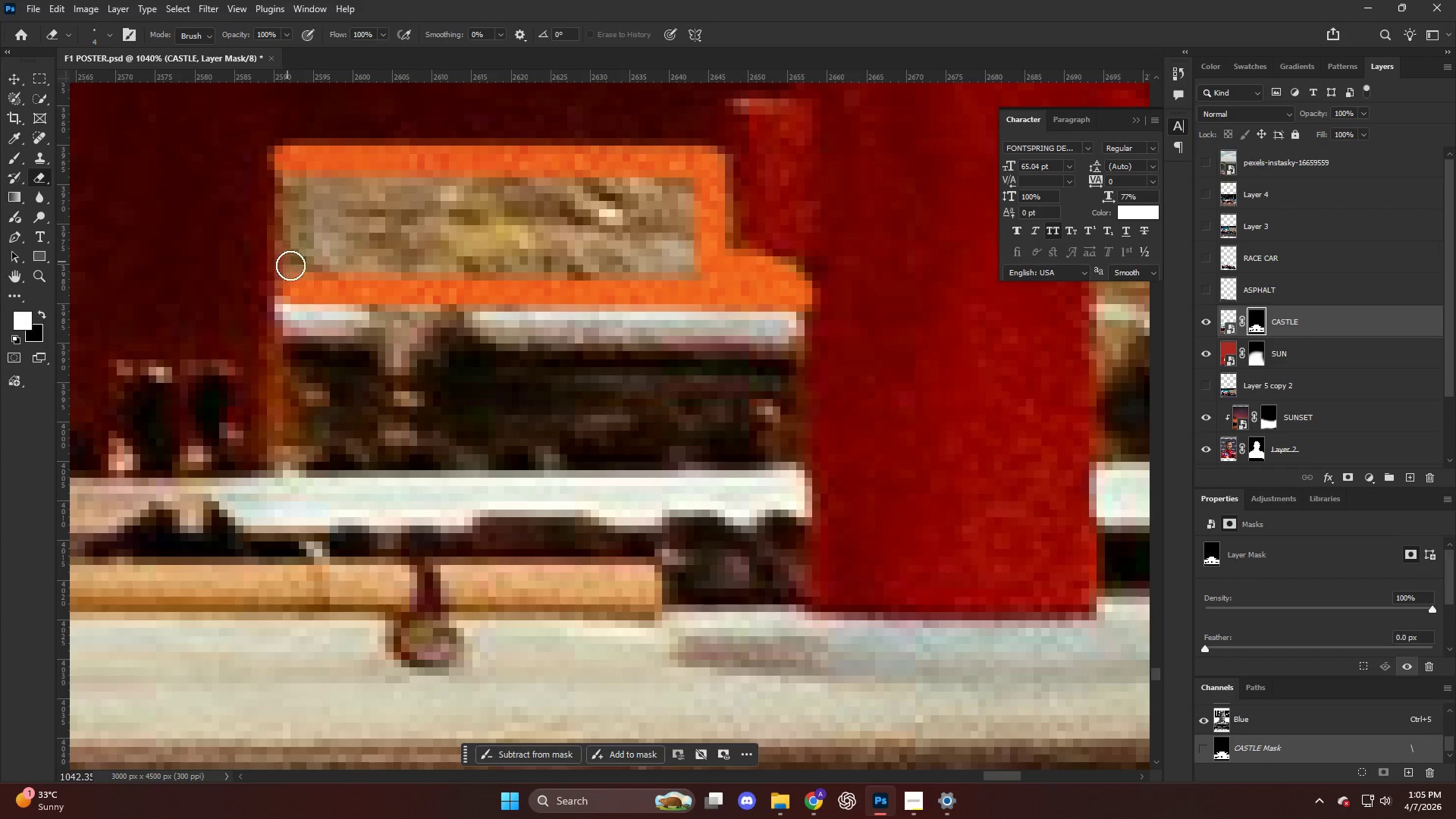 
hold_key(key=AltLeft, duration=0.41)
 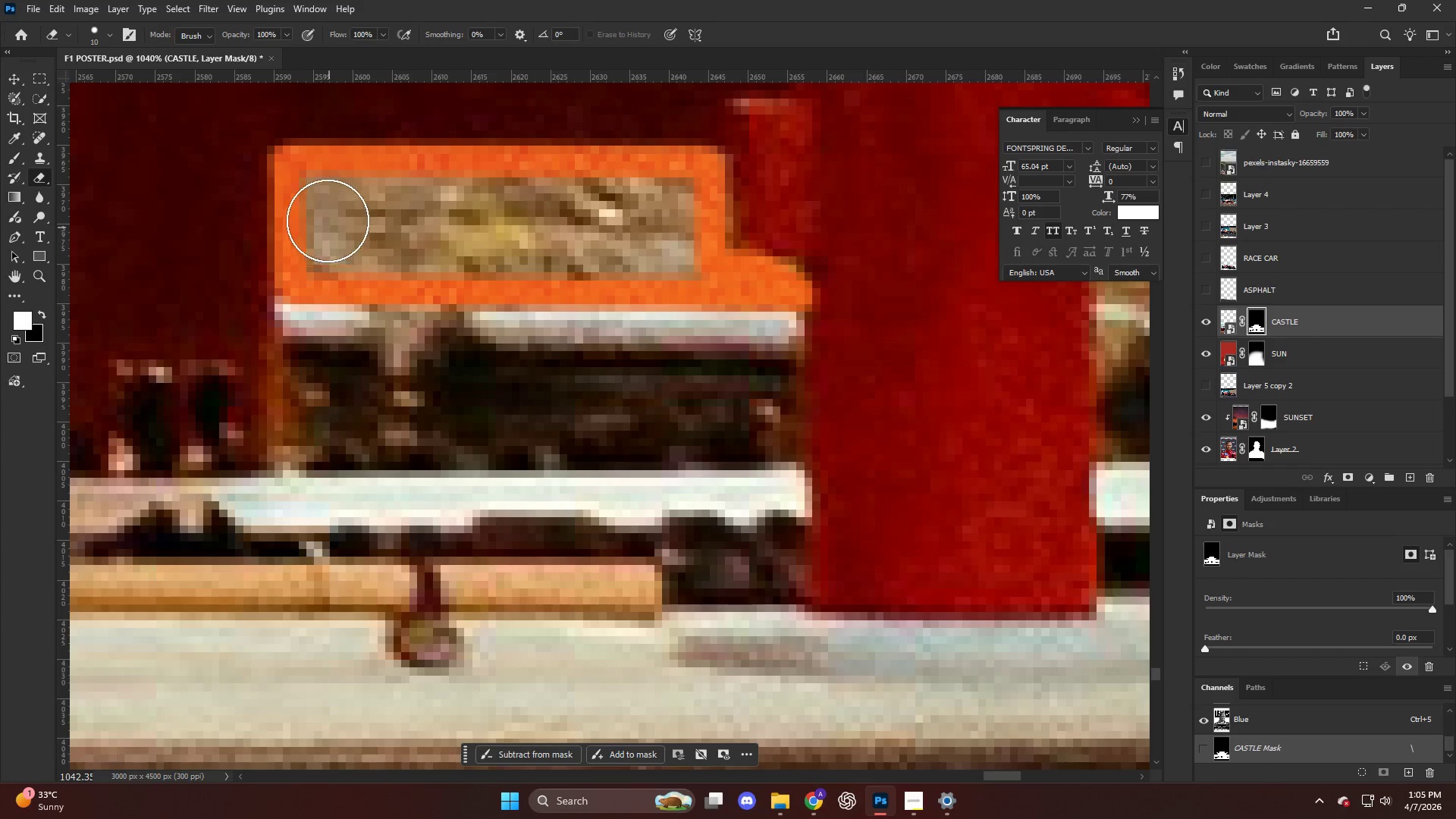 
left_click_drag(start_coordinate=[320, 193], to_coordinate=[356, 203])
 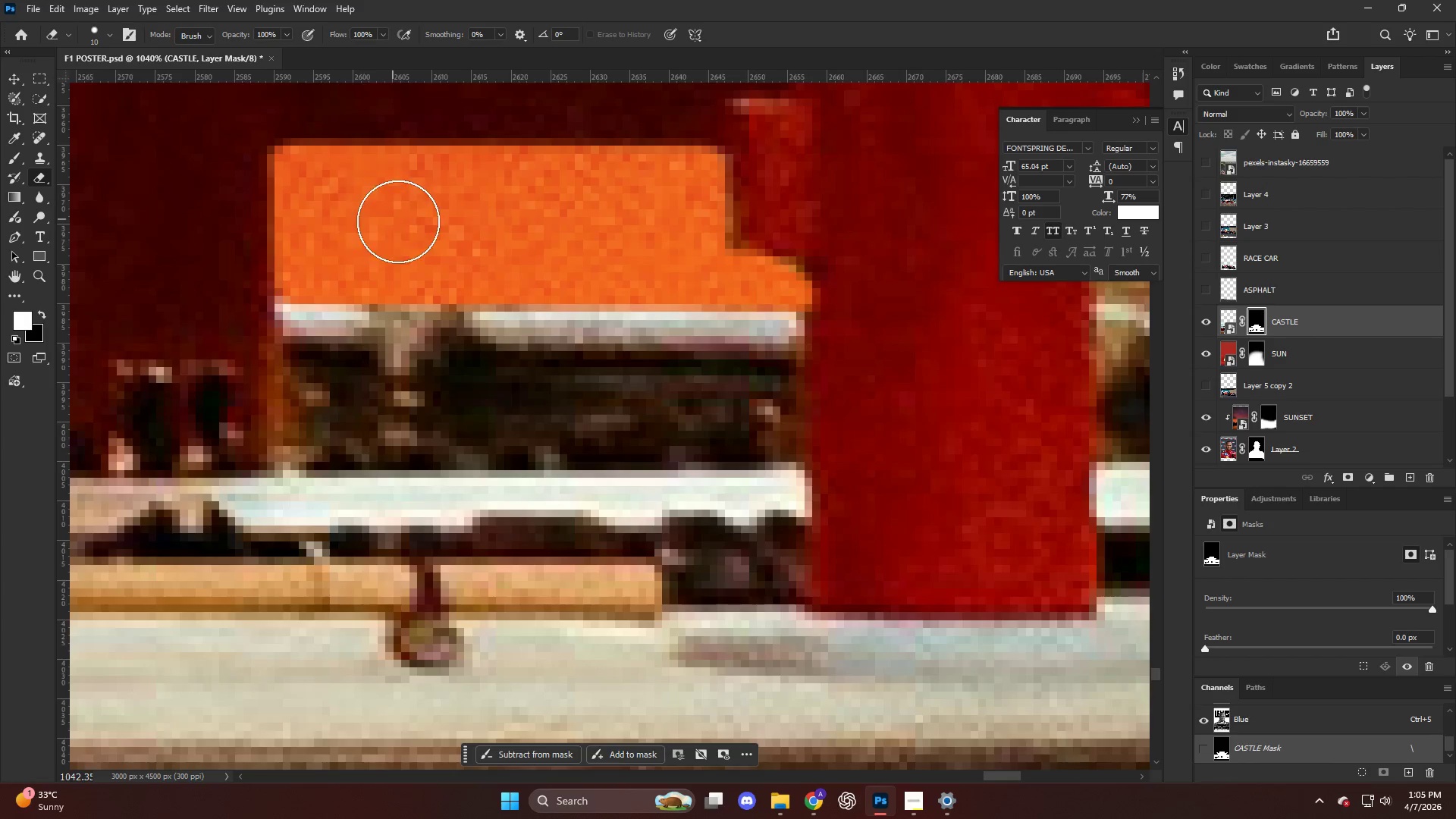 
hold_key(key=AltLeft, duration=0.44)
 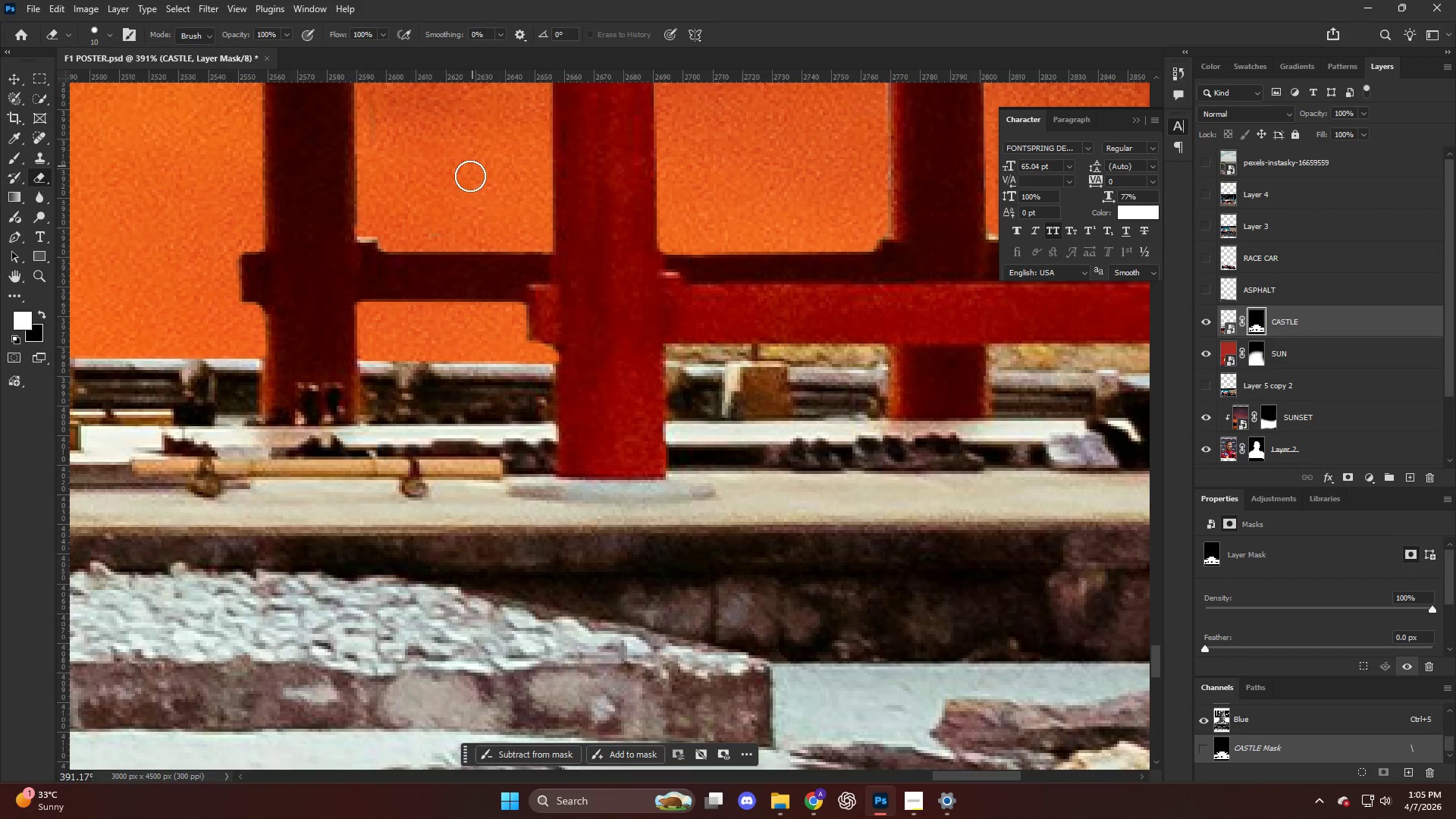 
key(Alt+AltLeft)
 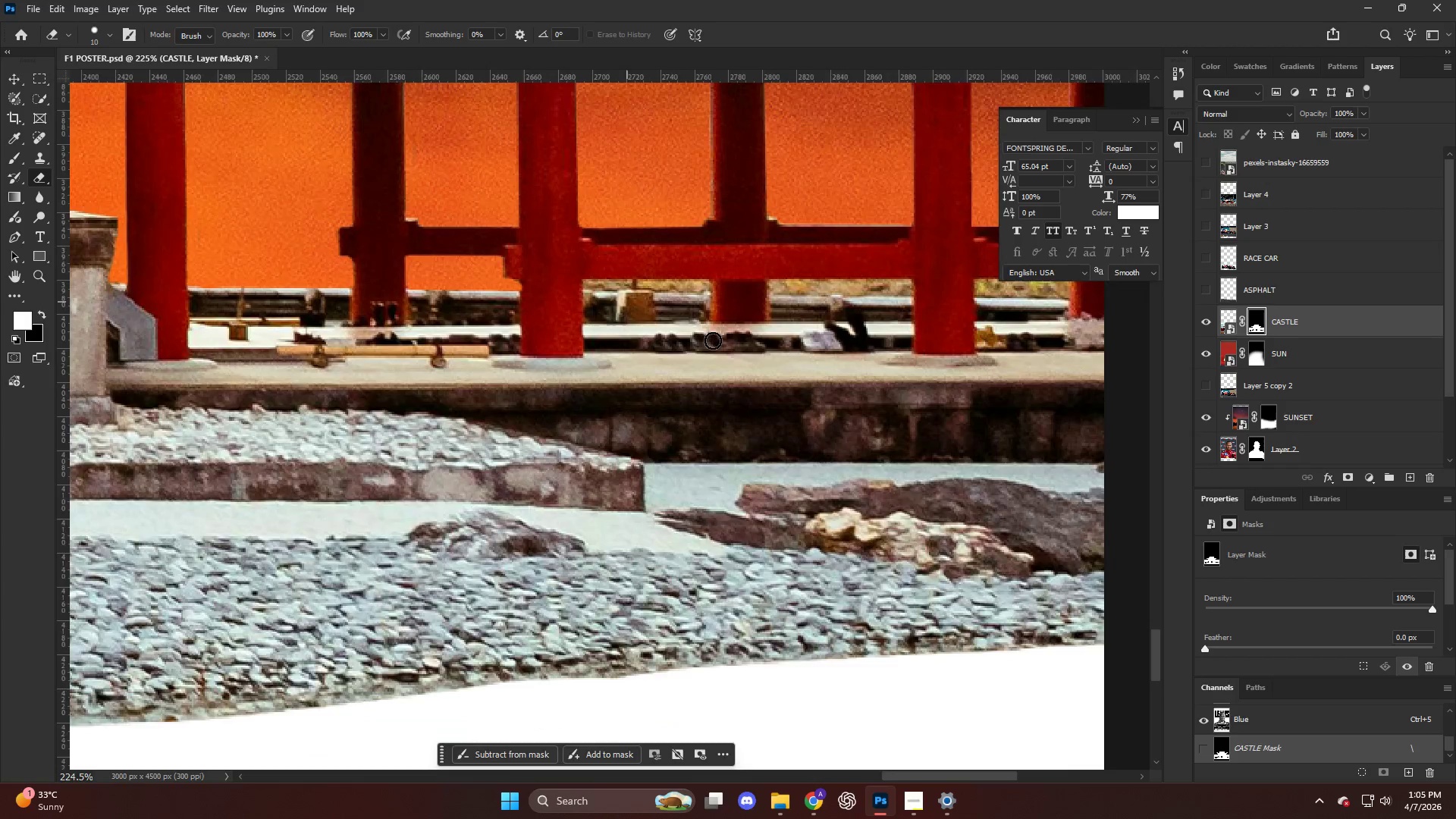 
hold_key(key=AltLeft, duration=0.55)
hold_key(key=AltLeft, duration=0.8)
scroll: coordinate [312, 290], scroll_direction: up, amount: 17.0
 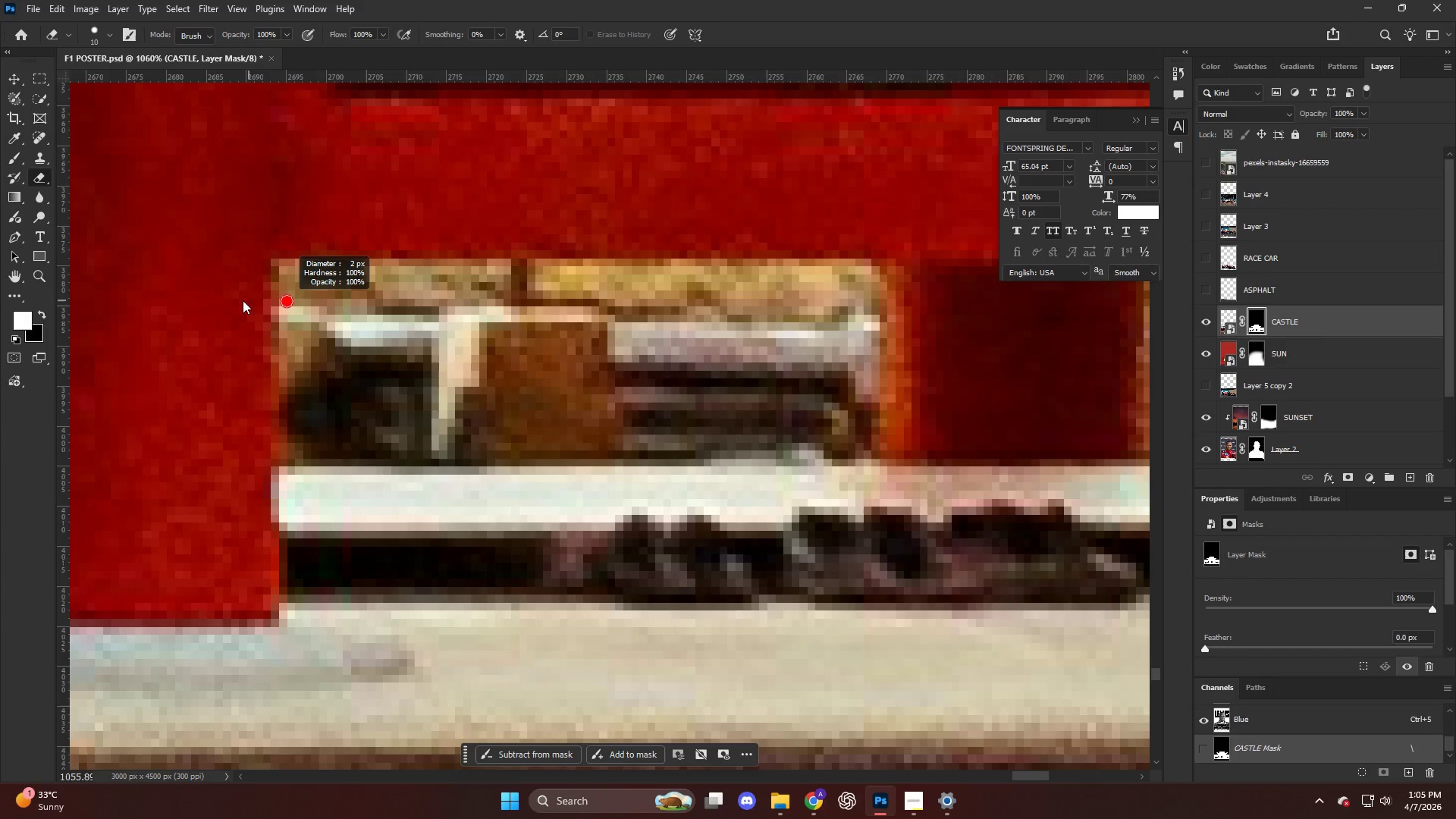 
hold_key(key=AltLeft, duration=0.39)
 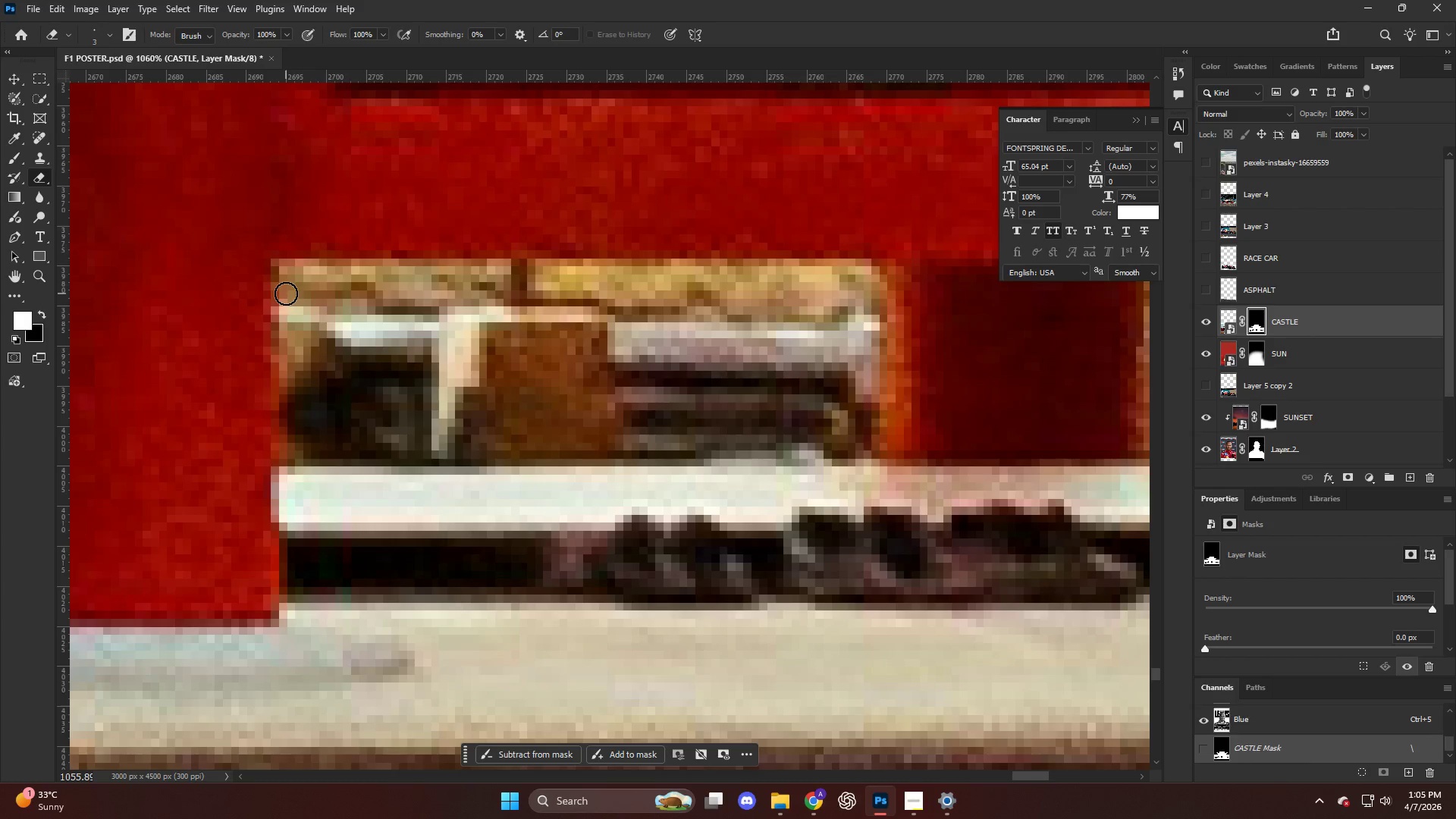 
left_click([287, 293])
 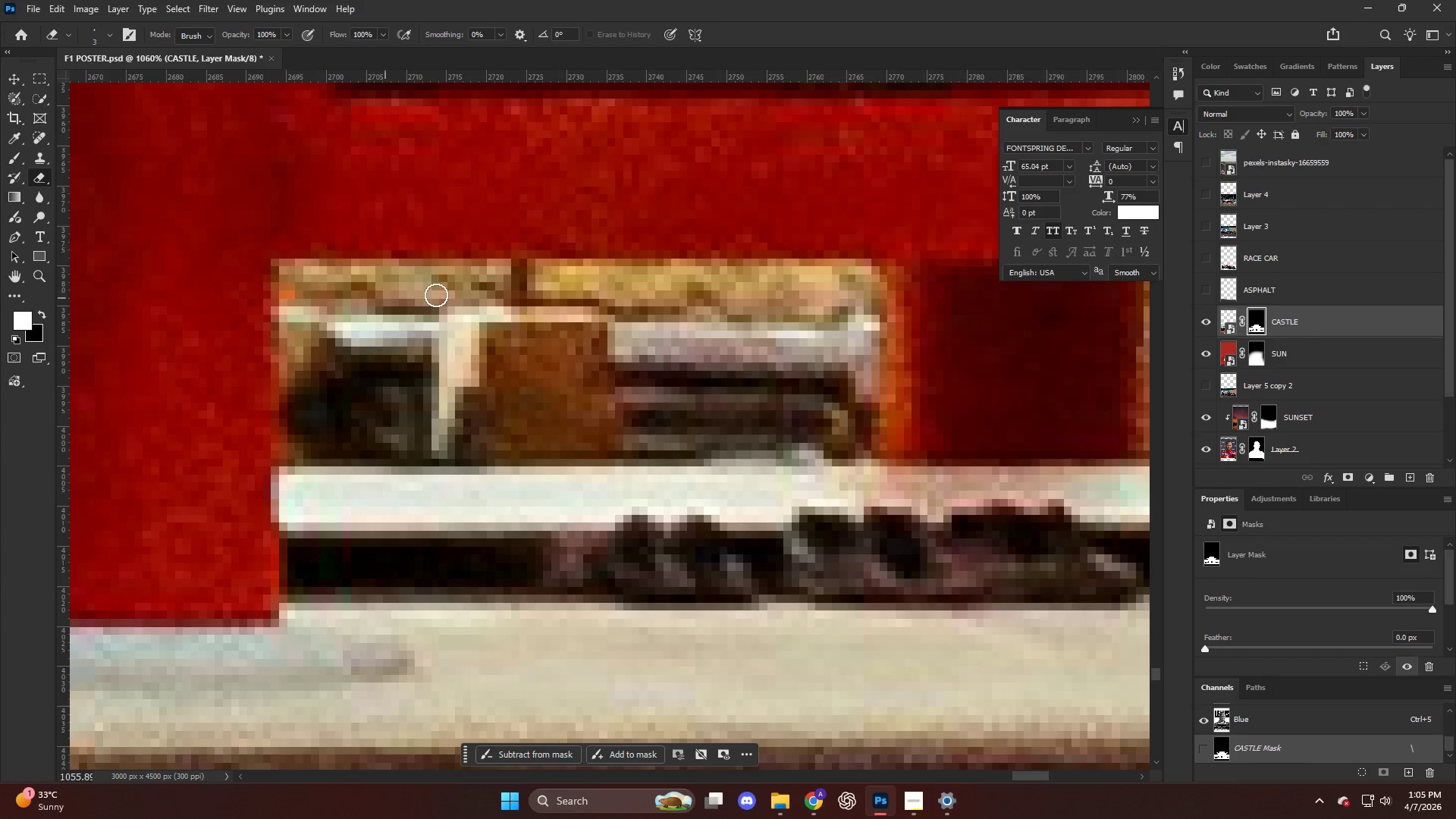 
hold_key(key=ShiftLeft, duration=1.44)
left_click_drag(start_coordinate=[485, 268], to_coordinate=[481, 268])
 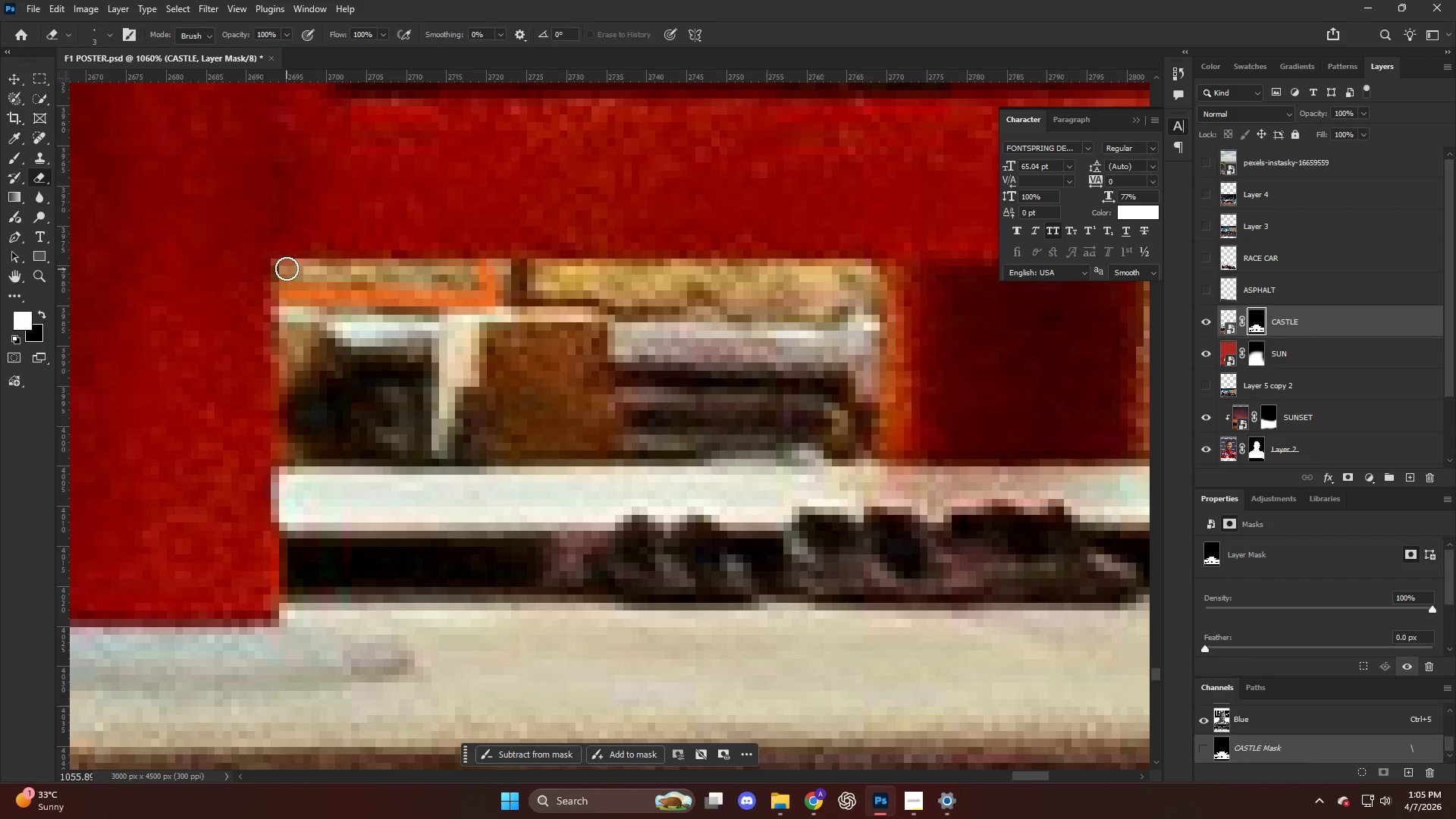 
key(Alt+AltLeft)
 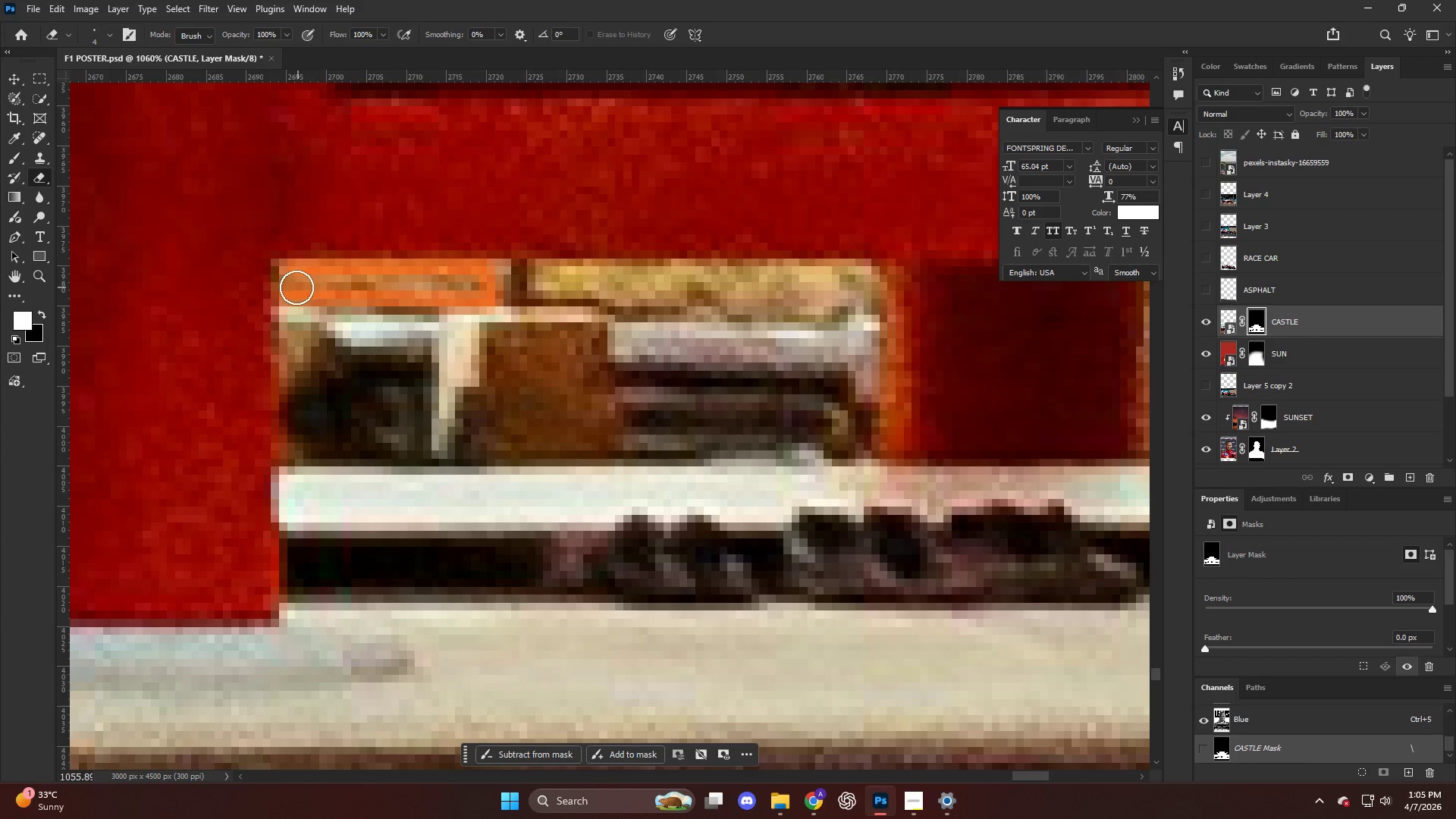 
left_click_drag(start_coordinate=[297, 287], to_coordinate=[491, 285])
 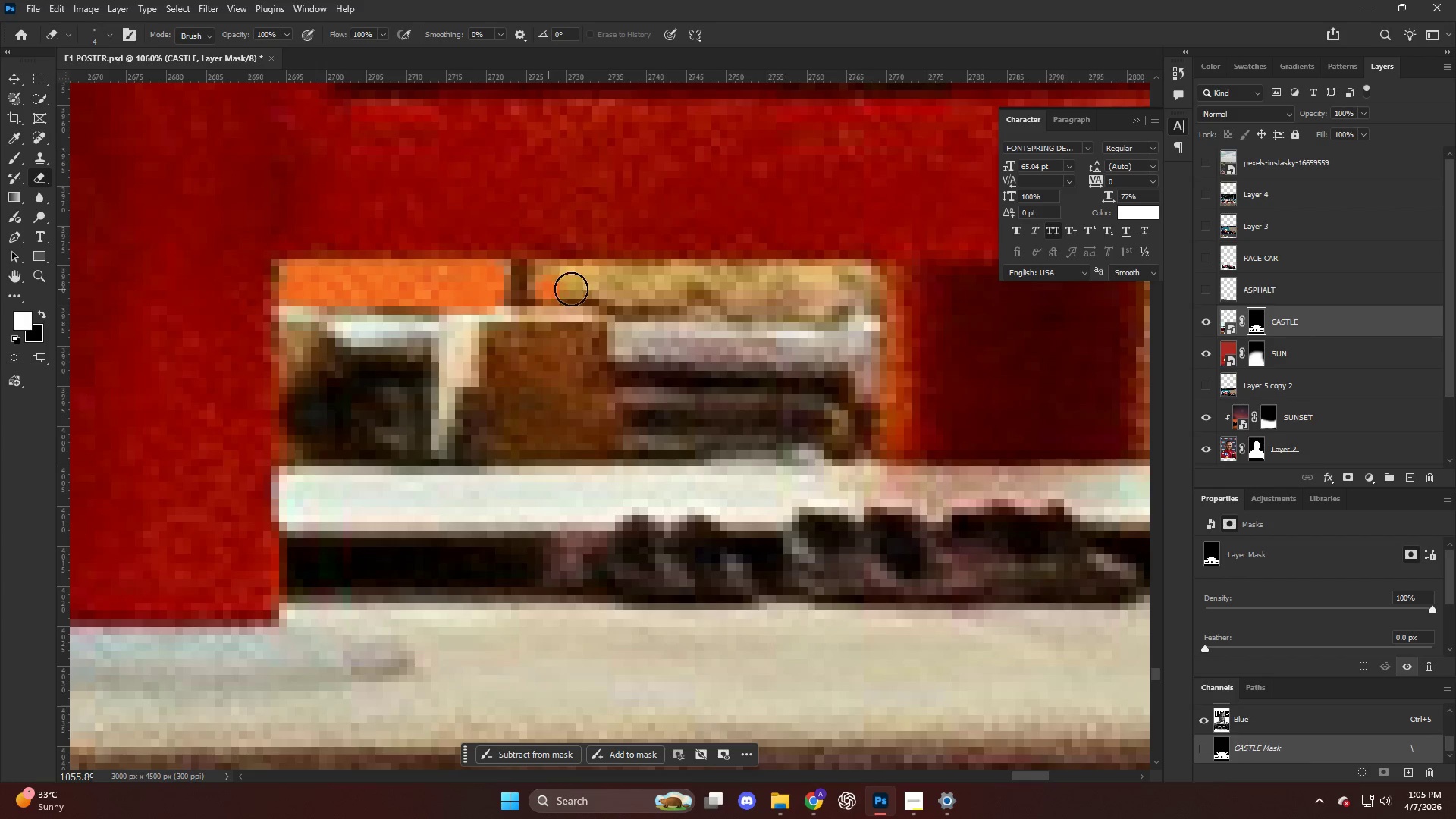 
hold_key(key=ShiftLeft, duration=2.27)
left_click_drag(start_coordinate=[824, 307], to_coordinate=[836, 307])
 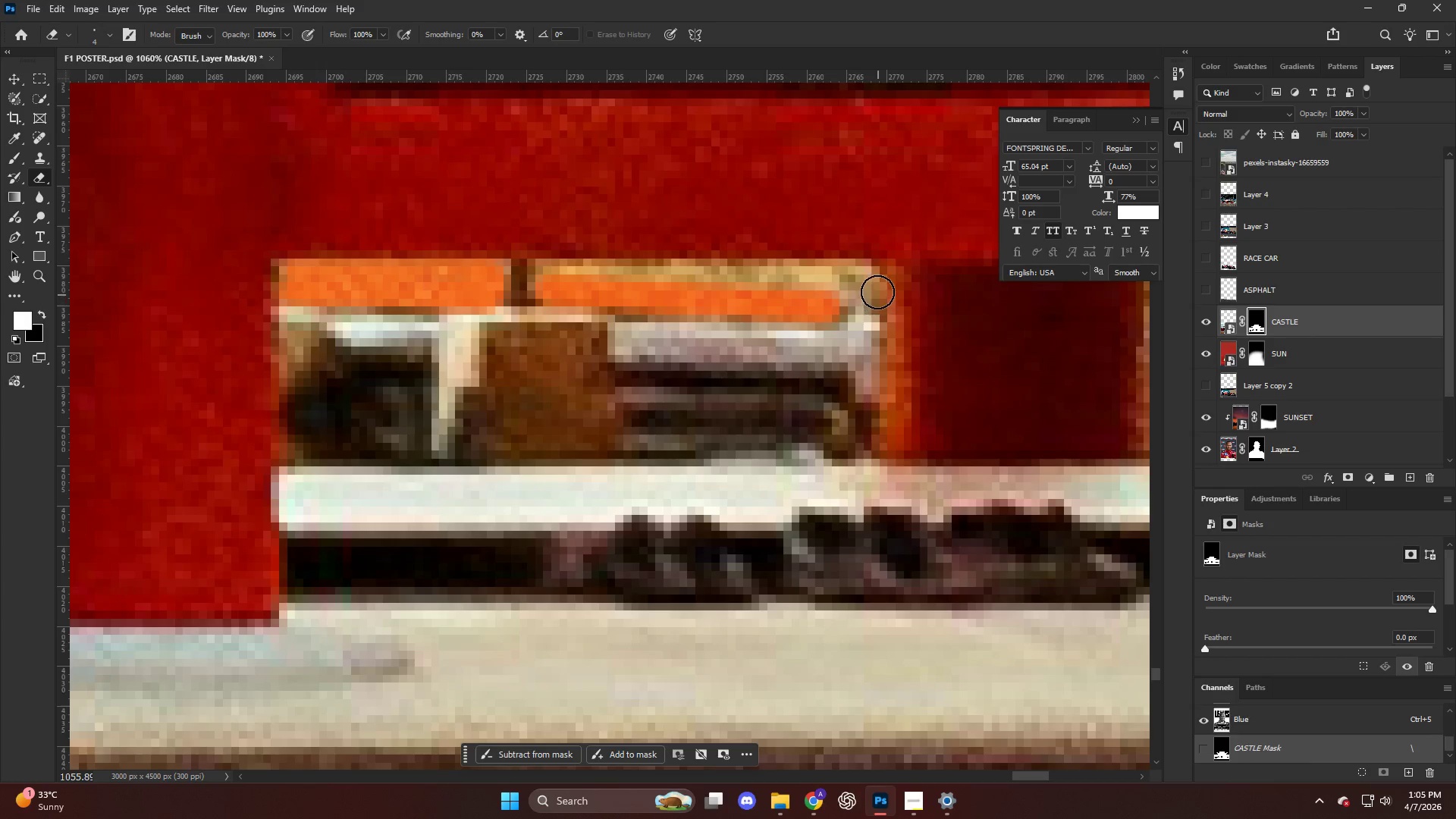 
left_click_drag(start_coordinate=[876, 290], to_coordinate=[873, 286])
 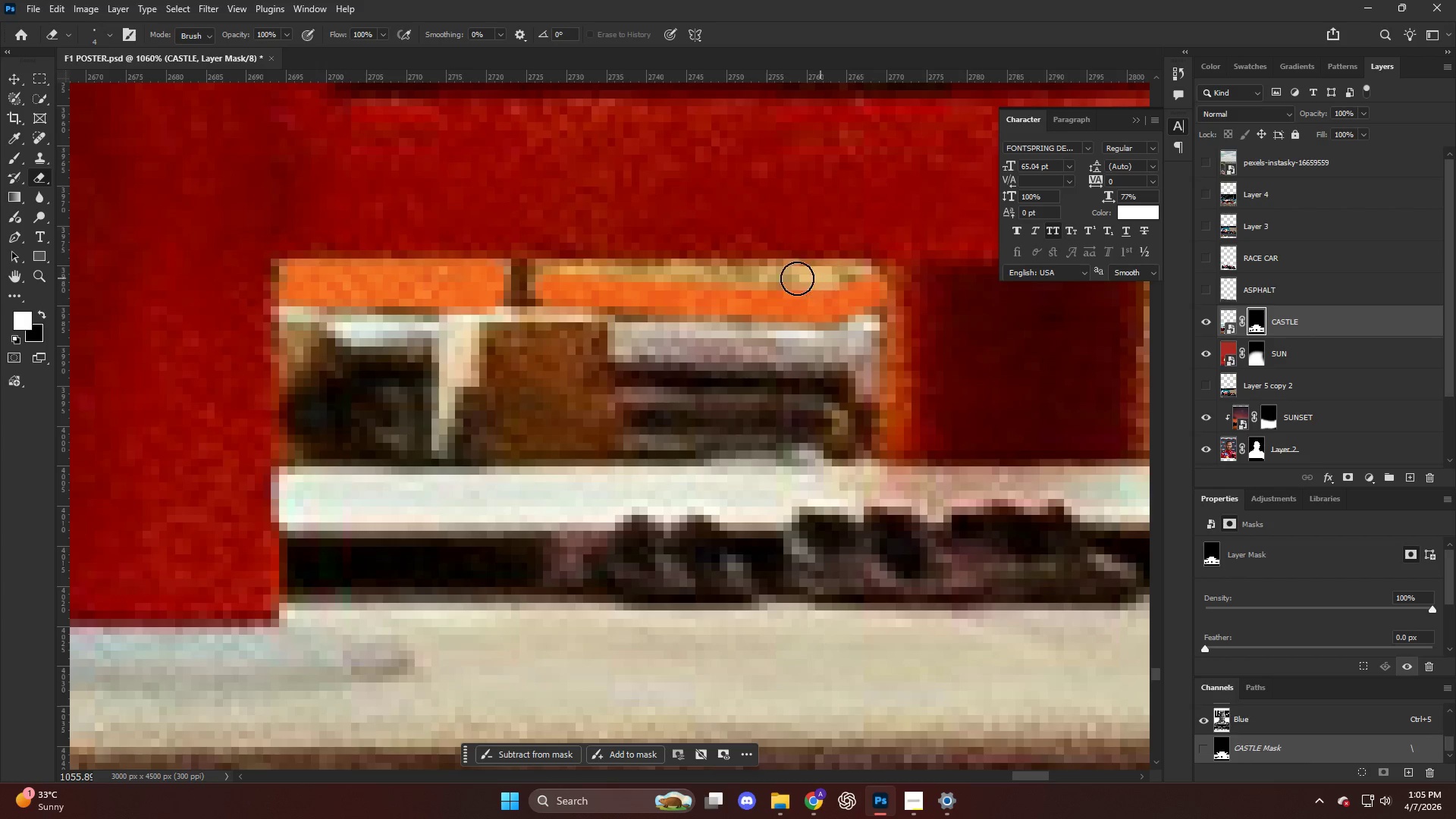 
left_click_drag(start_coordinate=[772, 279], to_coordinate=[758, 279])
 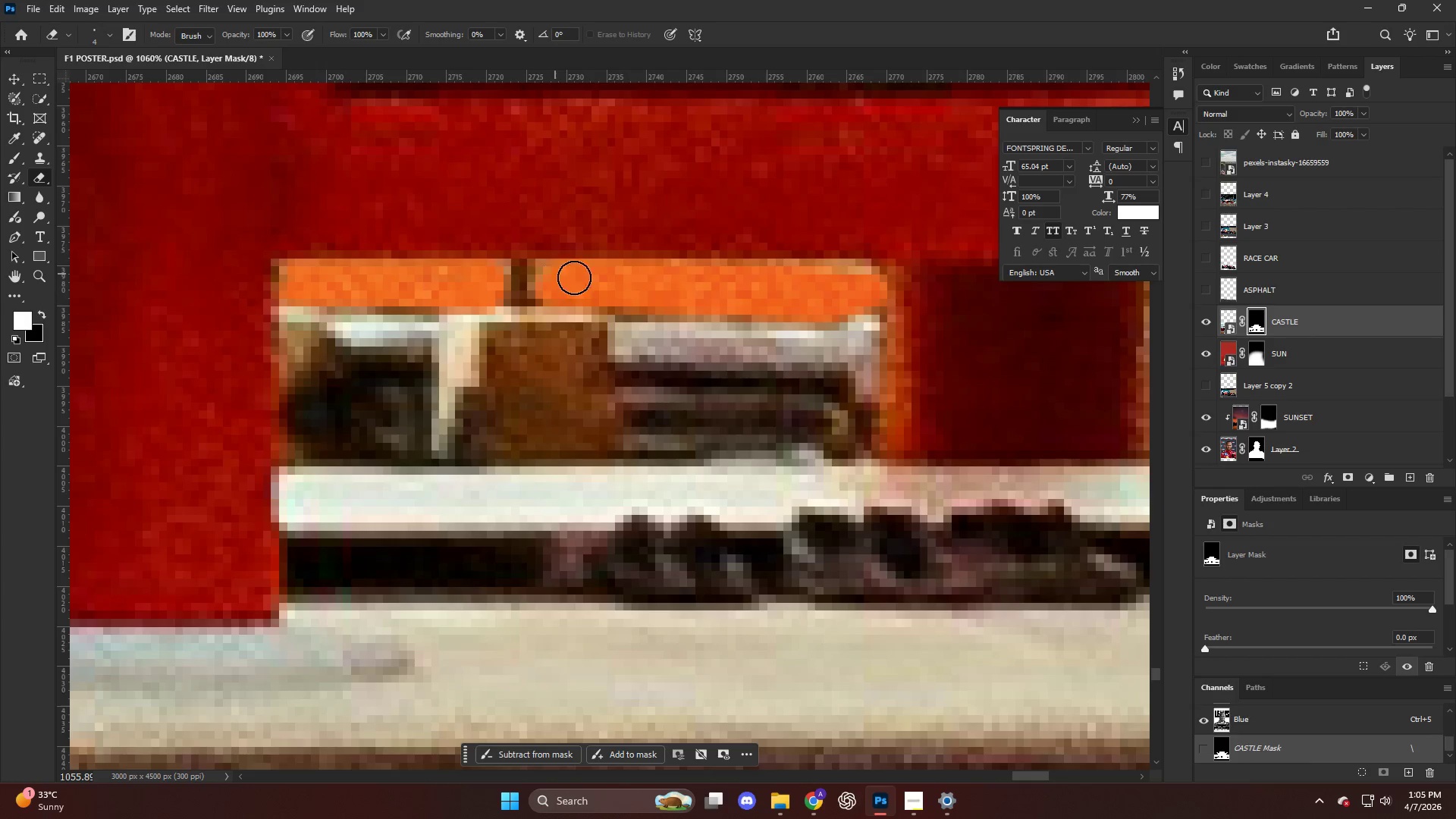 
left_click_drag(start_coordinate=[672, 284], to_coordinate=[850, 306])
 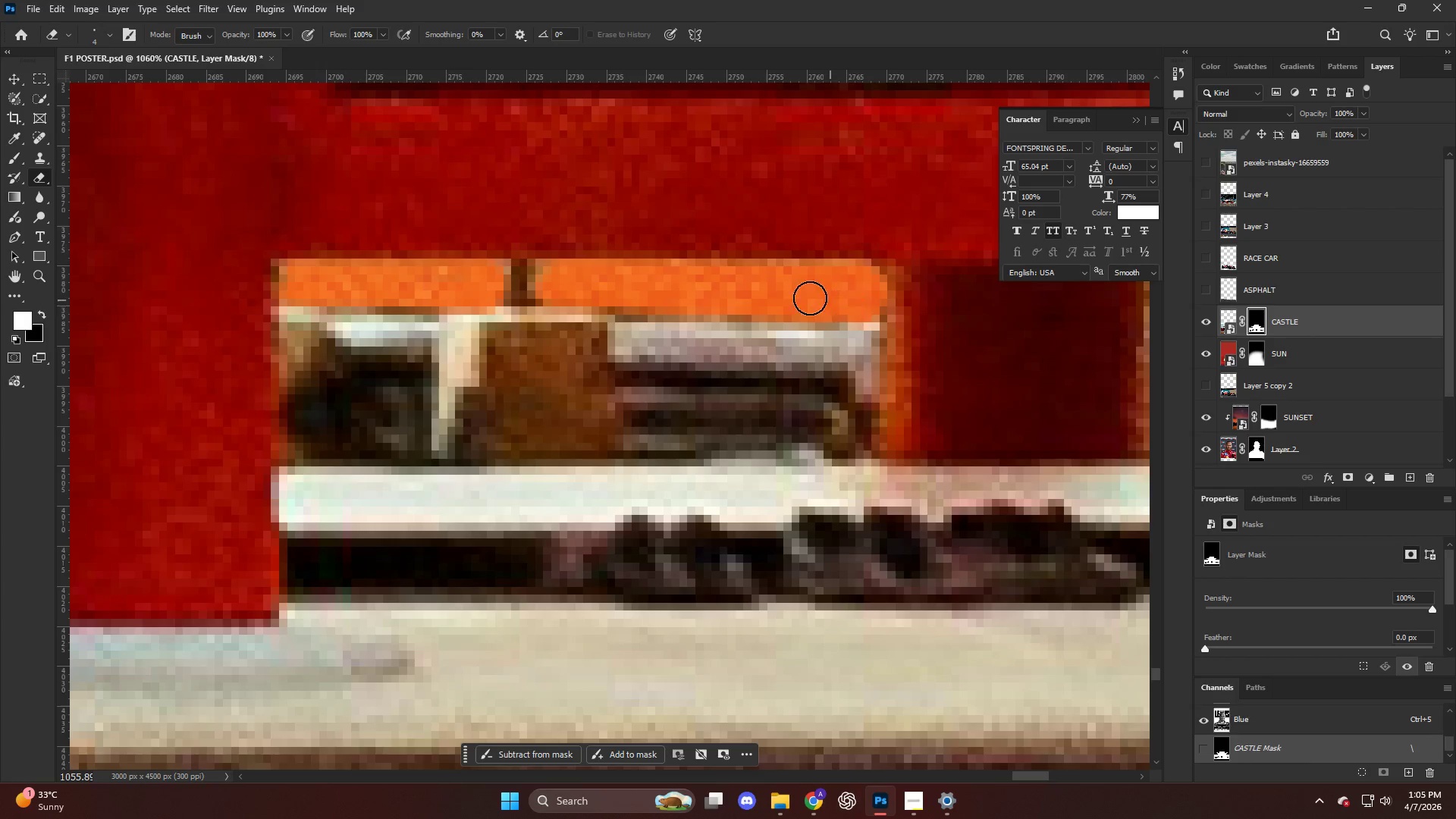 
hold_key(key=AltLeft, duration=0.78)
hold_key(key=AltLeft, duration=1.0)
scroll: coordinate [577, 317], scroll_direction: none, amount: 0.0
 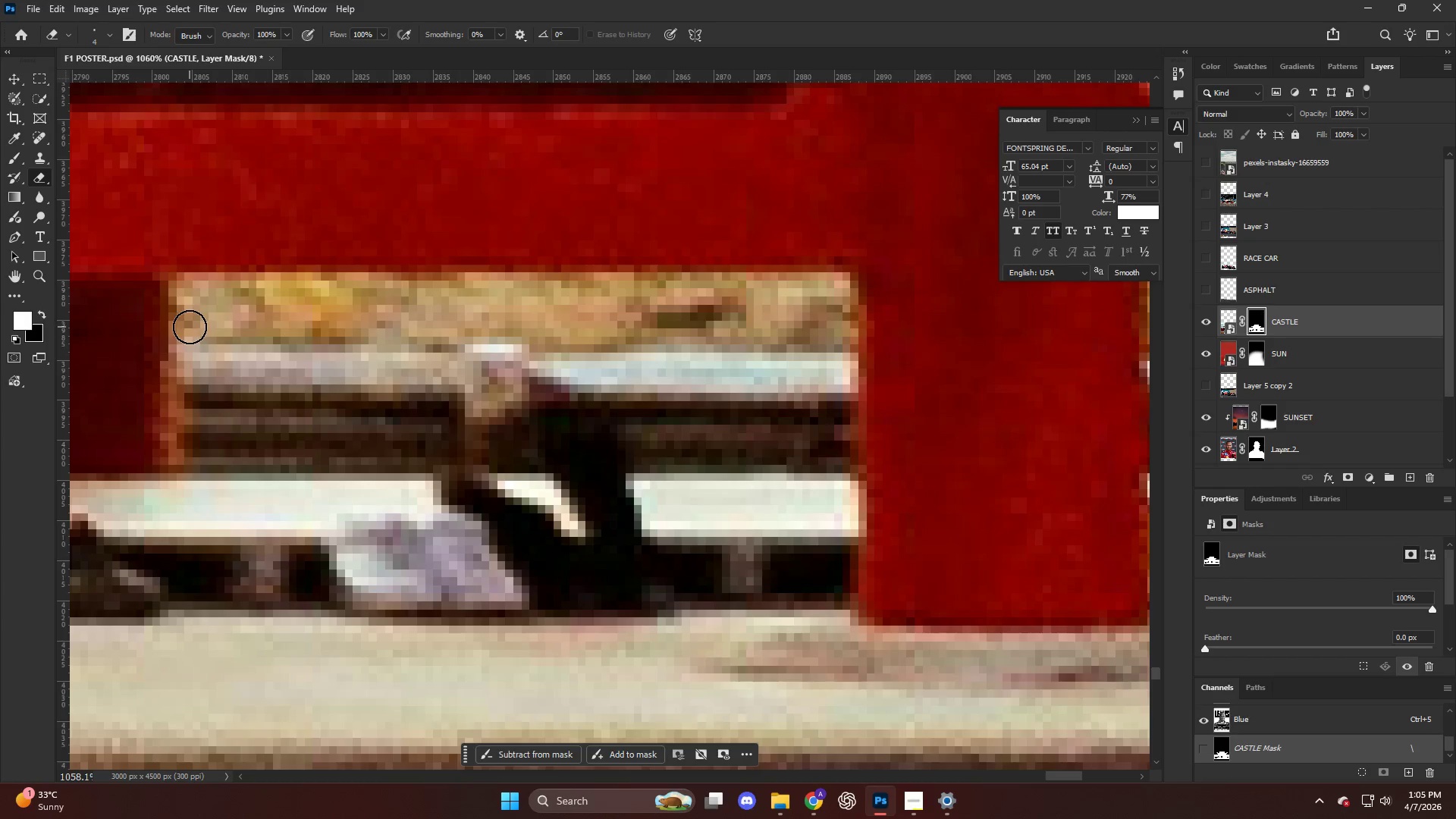 
hold_key(key=ShiftLeft, duration=4.03)
double_click([511, 321])
 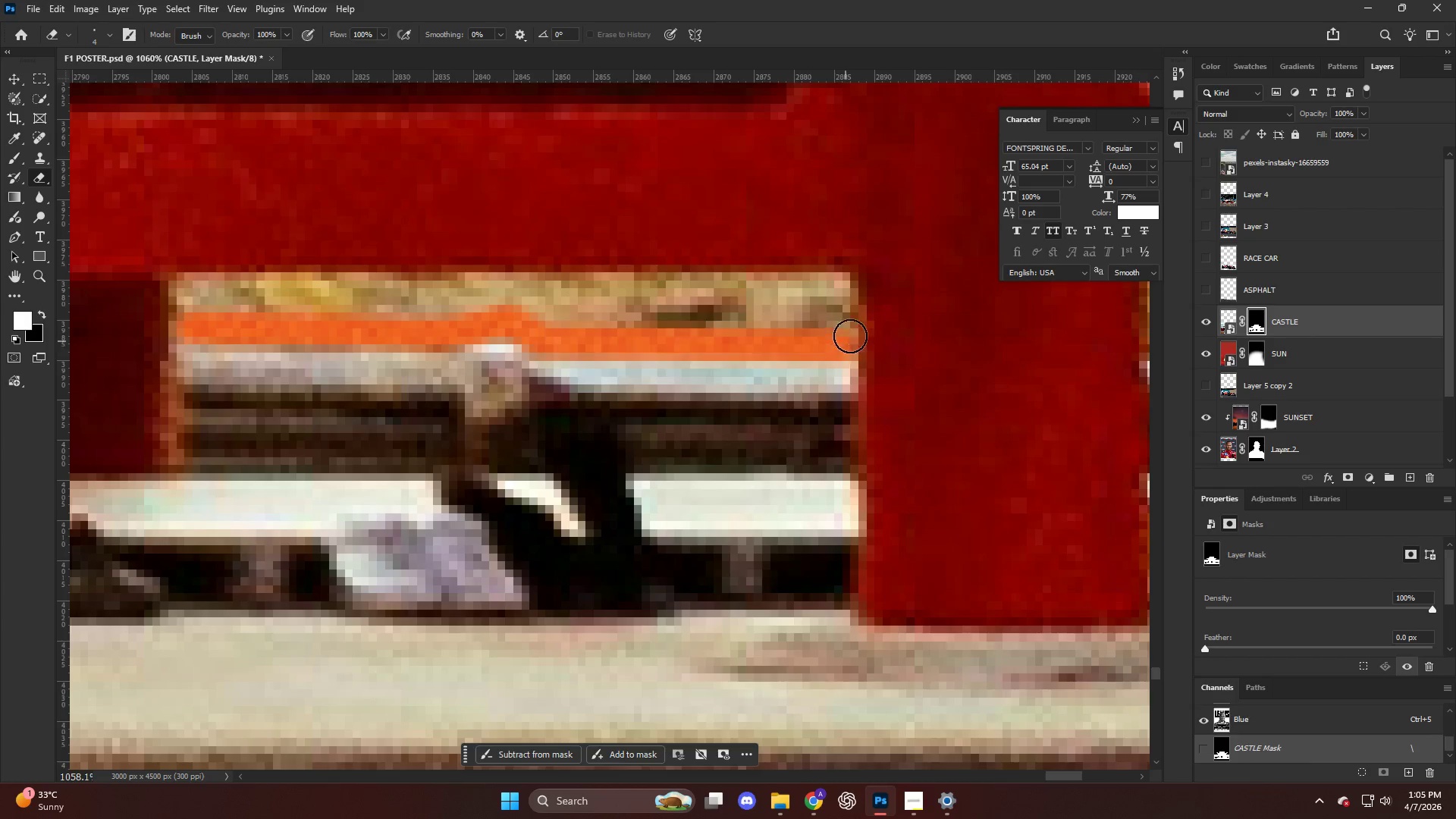 
left_click([848, 283])
 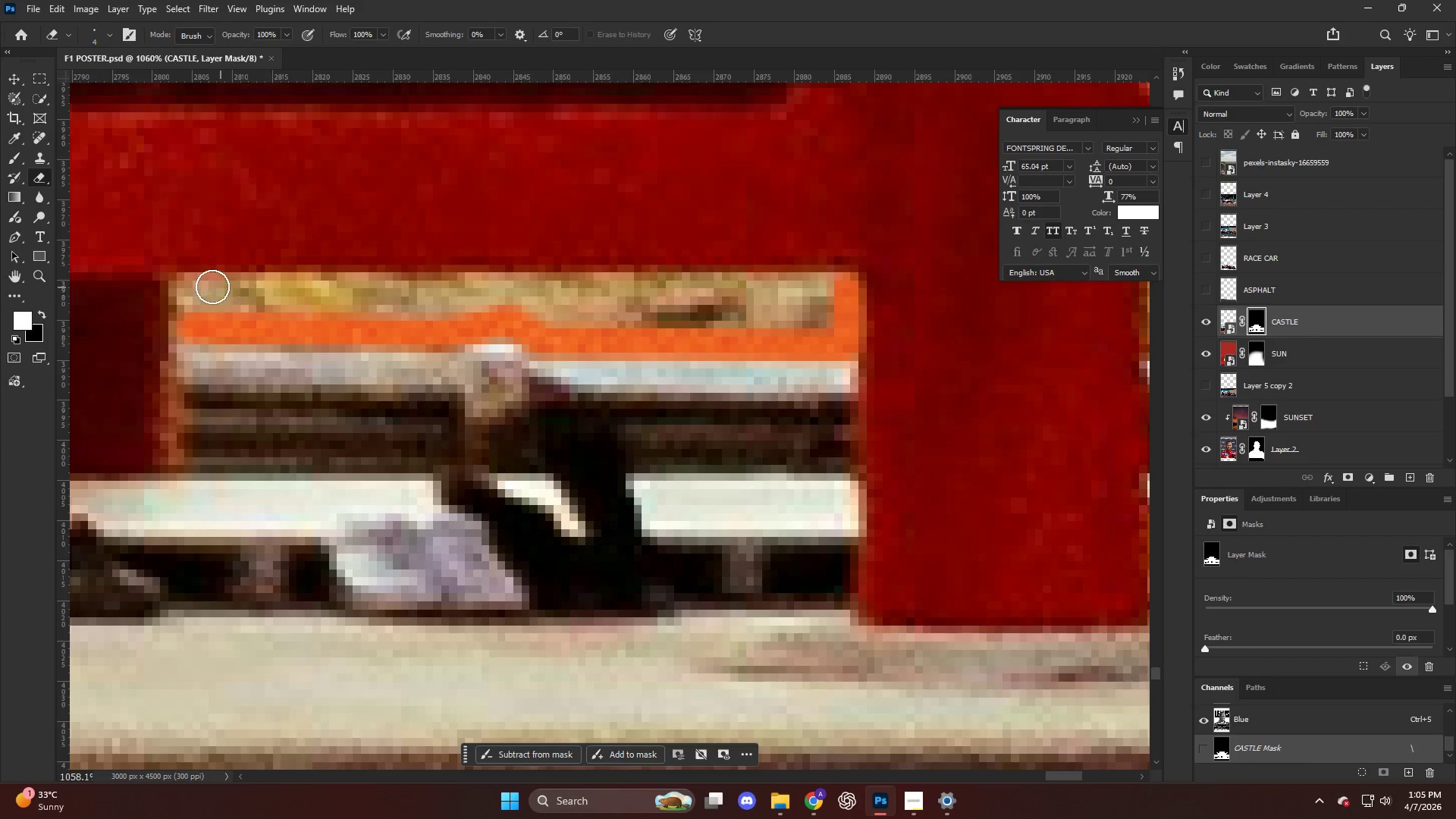 
left_click([183, 292])
 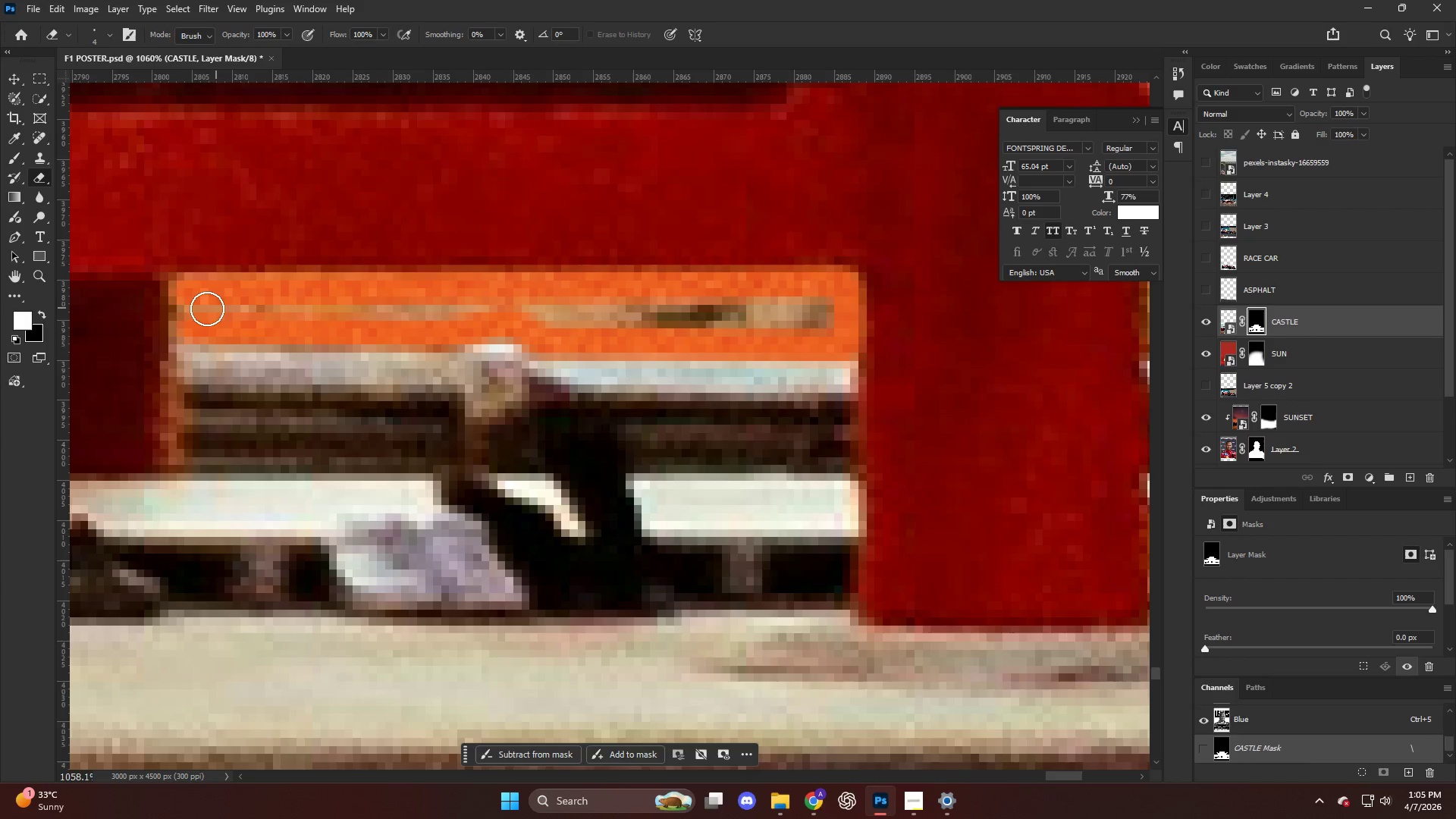 
left_click_drag(start_coordinate=[199, 309], to_coordinate=[618, 334])
 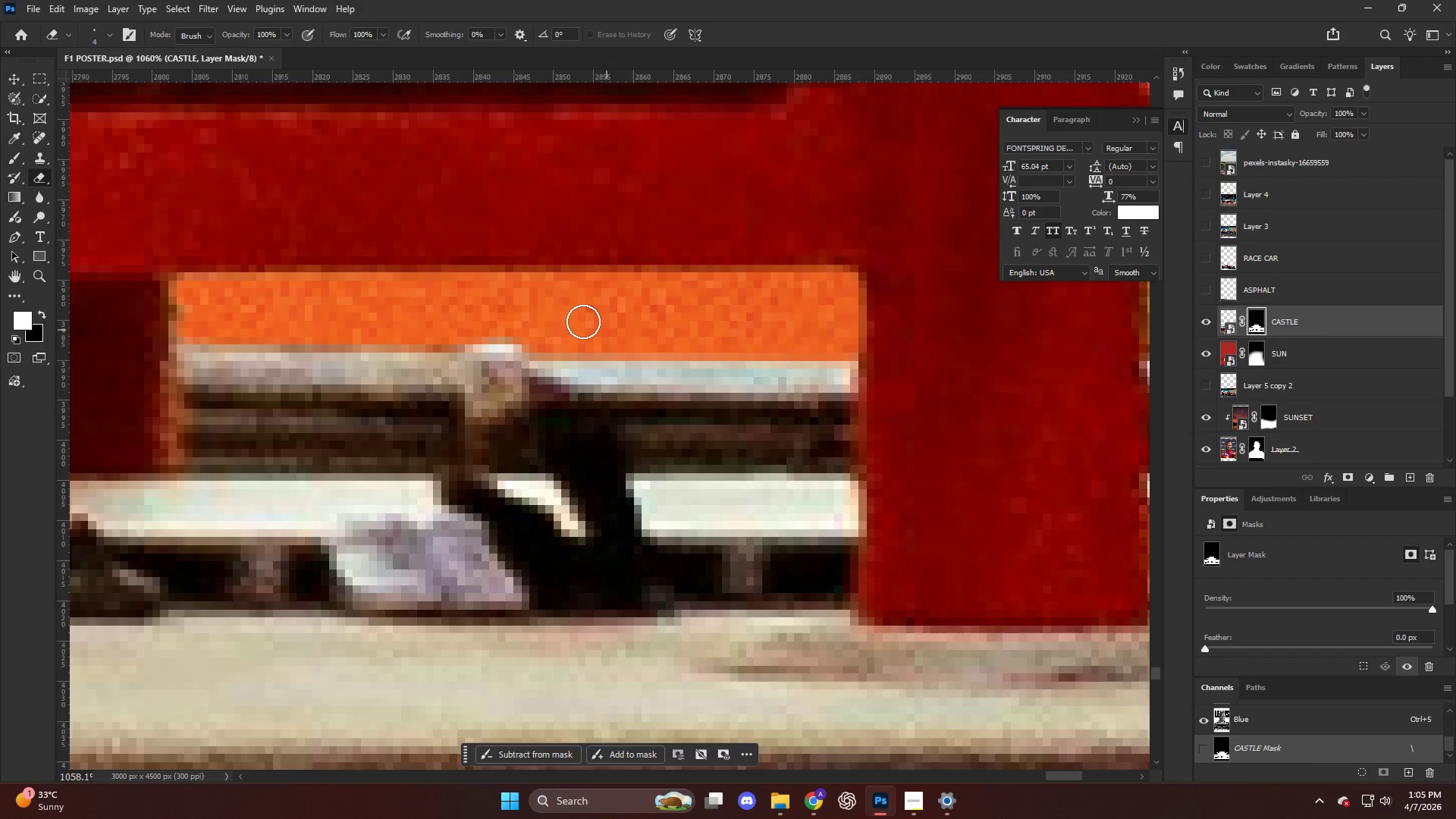 
hold_key(key=AltLeft, duration=0.5)
hold_key(key=AltLeft, duration=0.62)
scroll: coordinate [859, 315], scroll_direction: down, amount: 3.0
 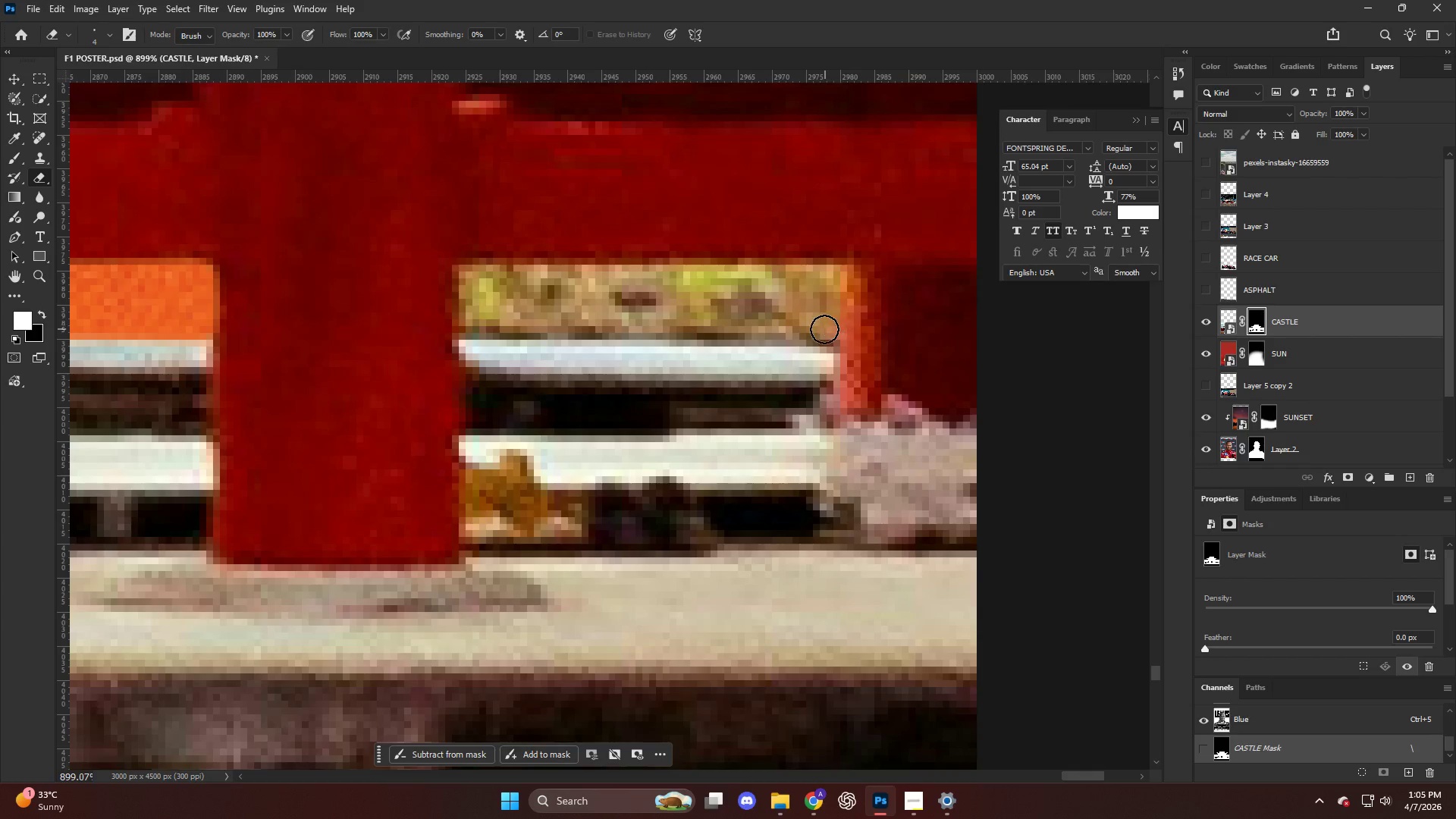 
left_click([825, 331])
 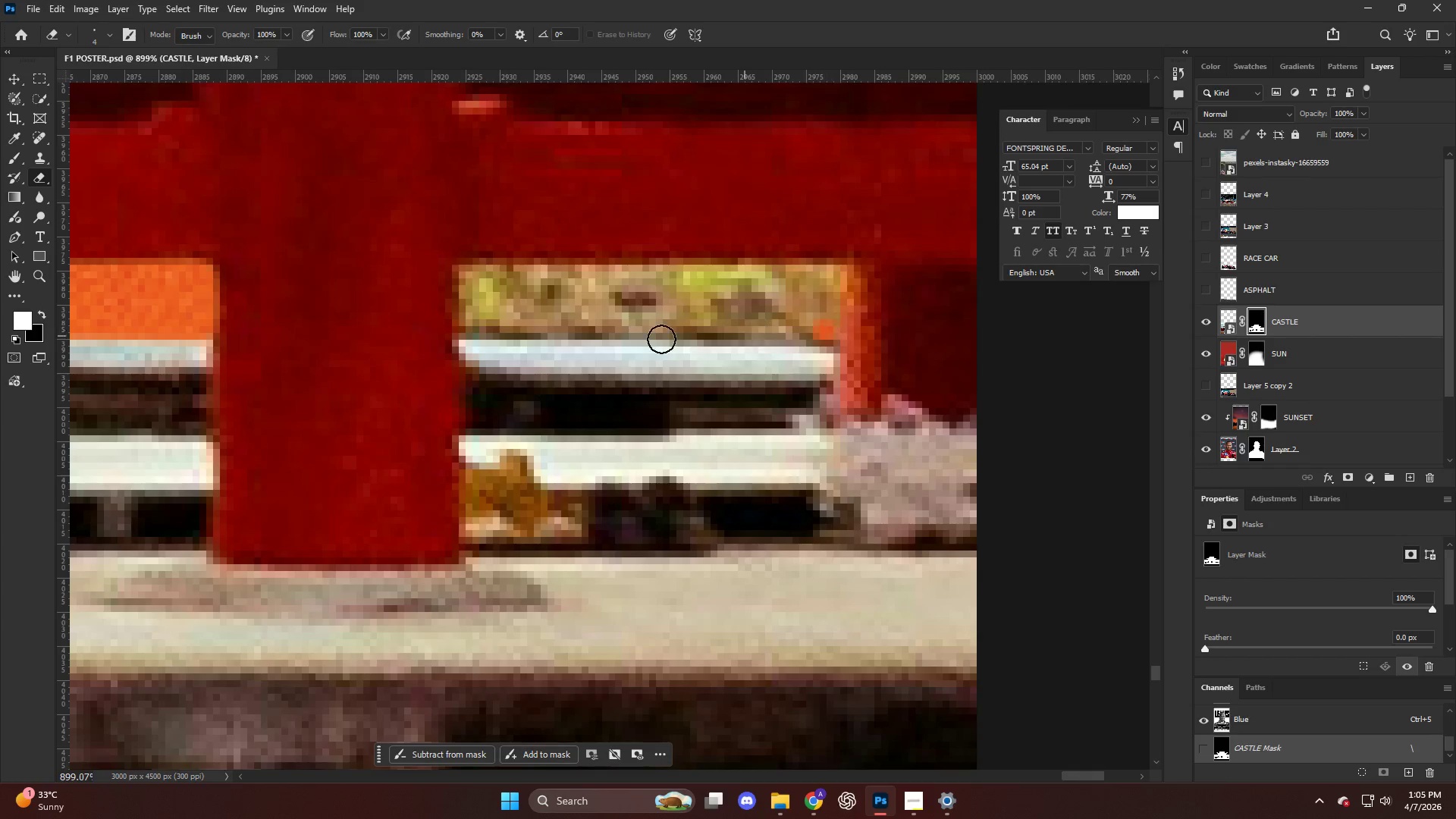 
hold_key(key=ShiftLeft, duration=2.55)
left_click([825, 328])
 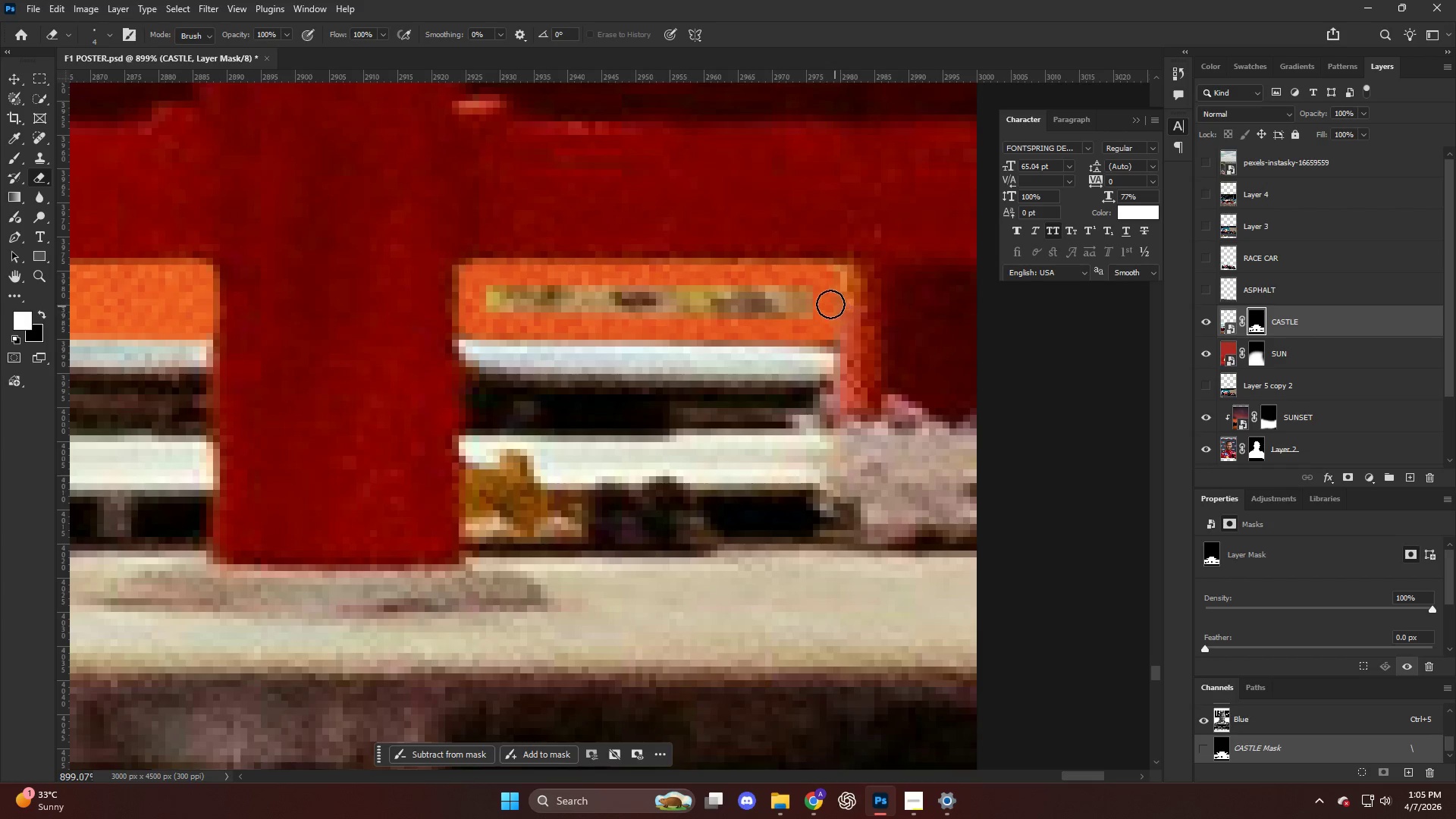 
key(Alt+AltLeft)
 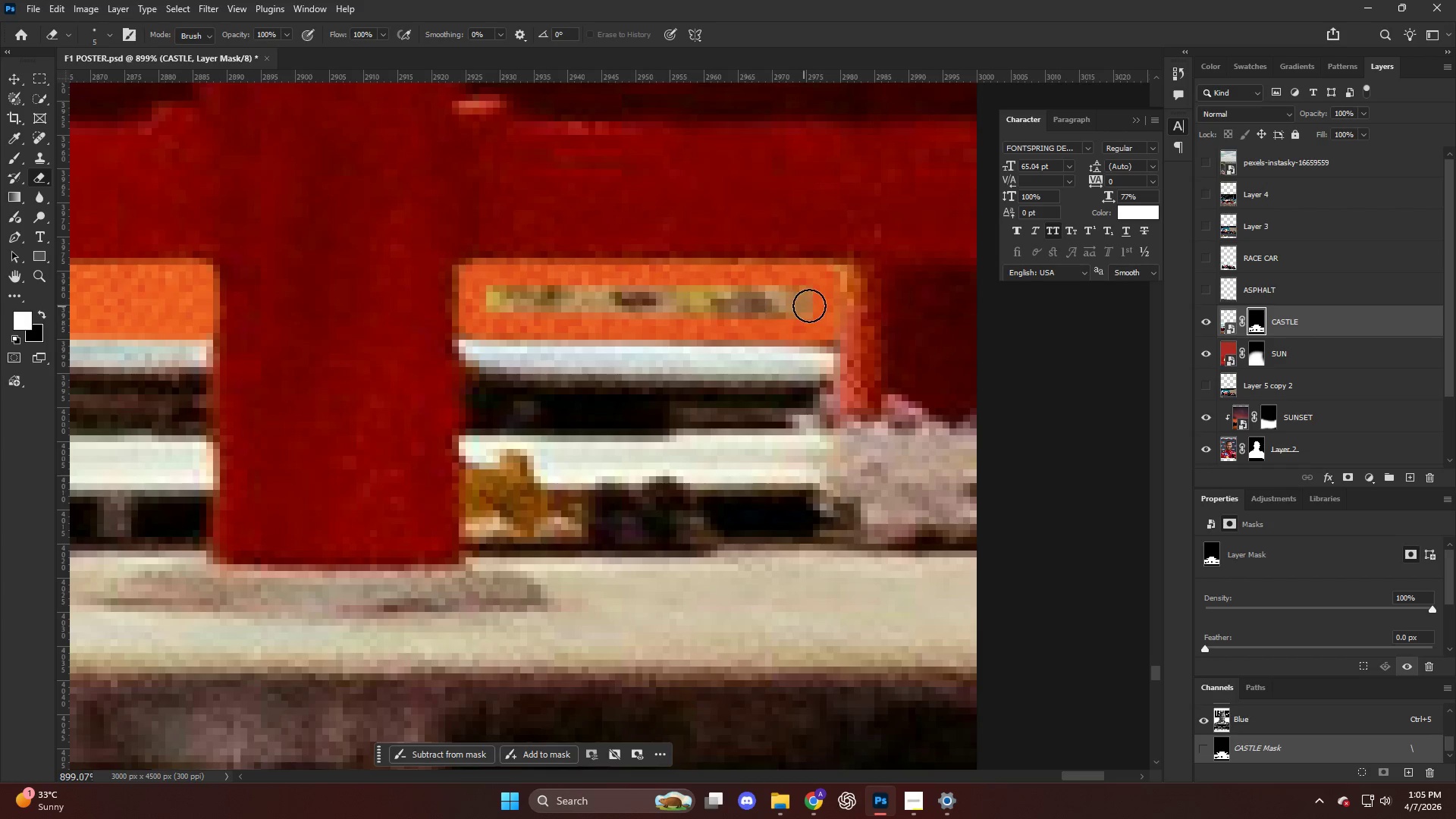 
left_click_drag(start_coordinate=[809, 304], to_coordinate=[813, 286])
 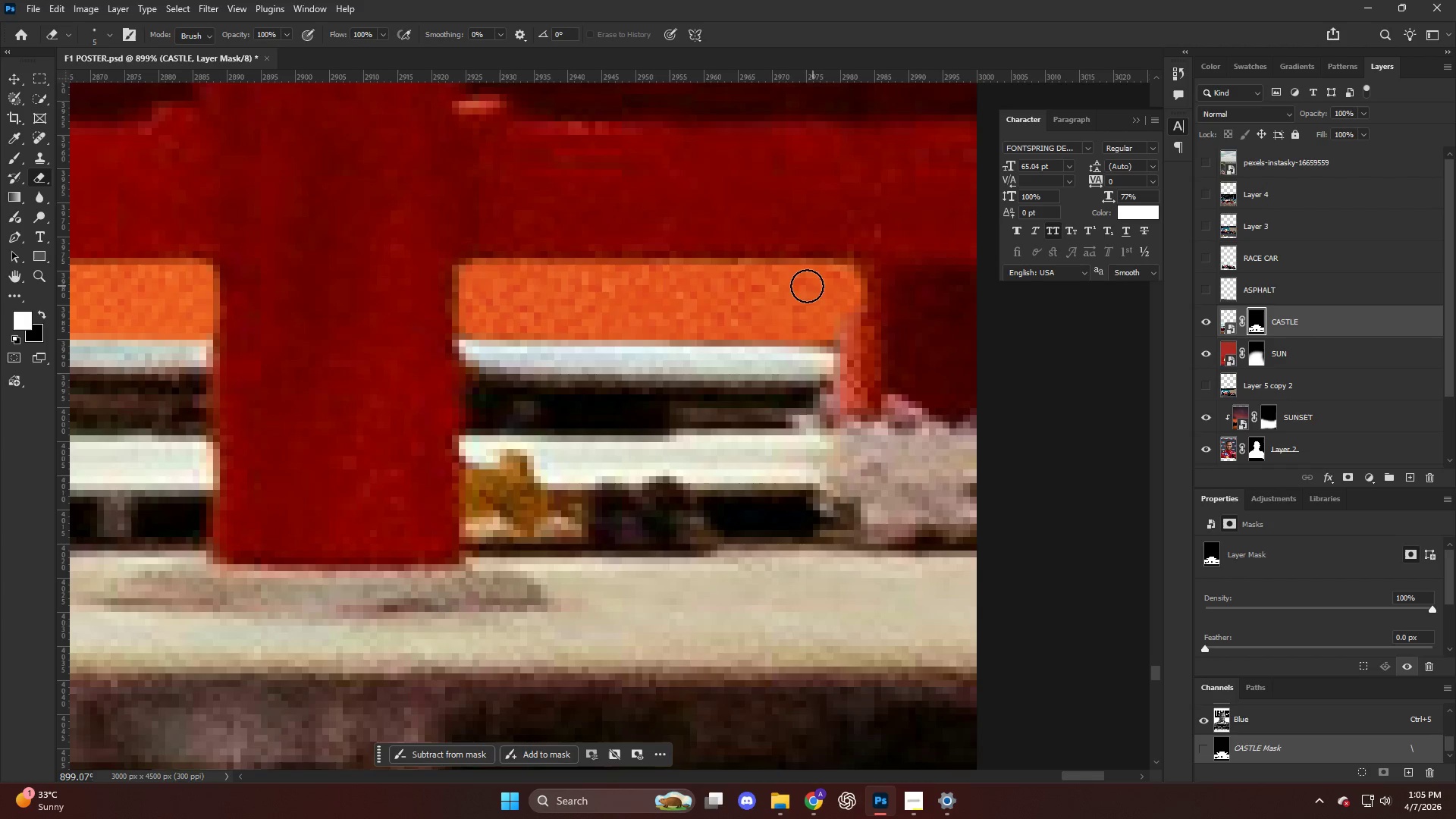 
hold_key(key=AltLeft, duration=1.53)
hold_key(key=AltLeft, duration=1.62)
scroll: coordinate [494, 406], scroll_direction: none, amount: 0.0
 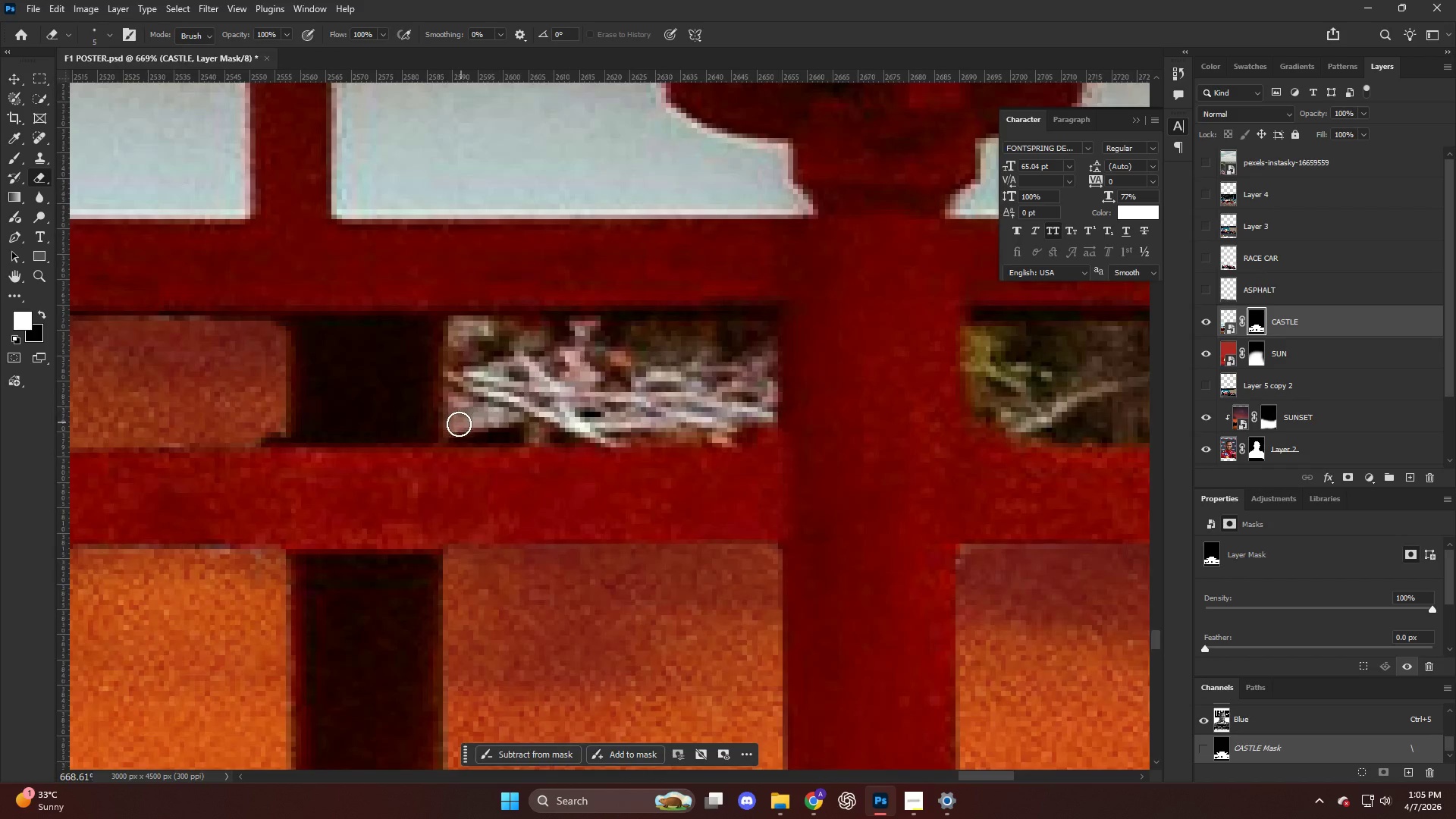 
hold_key(key=ShiftLeft, duration=2.81)
double_click([739, 409])
 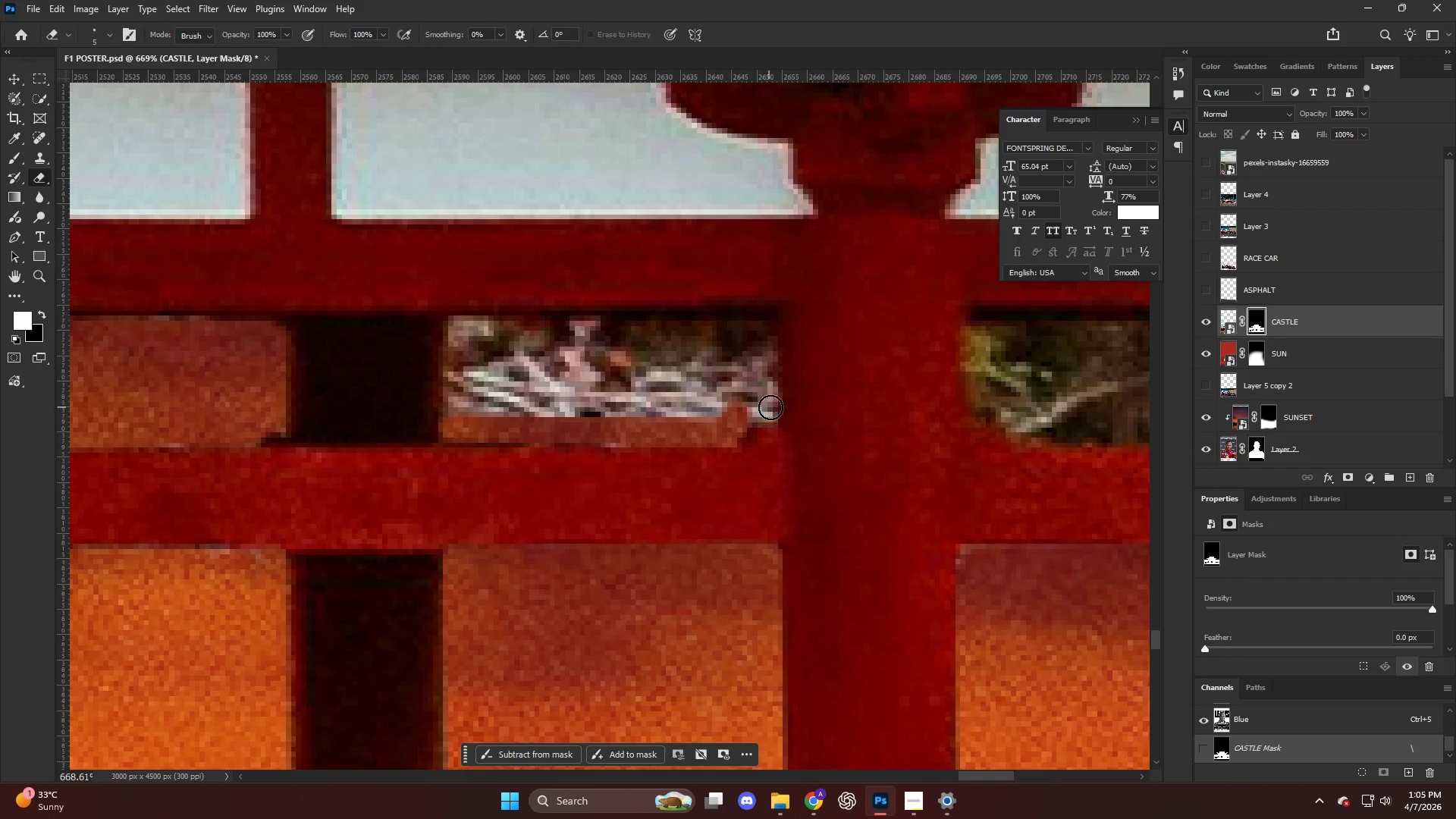 
triple_click([772, 407])
 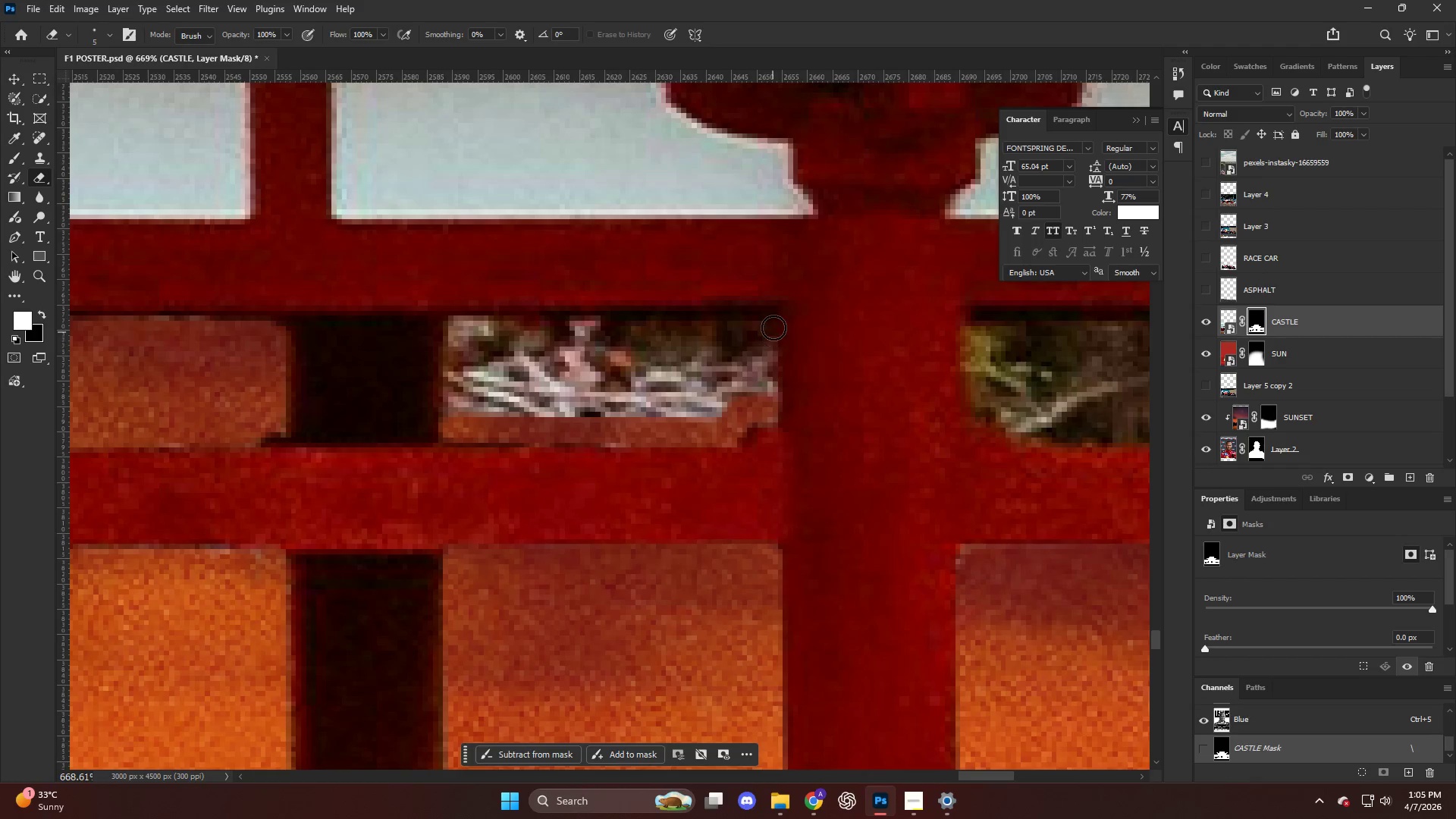 
left_click([770, 322])
 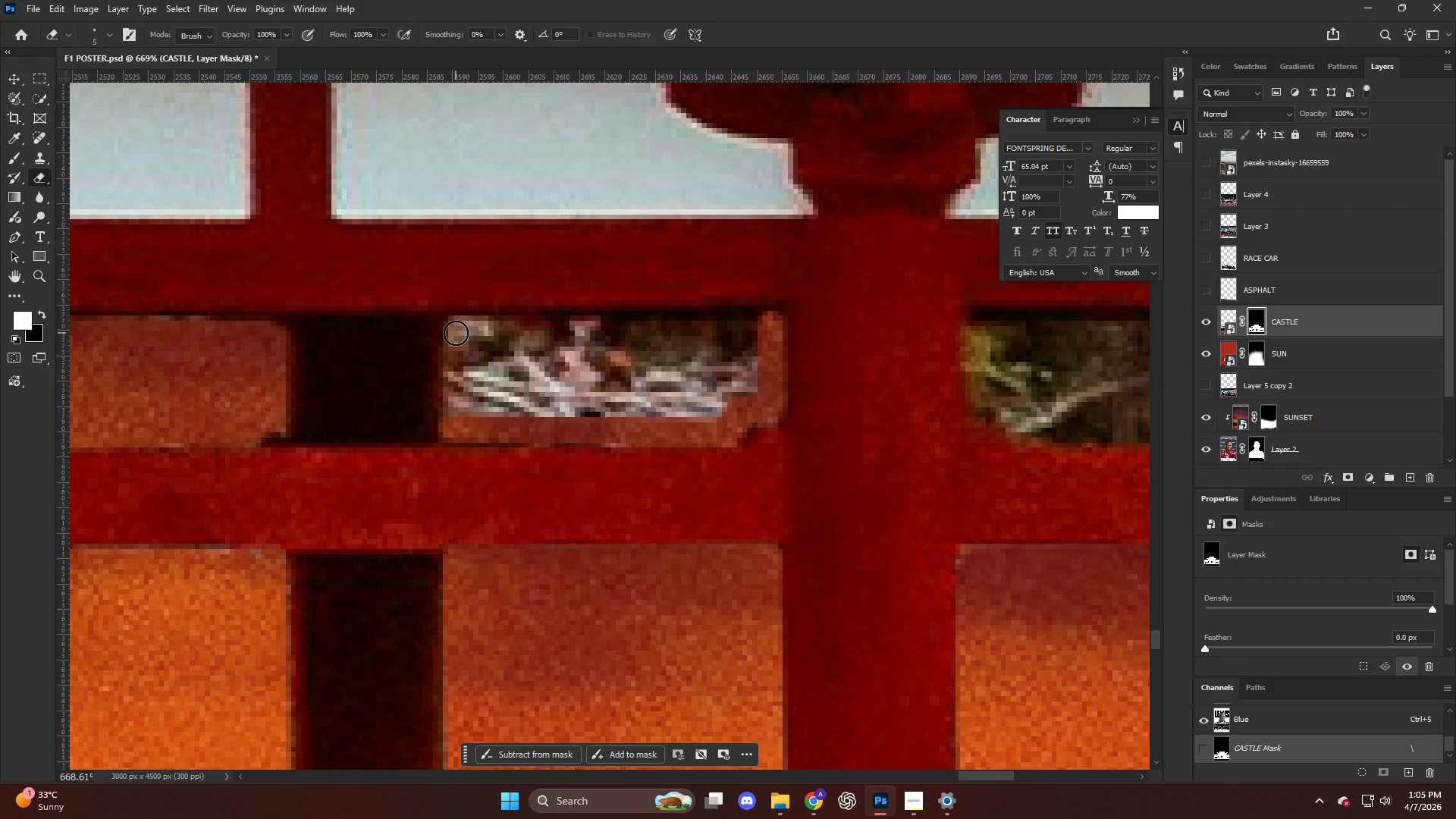 
hold_key(key=AltLeft, duration=0.33)
 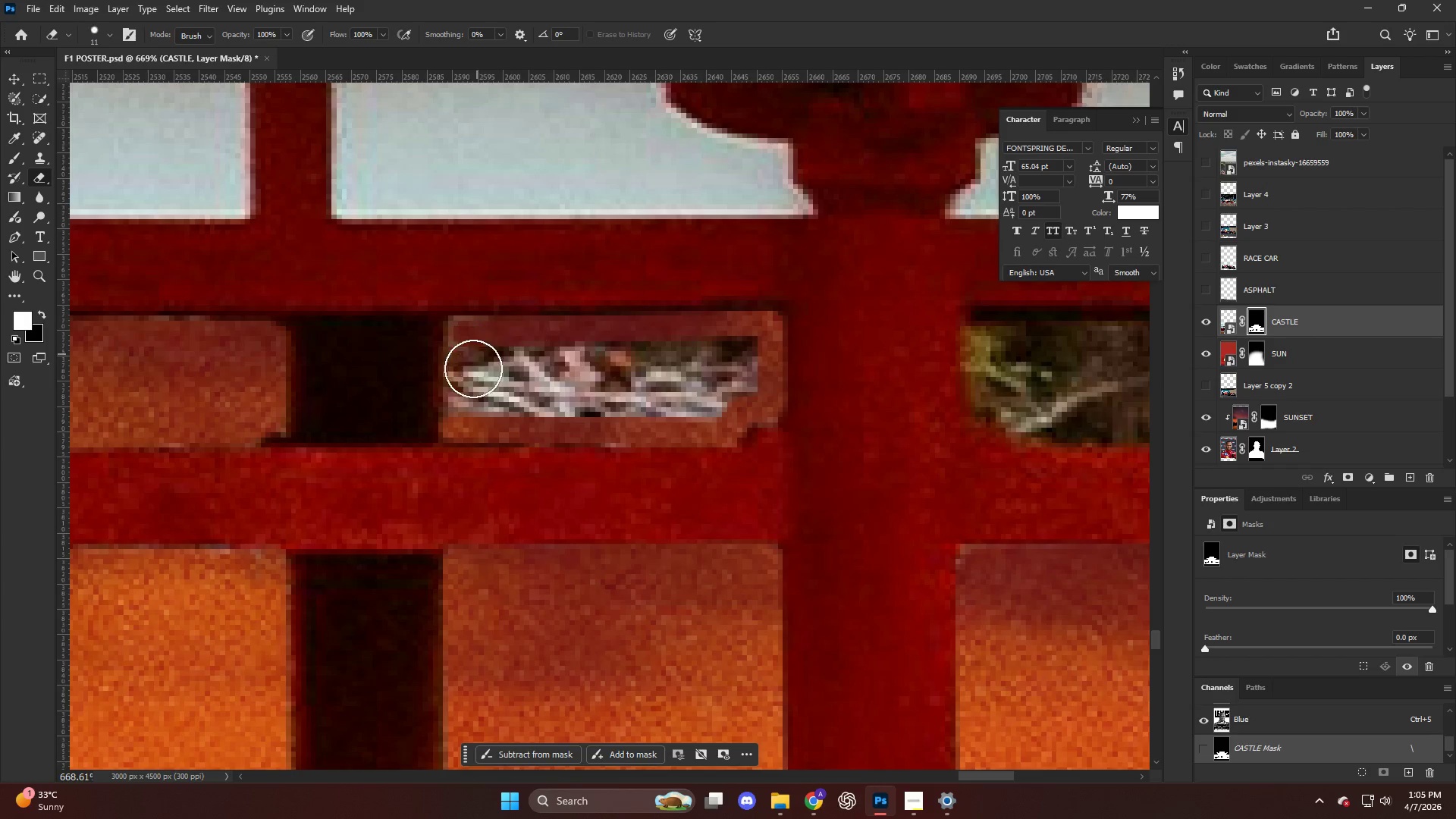 
left_click_drag(start_coordinate=[474, 357], to_coordinate=[485, 366])
 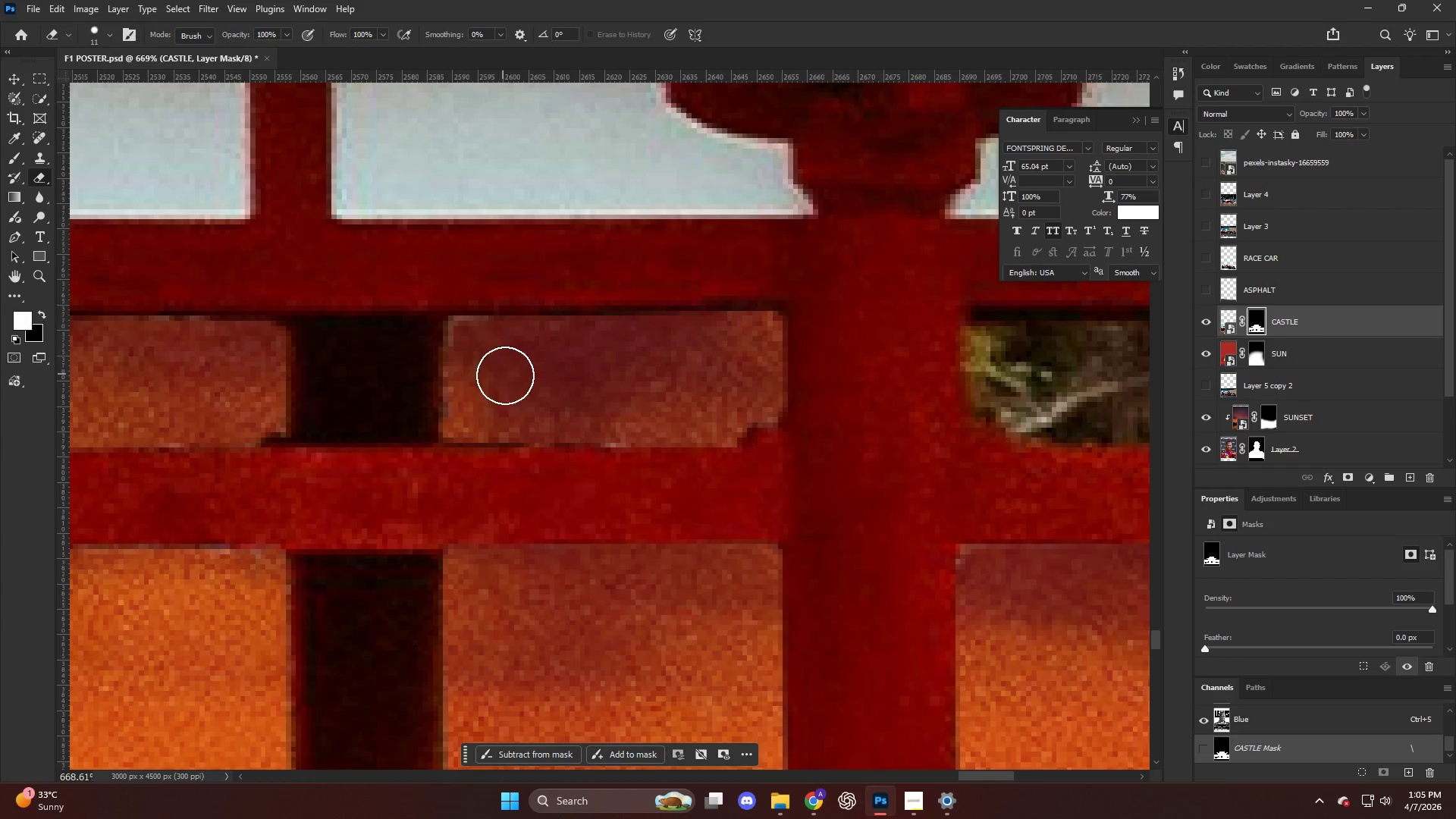 
hold_key(key=AltLeft, duration=0.39)
hold_key(key=AltLeft, duration=0.83)
scroll: coordinate [848, 394], scroll_direction: up, amount: 2.0
 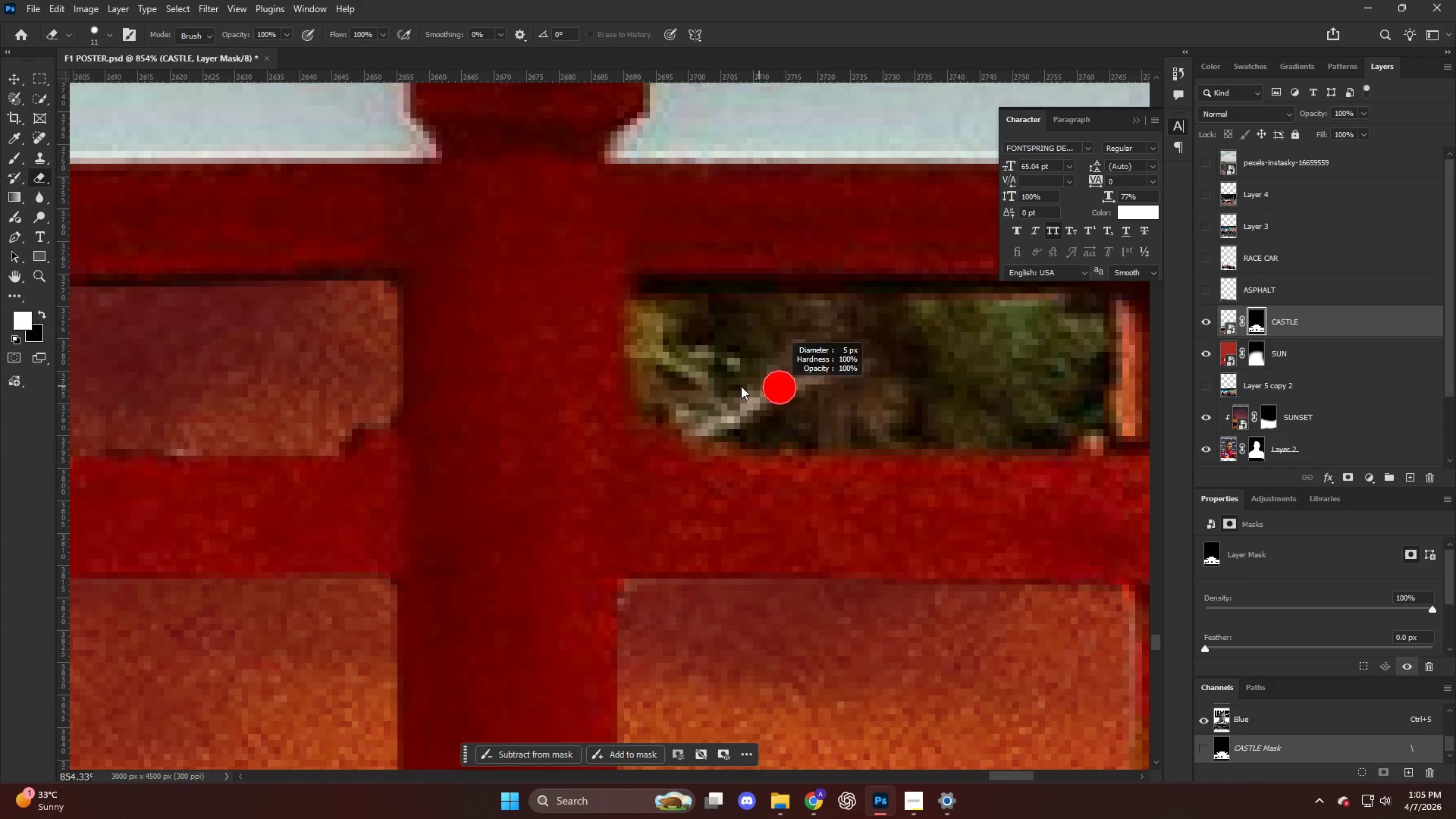 
left_click_drag(start_coordinate=[649, 384], to_coordinate=[654, 385])
 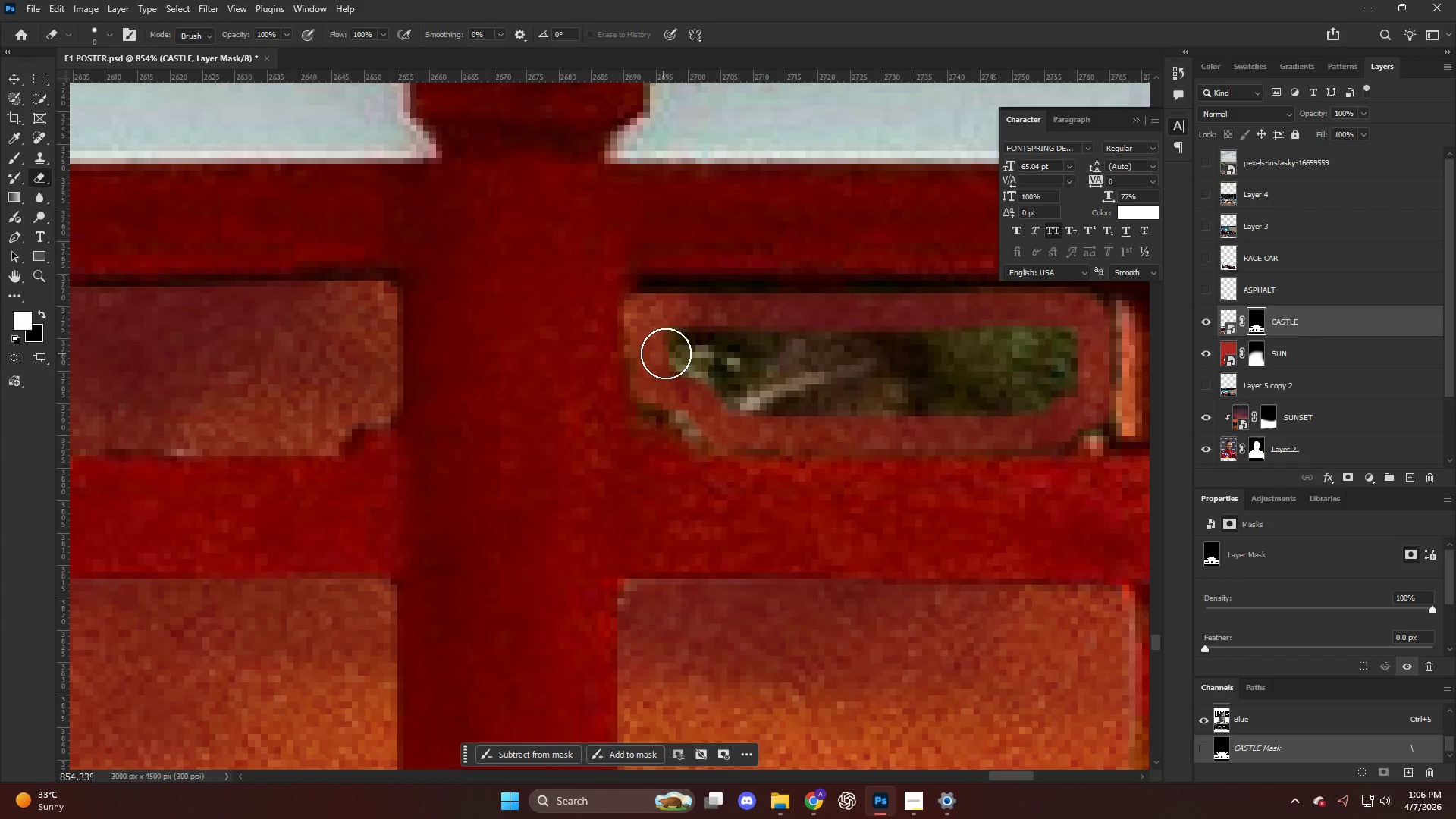 
key(Alt+AltLeft)
 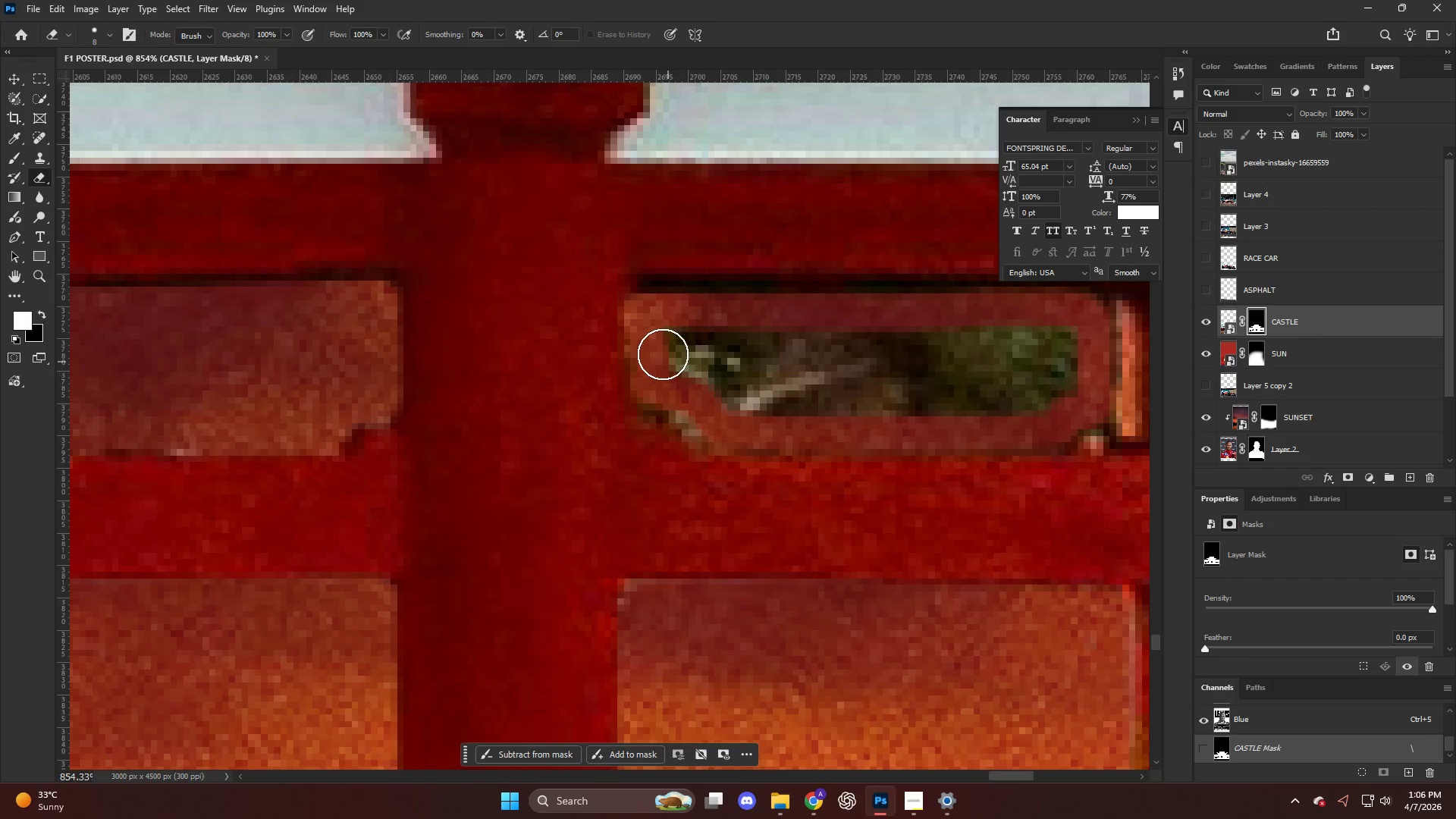 
left_click_drag(start_coordinate=[664, 353], to_coordinate=[748, 393])
 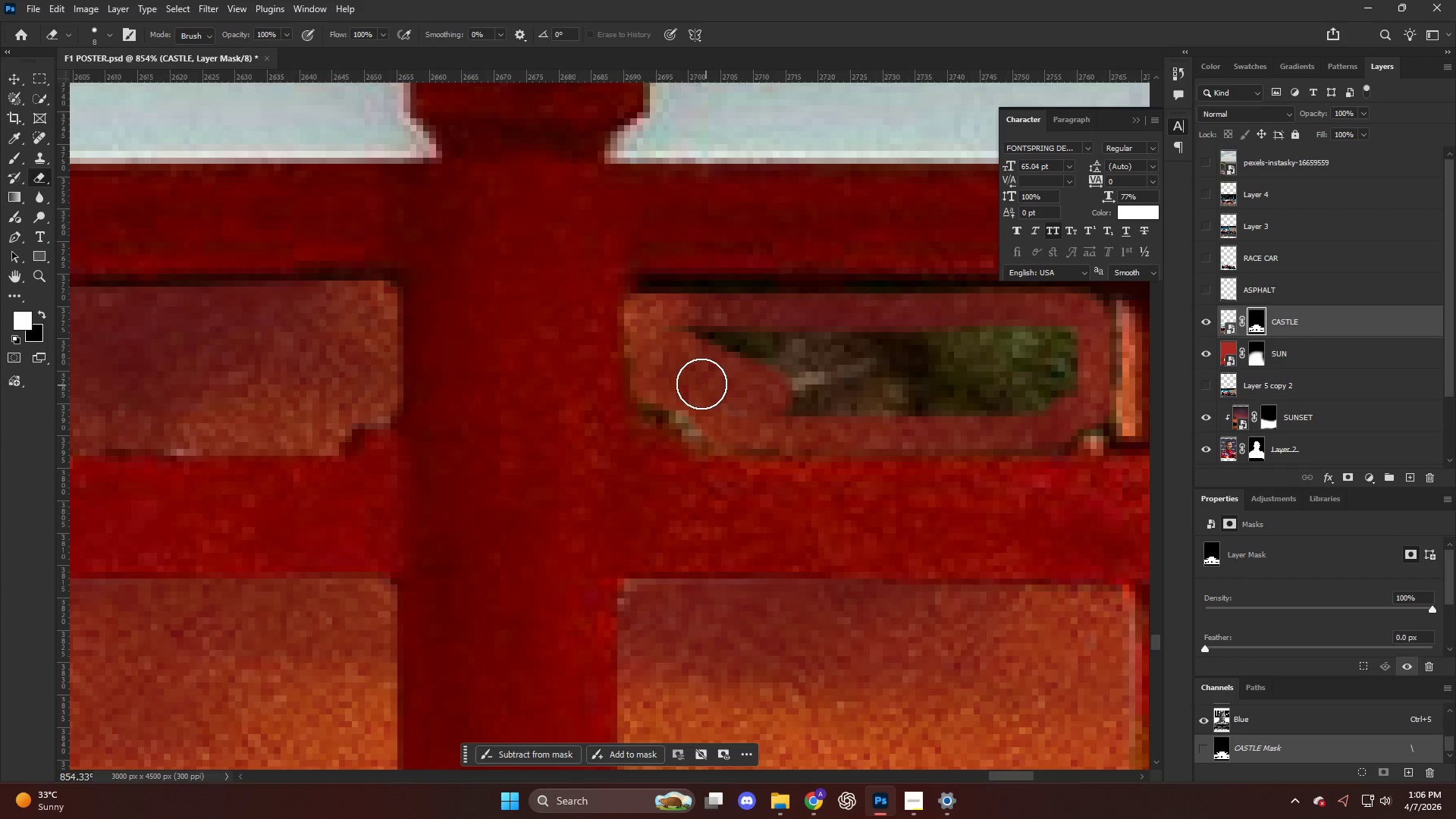 
key(Alt+AltLeft)
 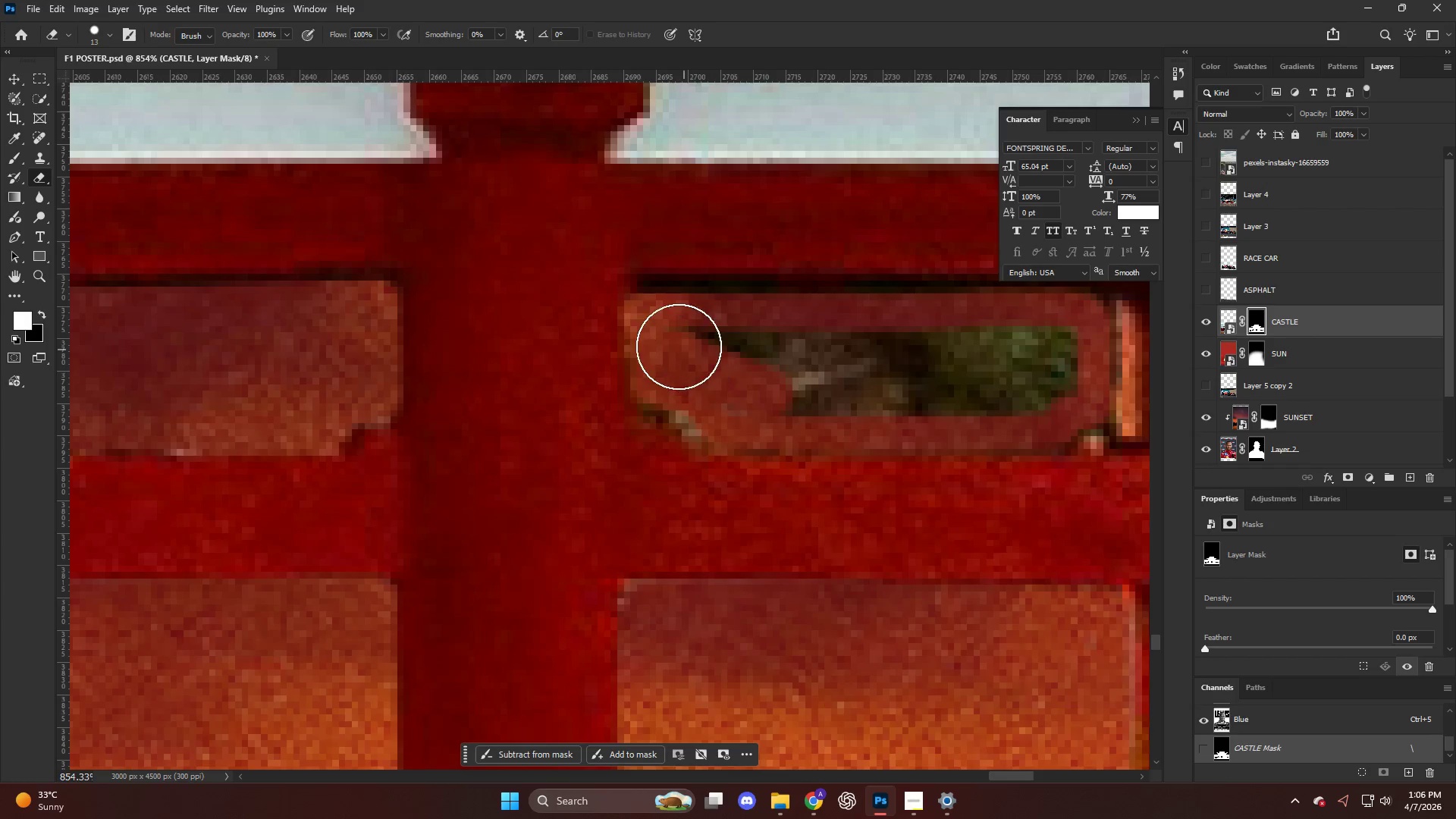 
left_click_drag(start_coordinate=[686, 347], to_coordinate=[751, 356])
 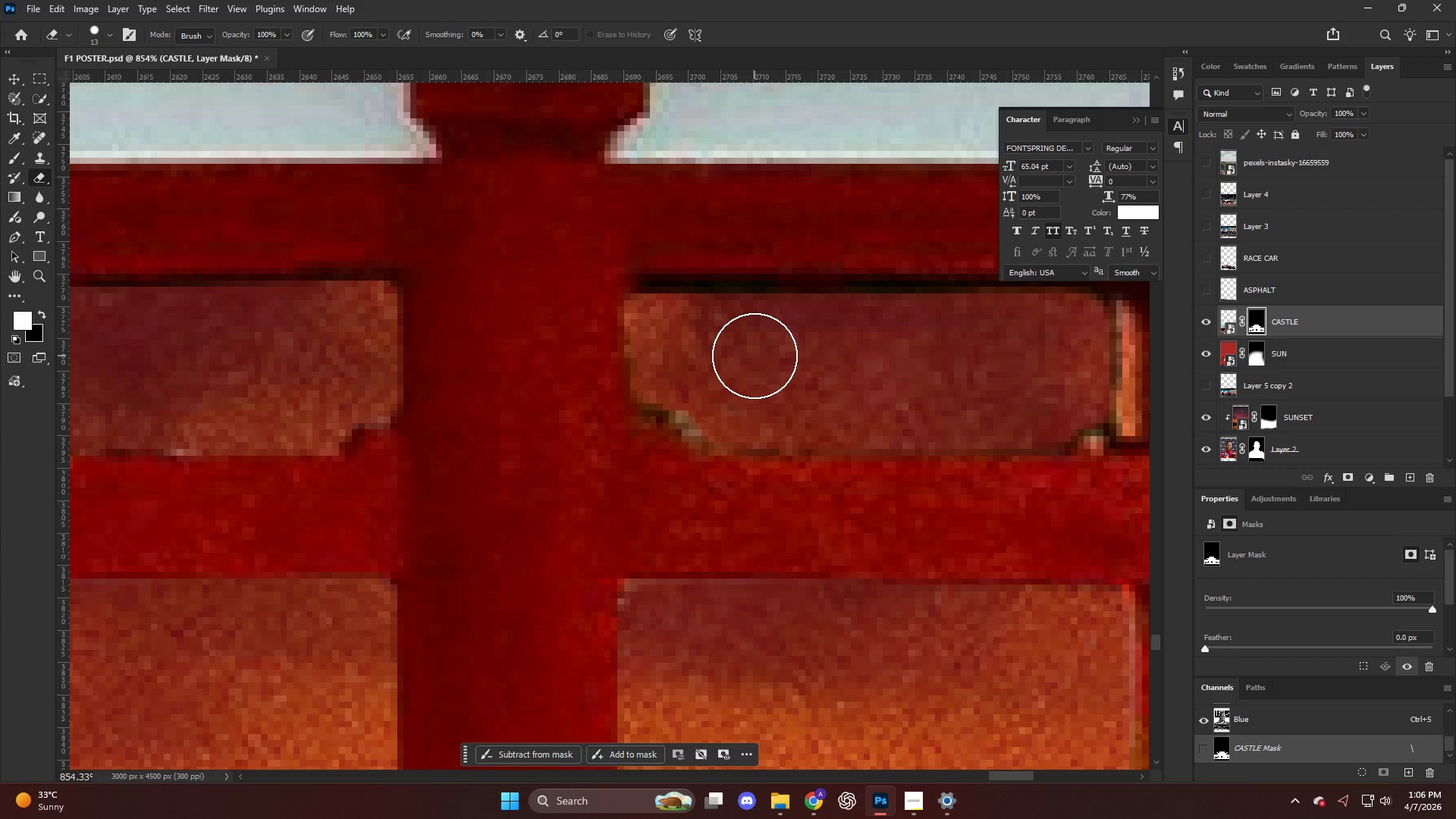 
hold_key(key=AltLeft, duration=0.66)
hold_key(key=ControlLeft, duration=0.38)
hold_key(key=AltLeft, duration=0.67)
hold_key(key=AltLeft, duration=0.67)
scroll: coordinate [252, 373], scroll_direction: down, amount: 8.0
 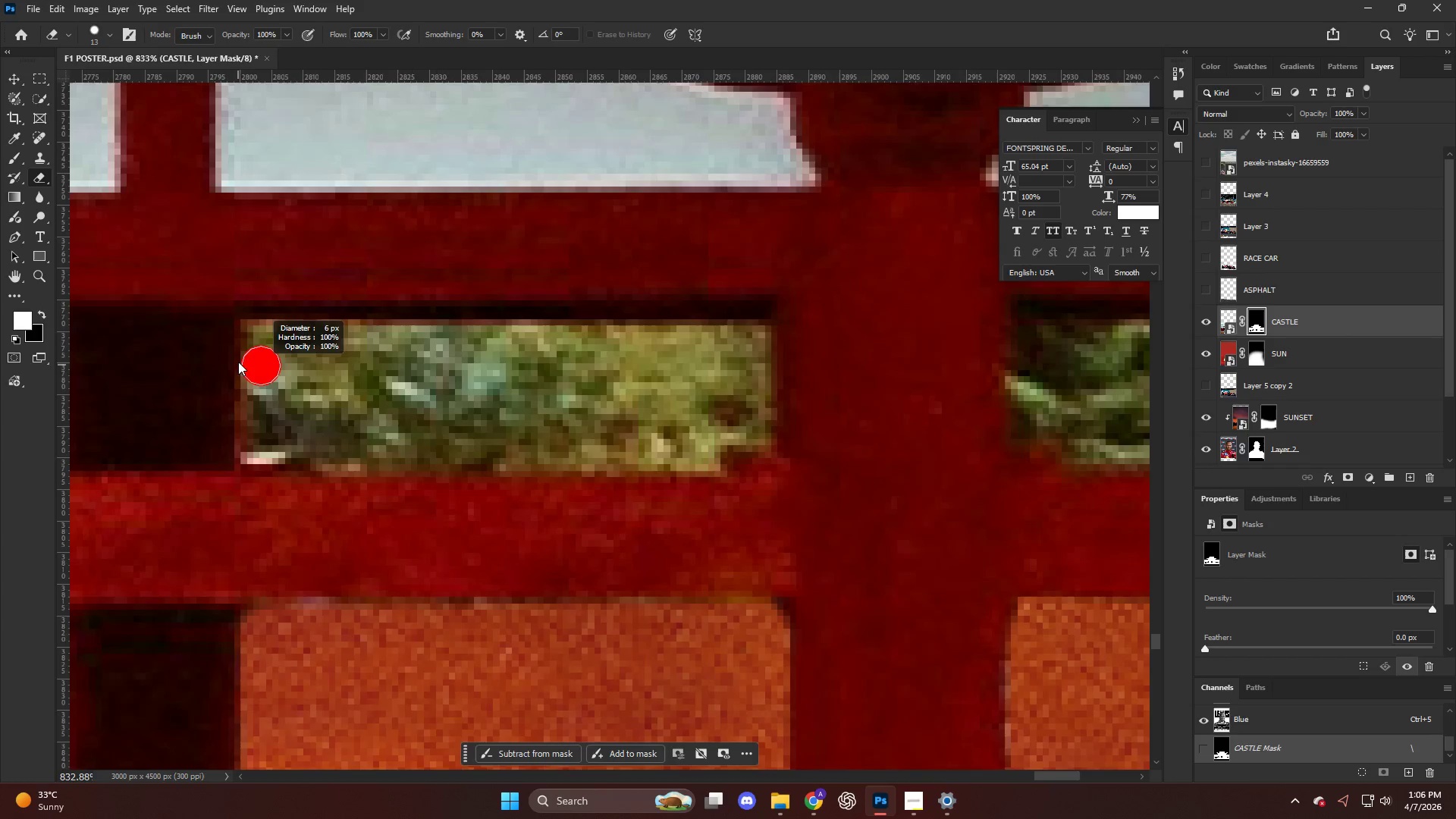 
key(Alt+AltLeft)
 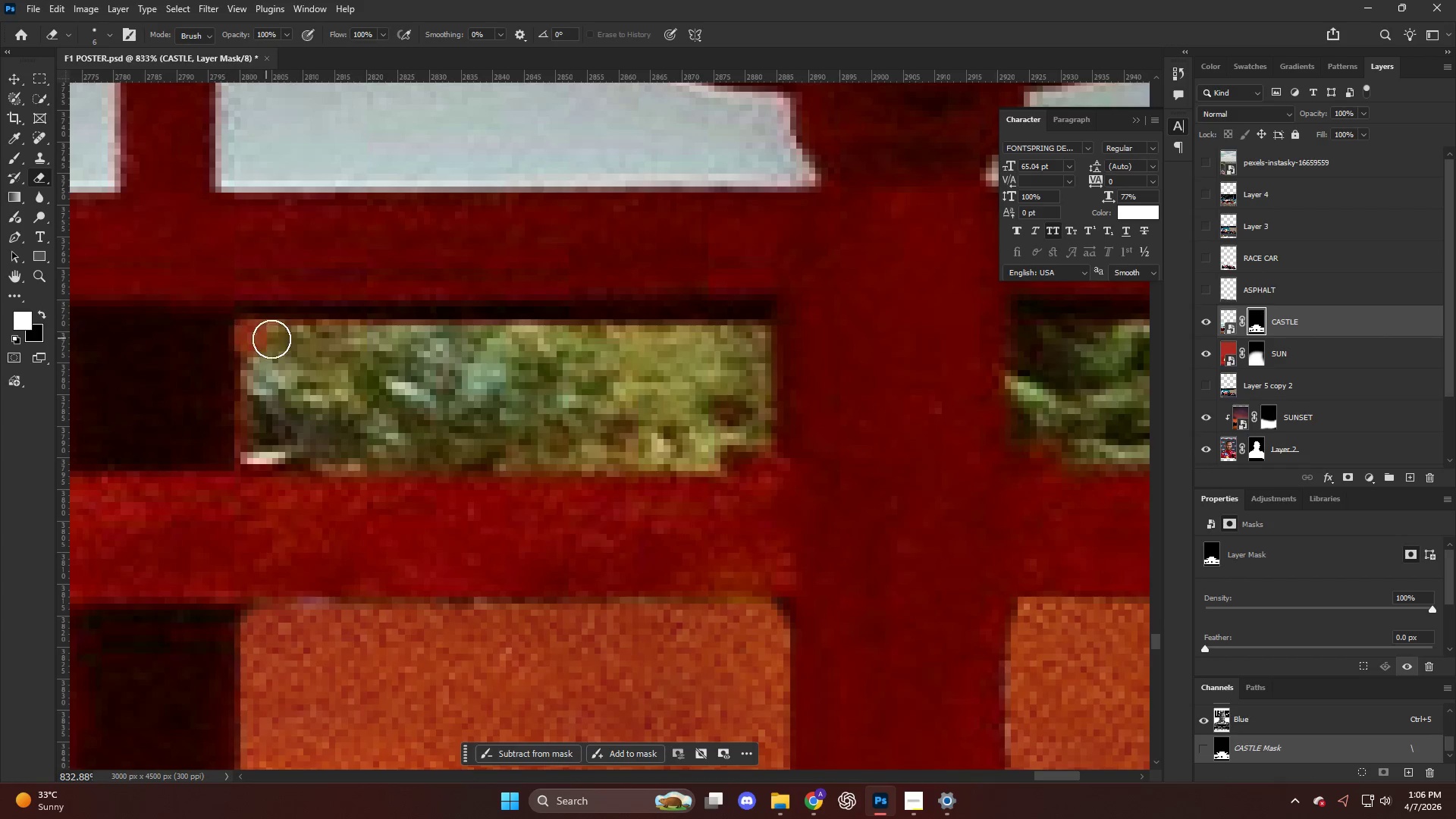 
hold_key(key=ShiftLeft, duration=3.22)
left_click([696, 462])
 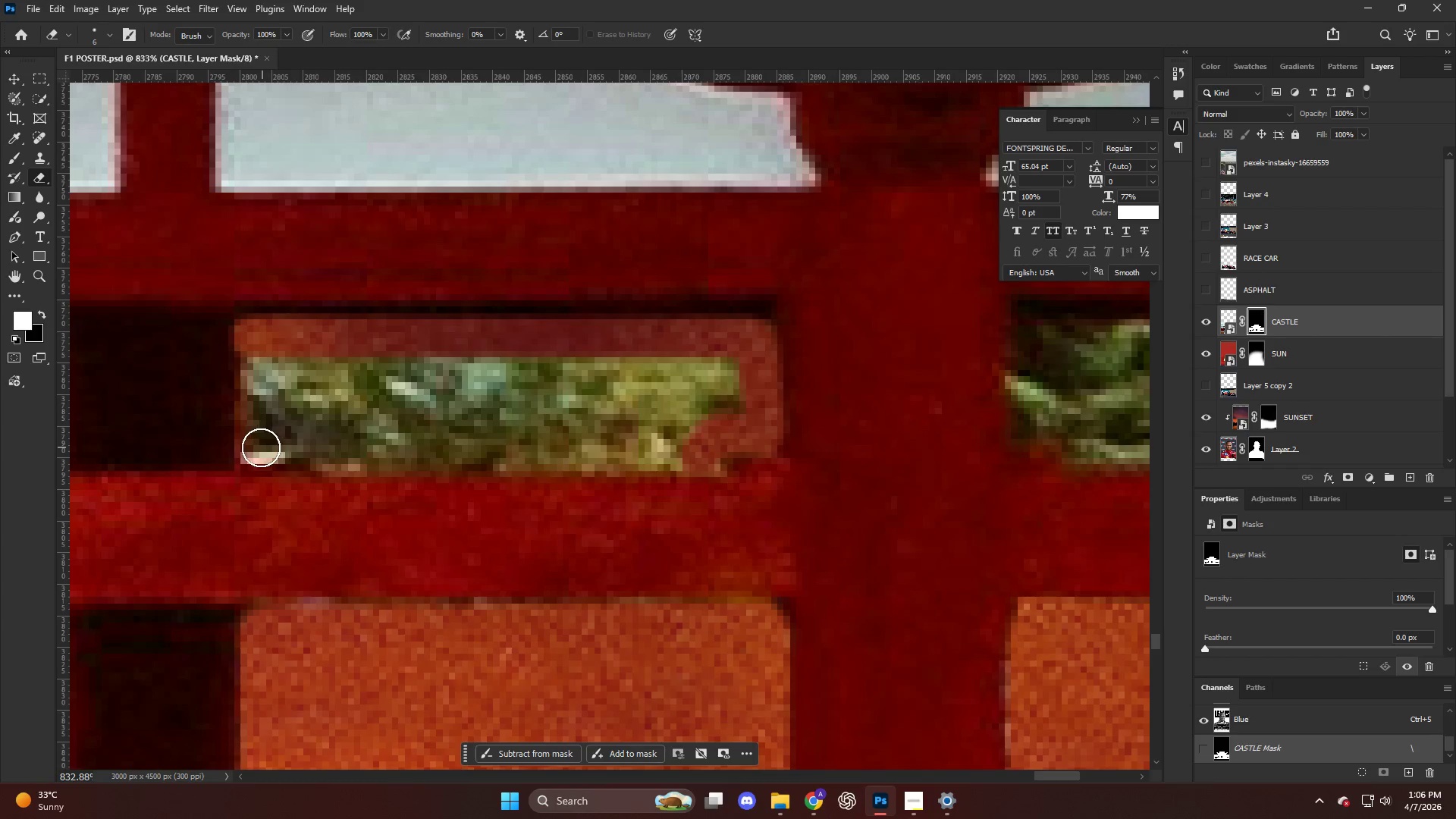 
key(Alt+AltLeft)
 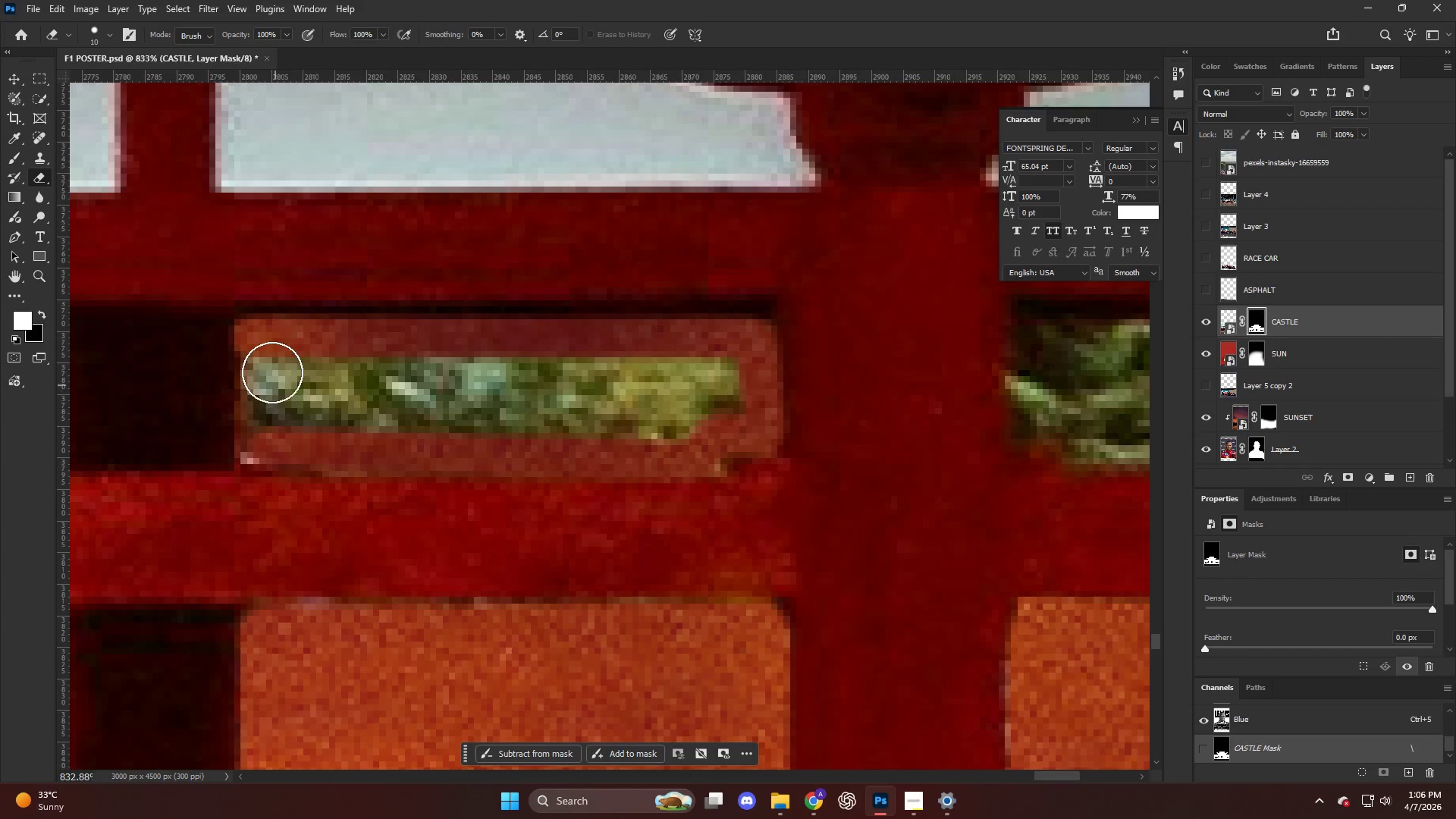 
left_click_drag(start_coordinate=[271, 367], to_coordinate=[278, 422])
 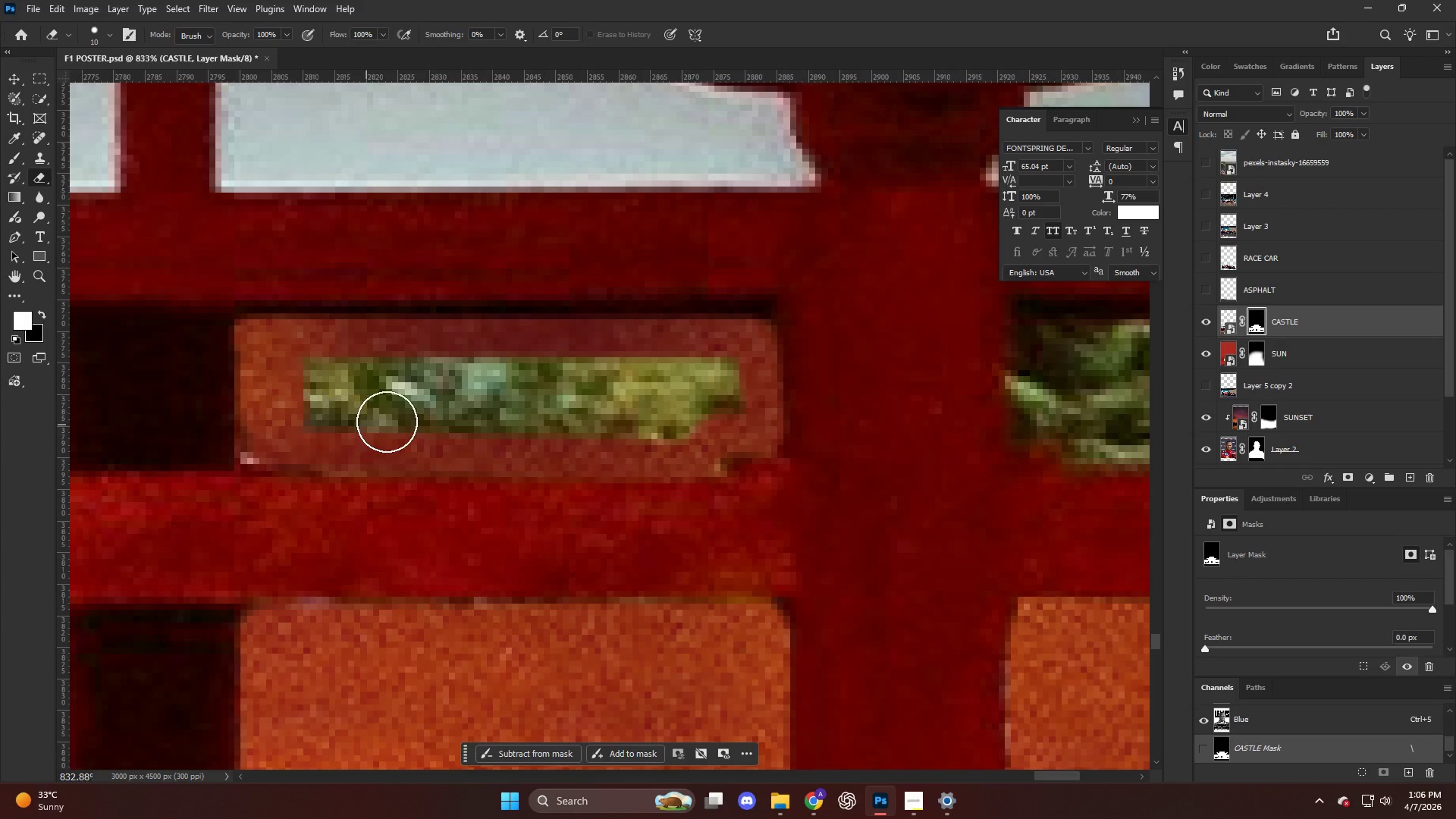 
key(Alt+AltLeft)
 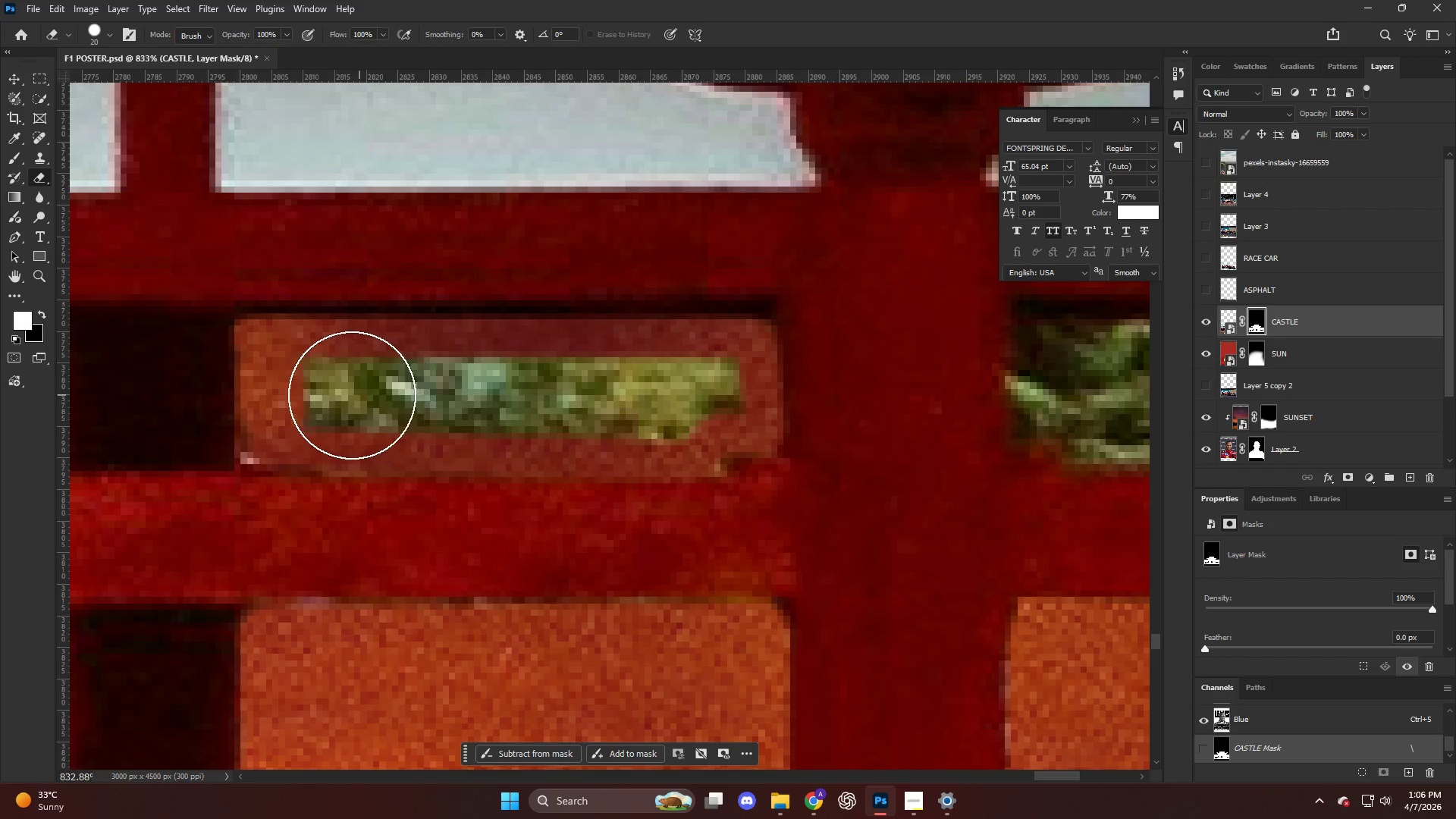 
left_click_drag(start_coordinate=[344, 390], to_coordinate=[352, 390])
 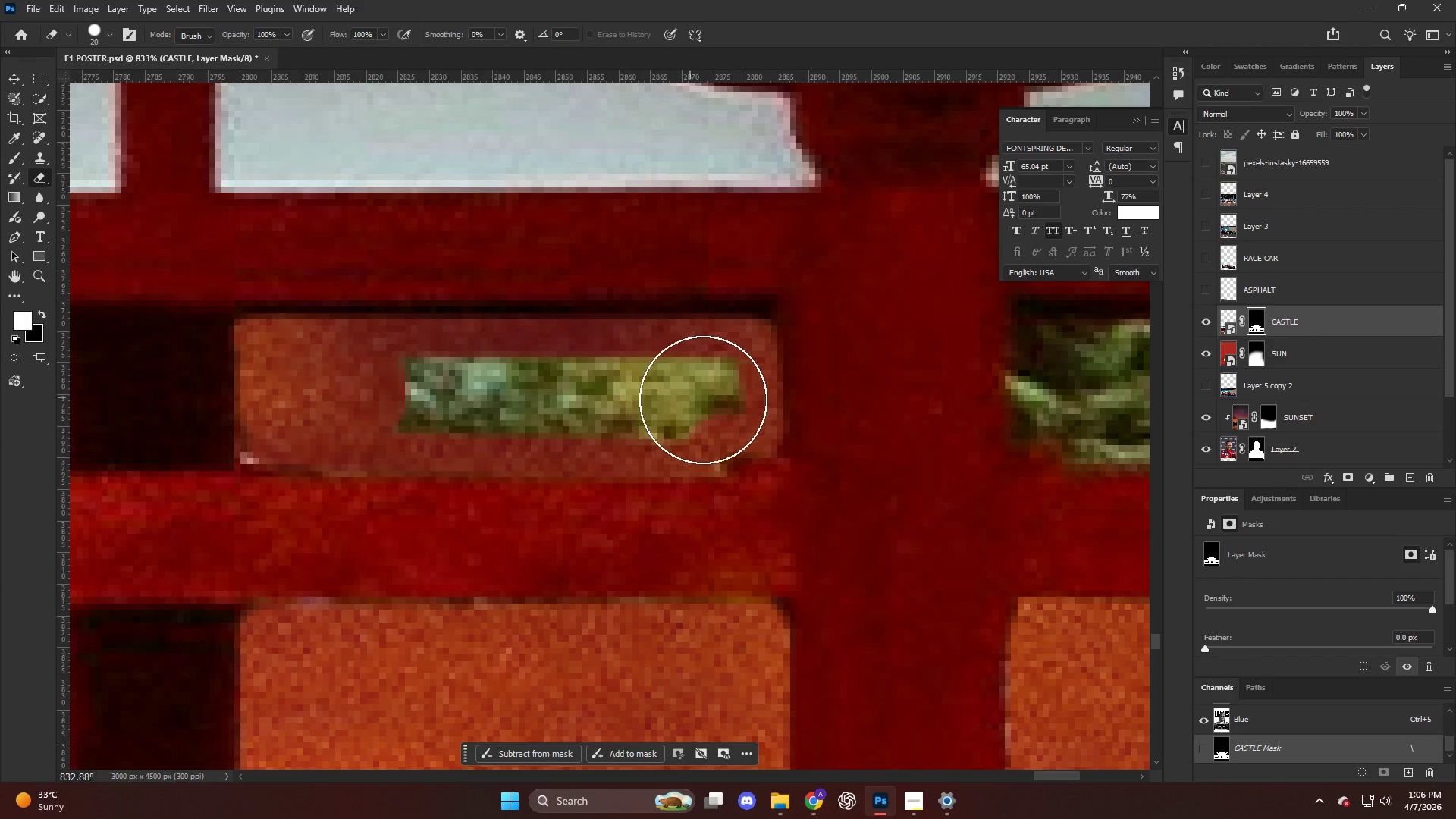 
hold_key(key=ShiftLeft, duration=0.59)
left_click([700, 393])
 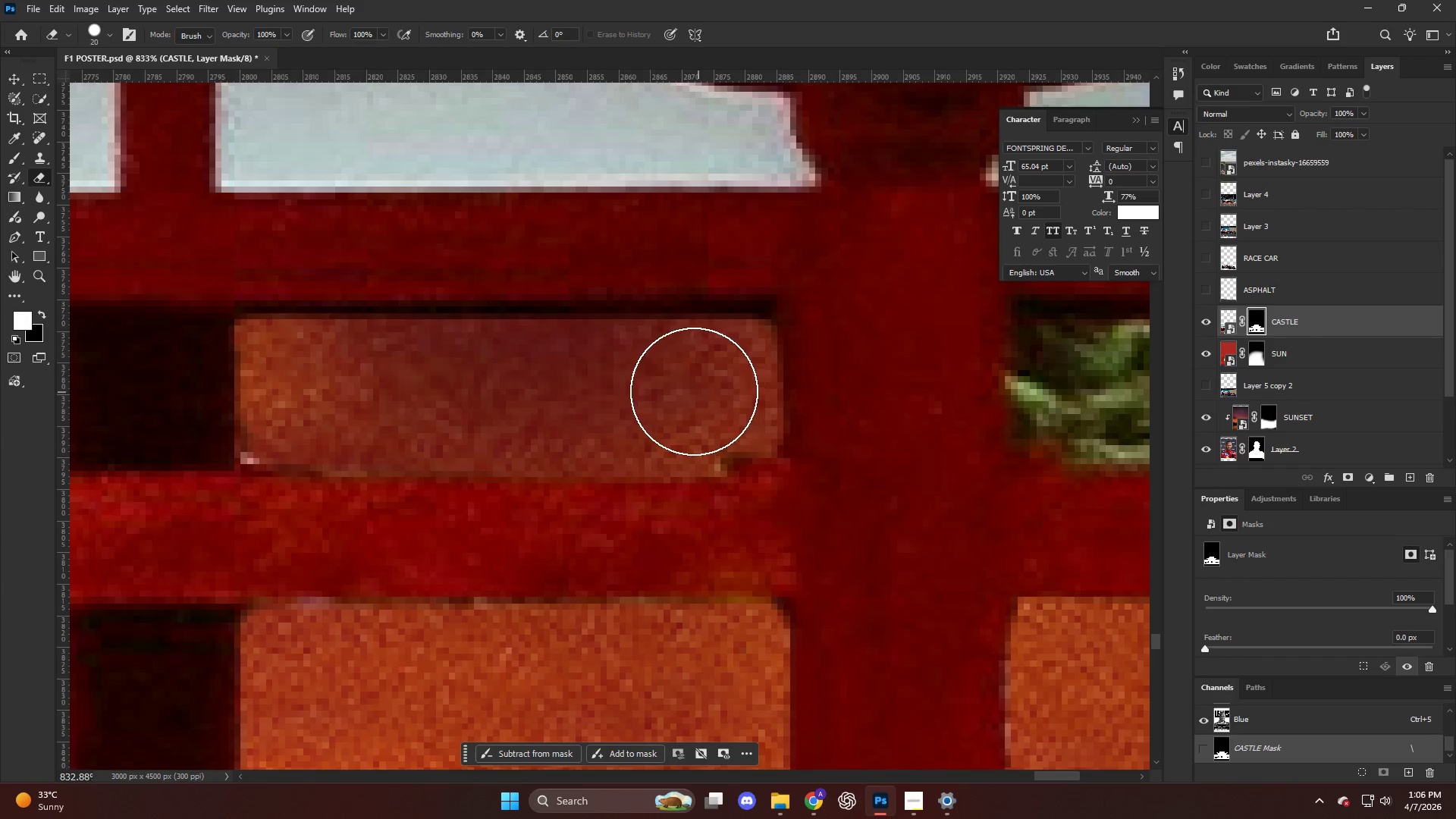 
key(Alt+AltLeft)
 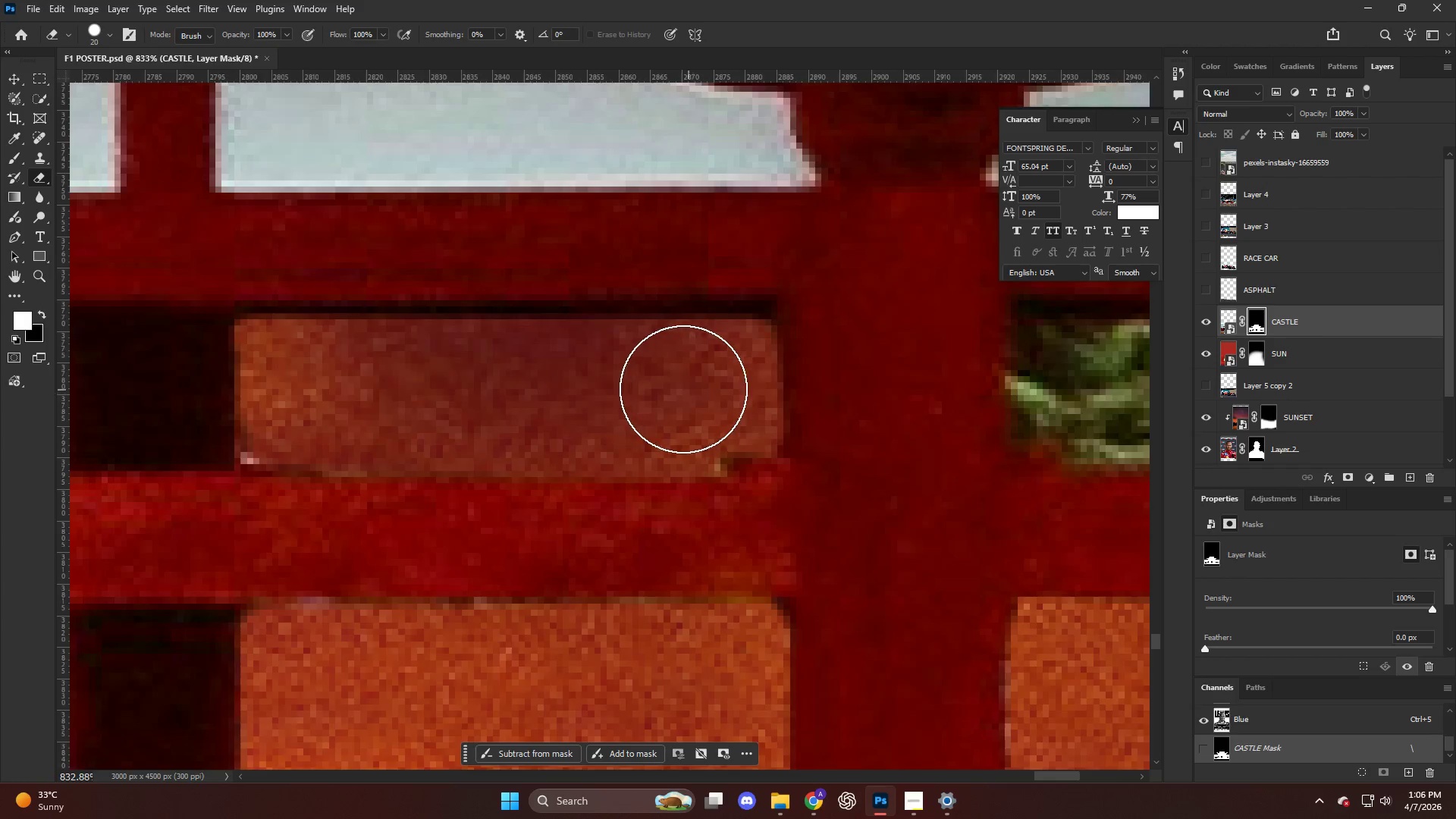 
hold_key(key=ControlLeft, duration=0.64)
hold_key(key=AltLeft, duration=0.89)
scroll: coordinate [814, 371], scroll_direction: down, amount: 17.0
 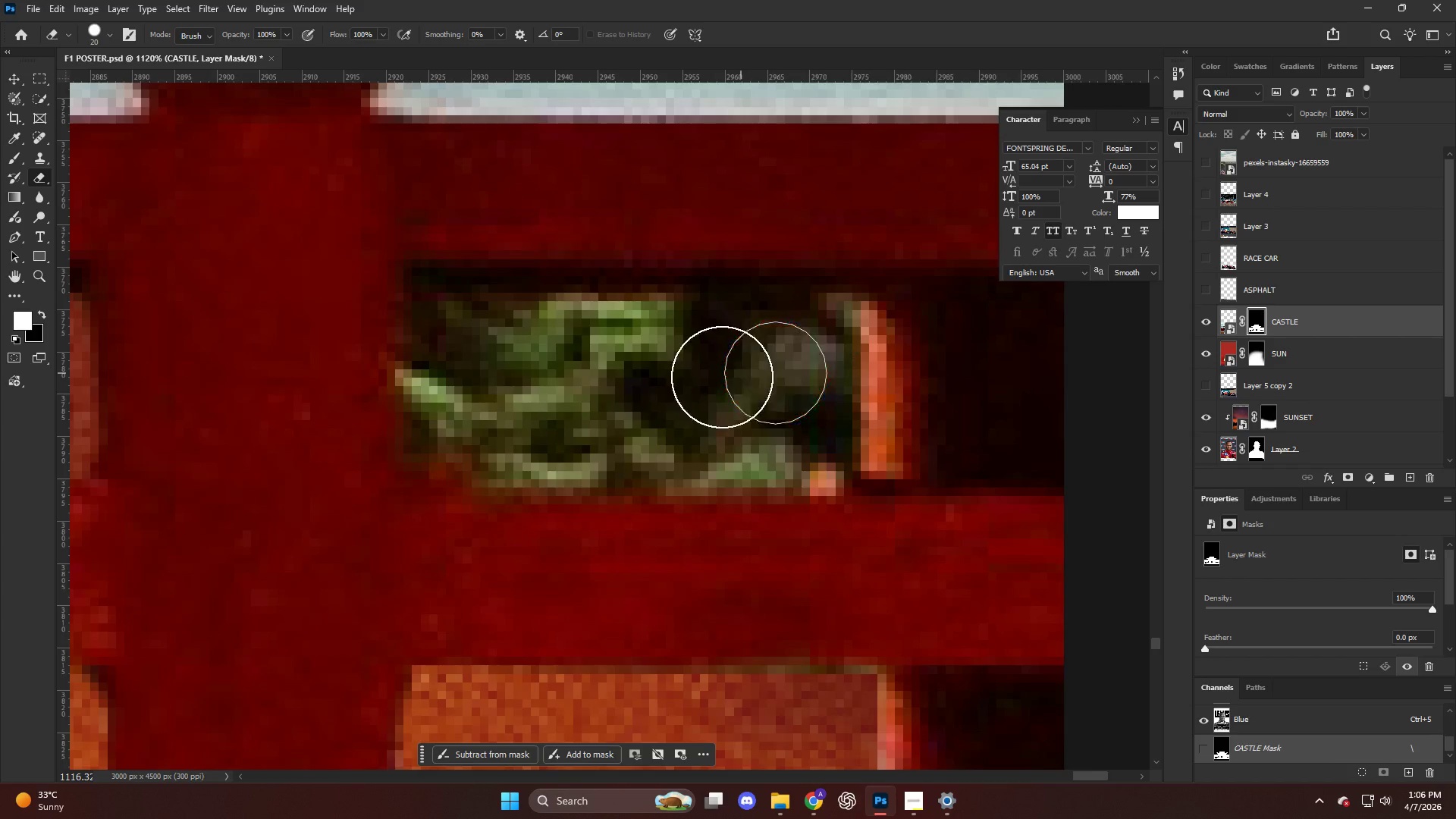 
hold_key(key=AltLeft, duration=0.38)
 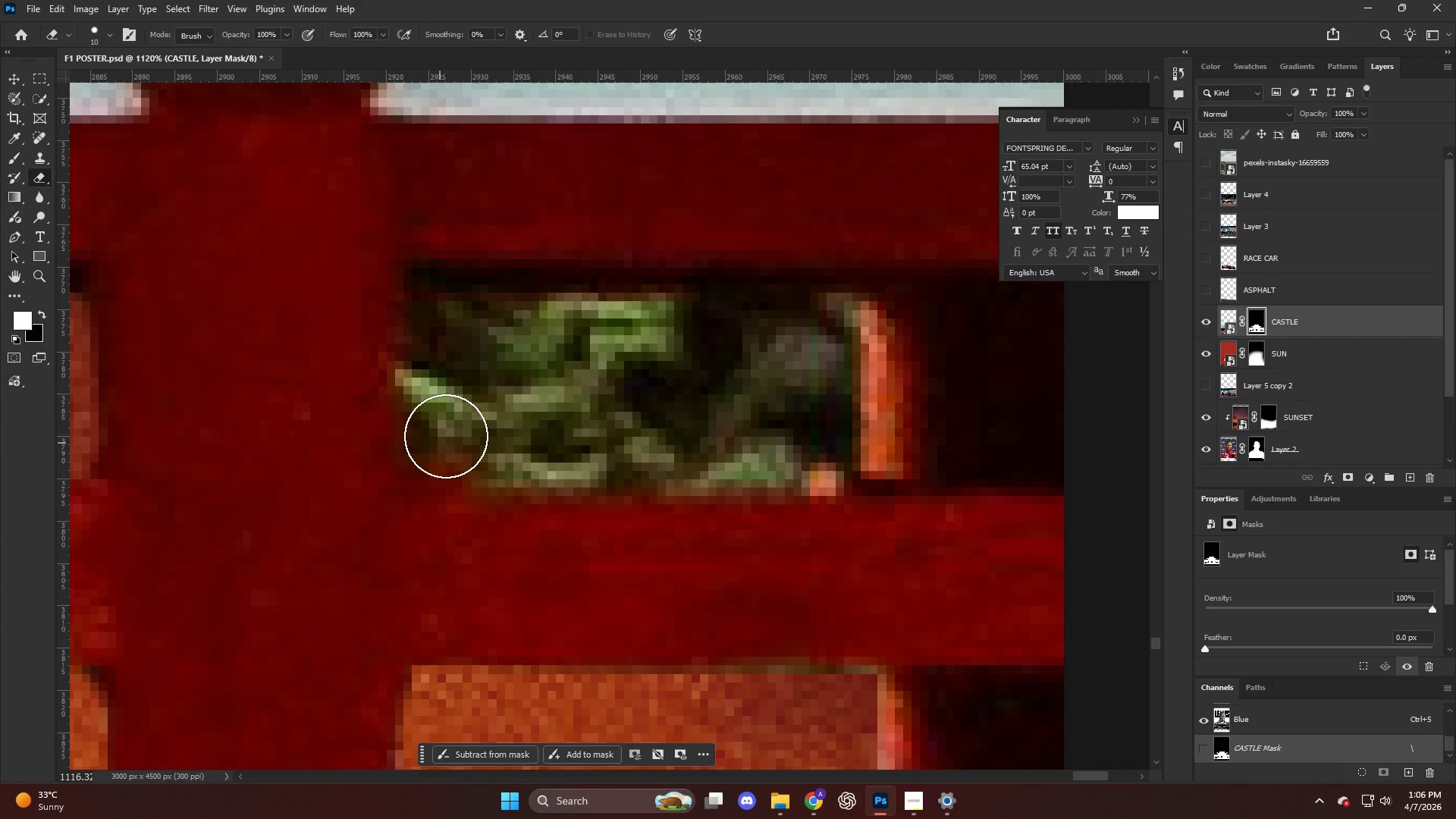 
hold_key(key=AltLeft, duration=0.34)
 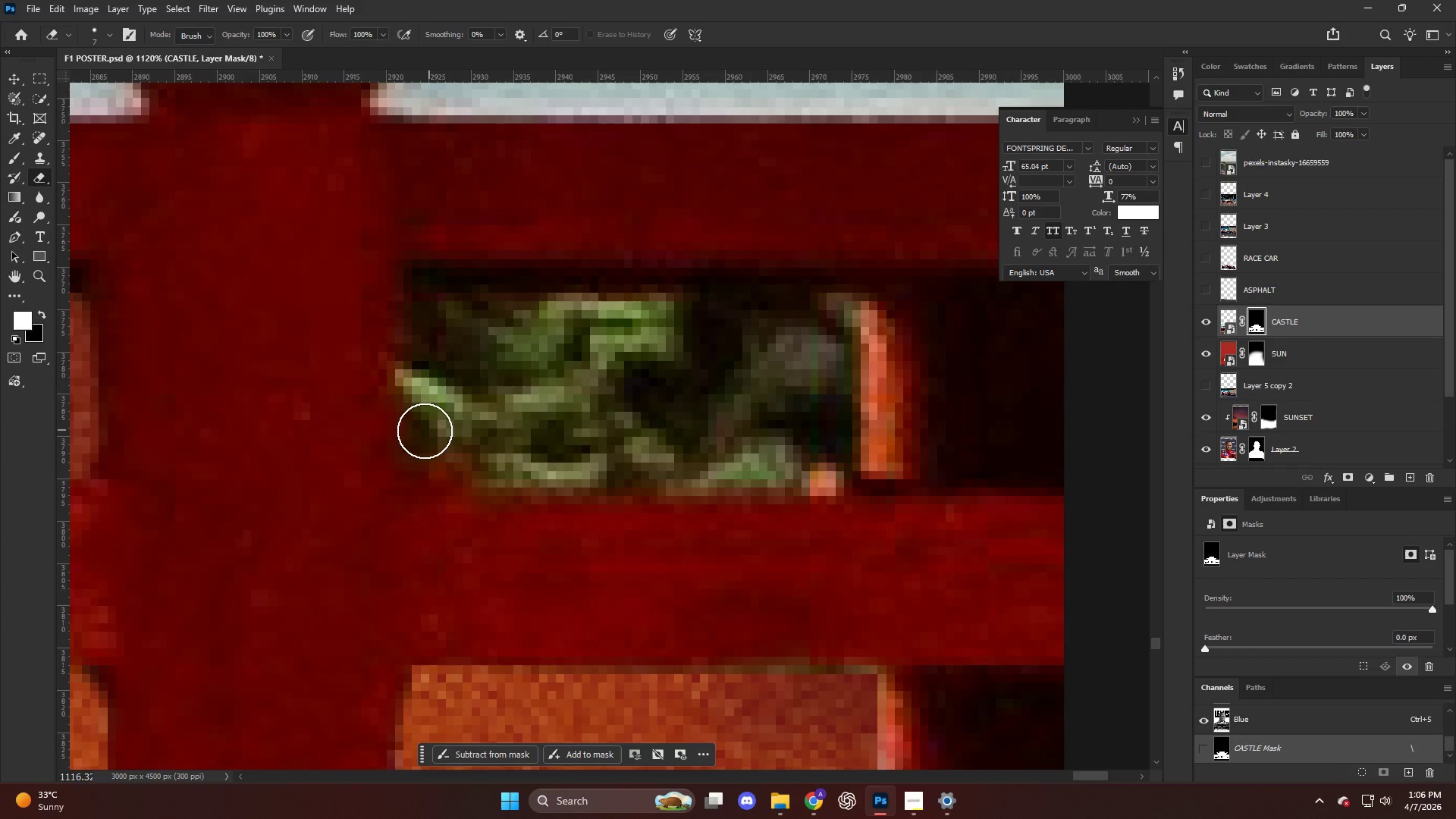 
left_click_drag(start_coordinate=[425, 431], to_coordinate=[422, 410])
 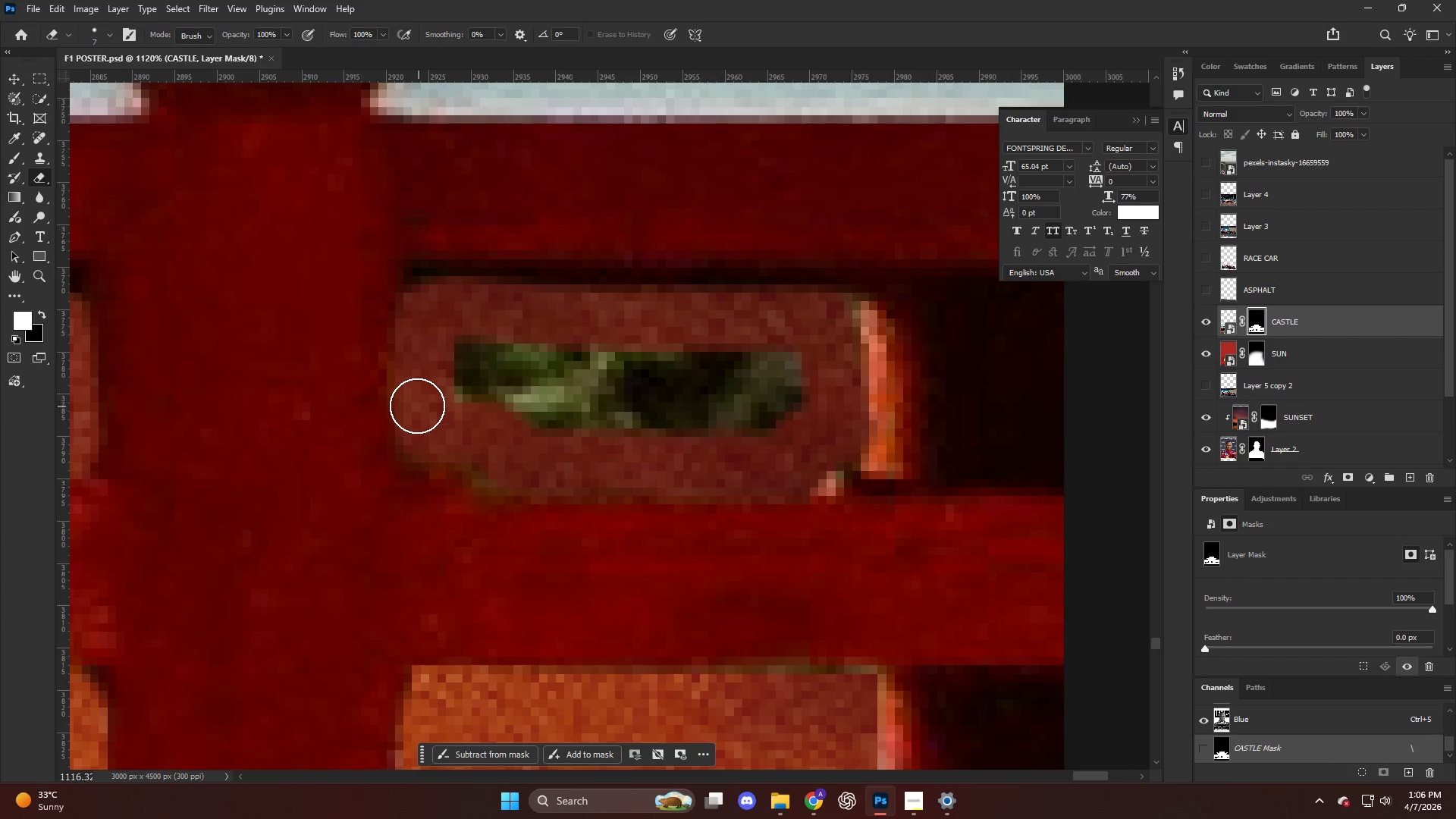 
key(Alt+AltLeft)
 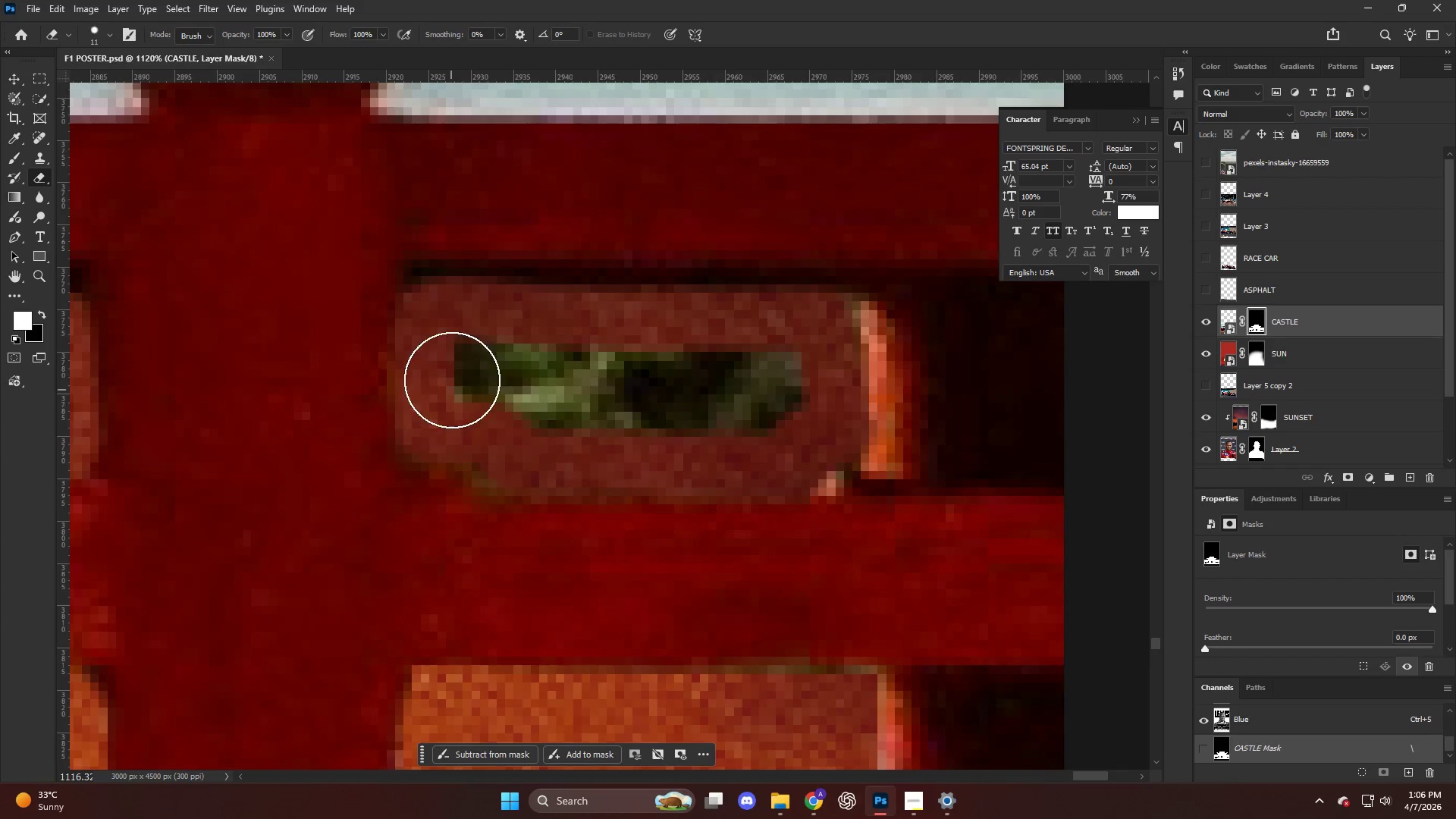 
left_click_drag(start_coordinate=[456, 375], to_coordinate=[499, 368])
 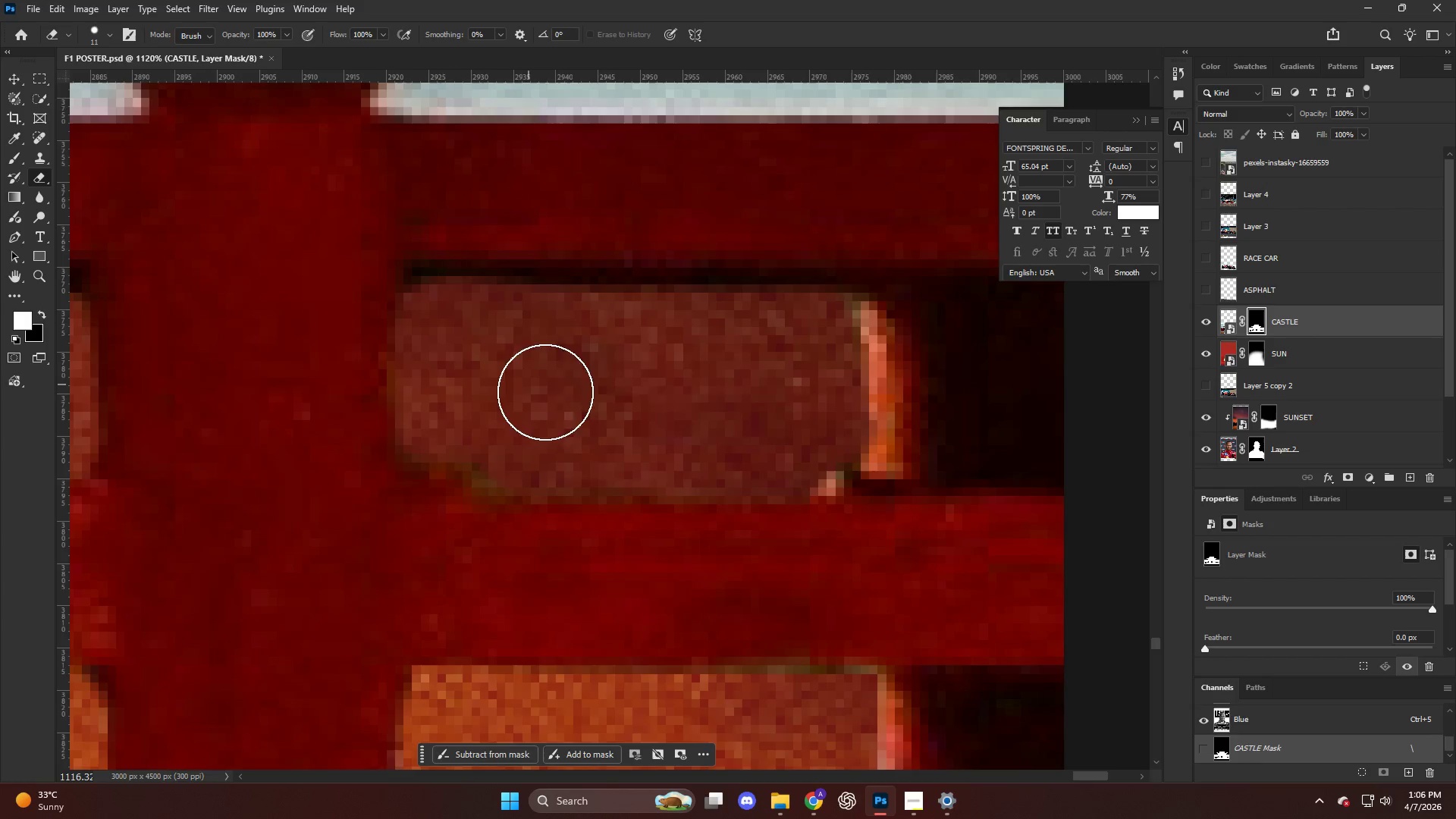 
hold_key(key=AltLeft, duration=1.39)
 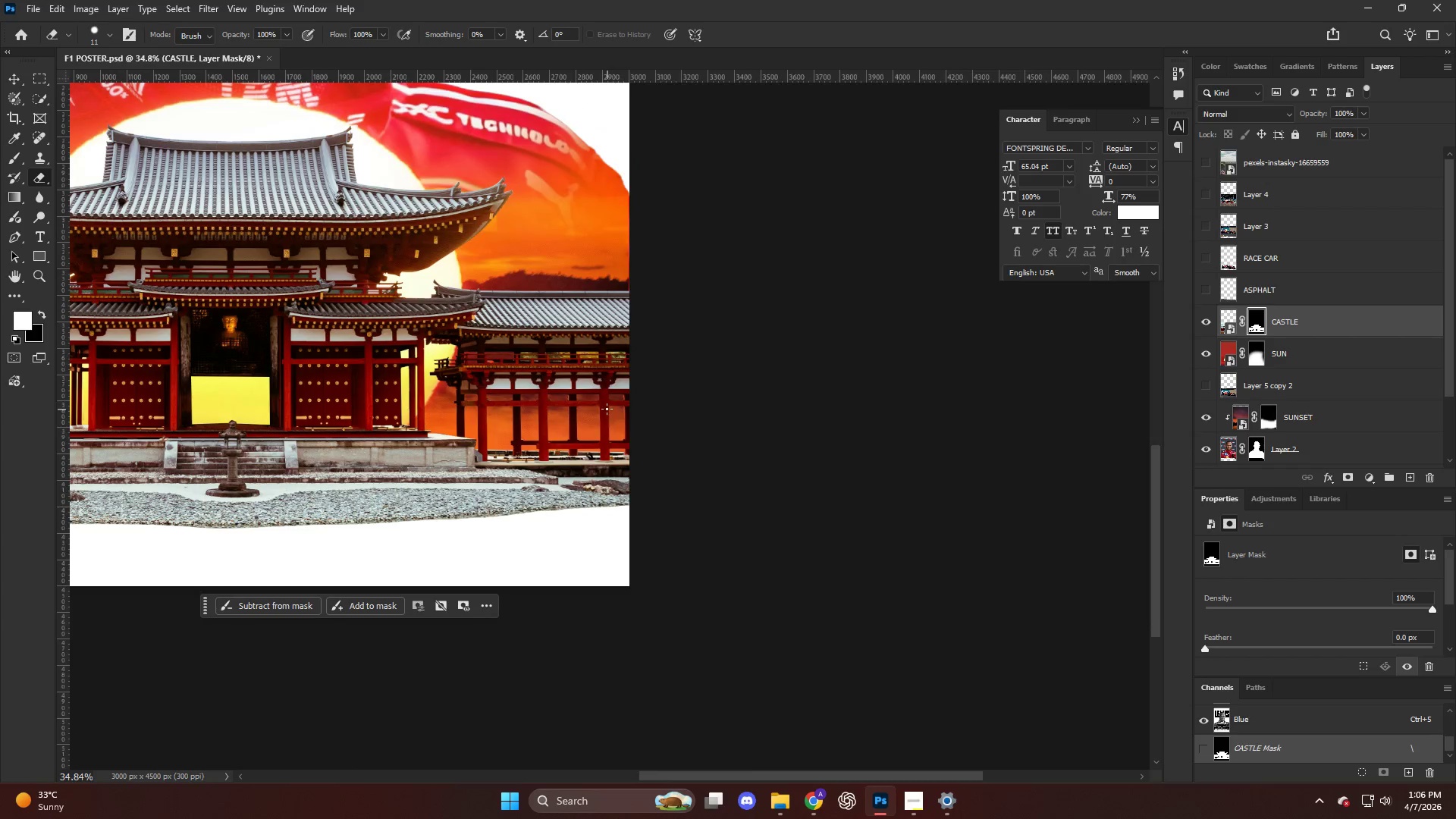 
key(Alt+AltLeft)
 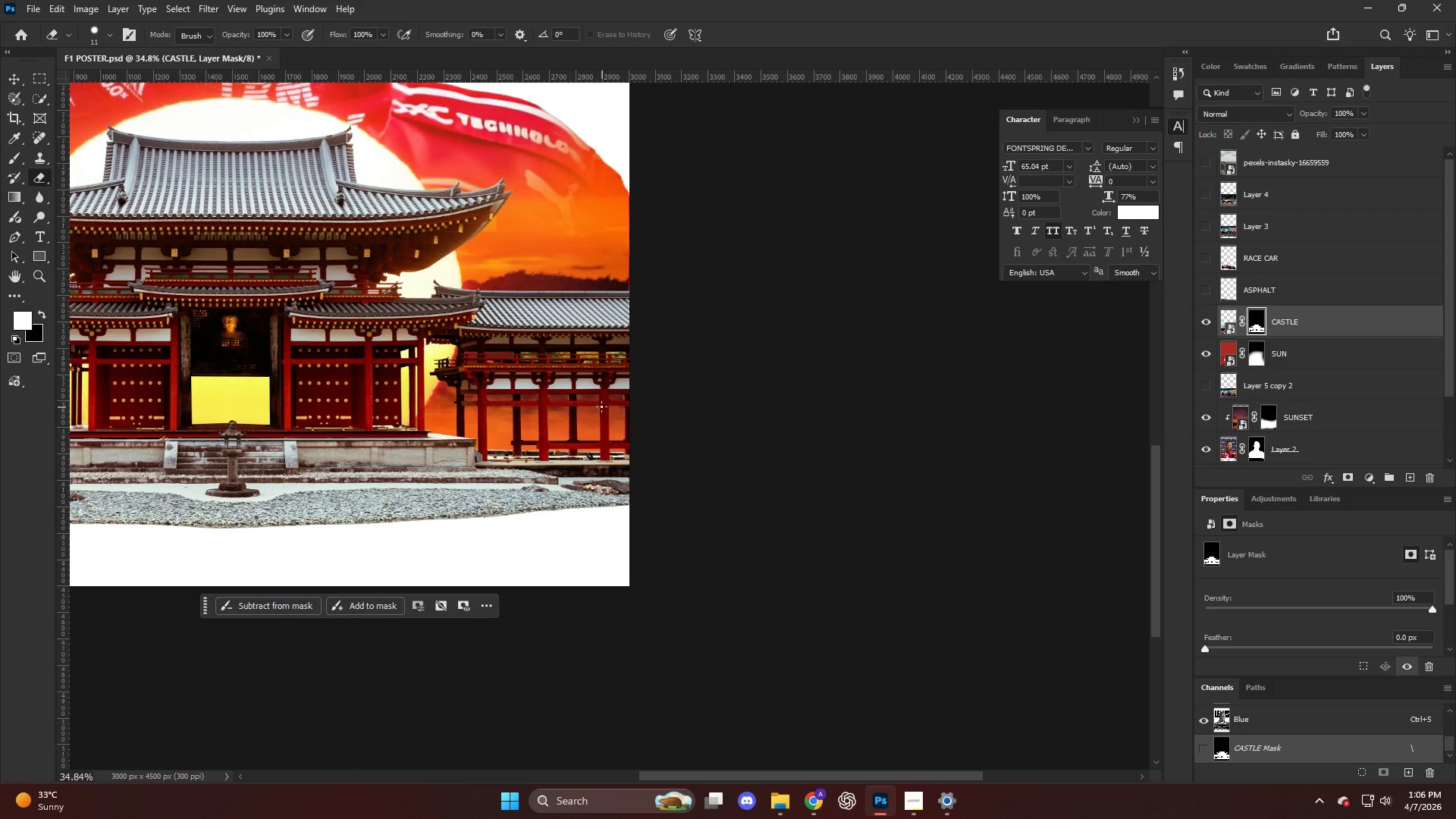 
scroll: coordinate [611, 409], scroll_direction: down, amount: 41.0
 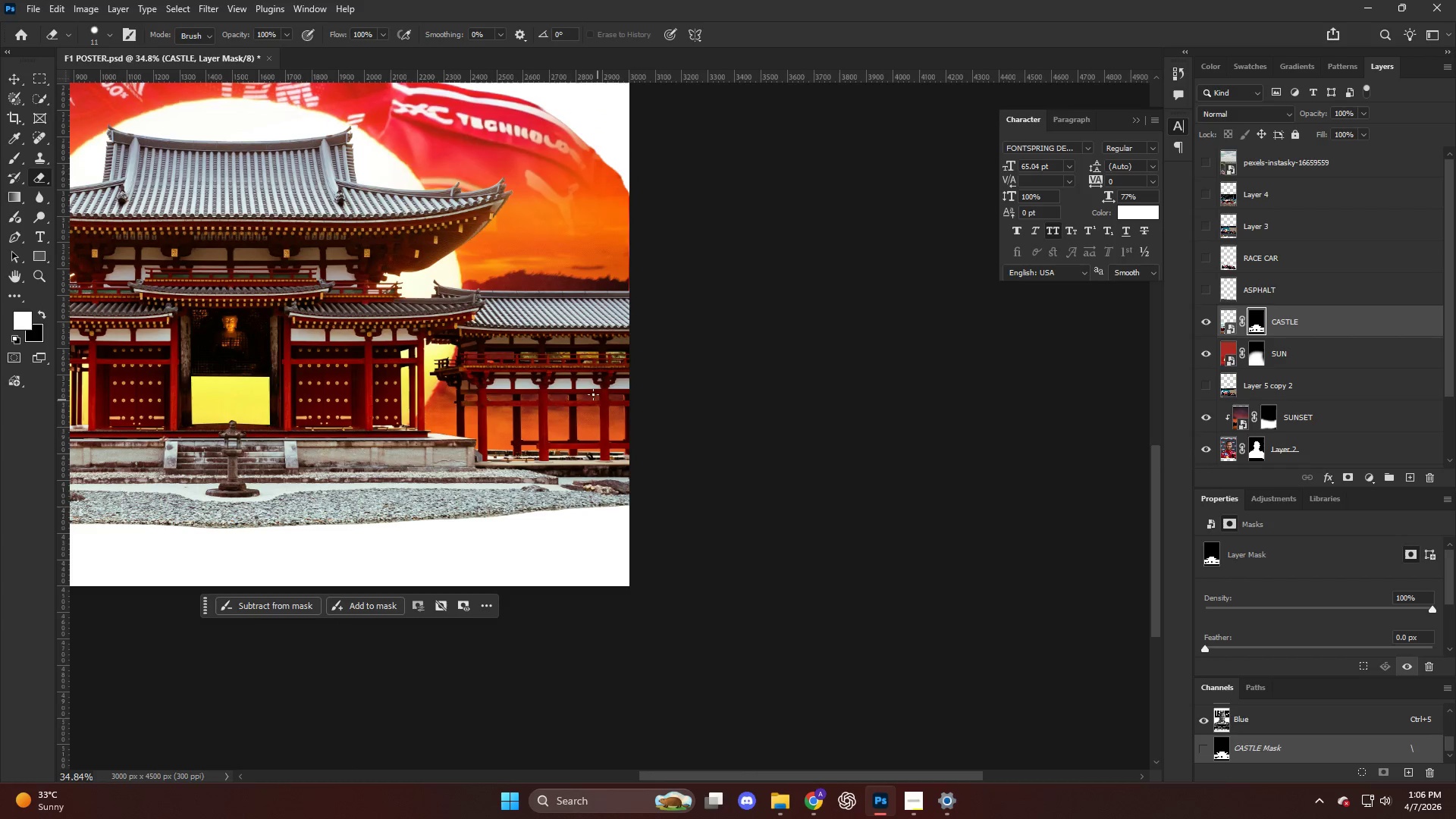 
key(Alt+AltLeft)
 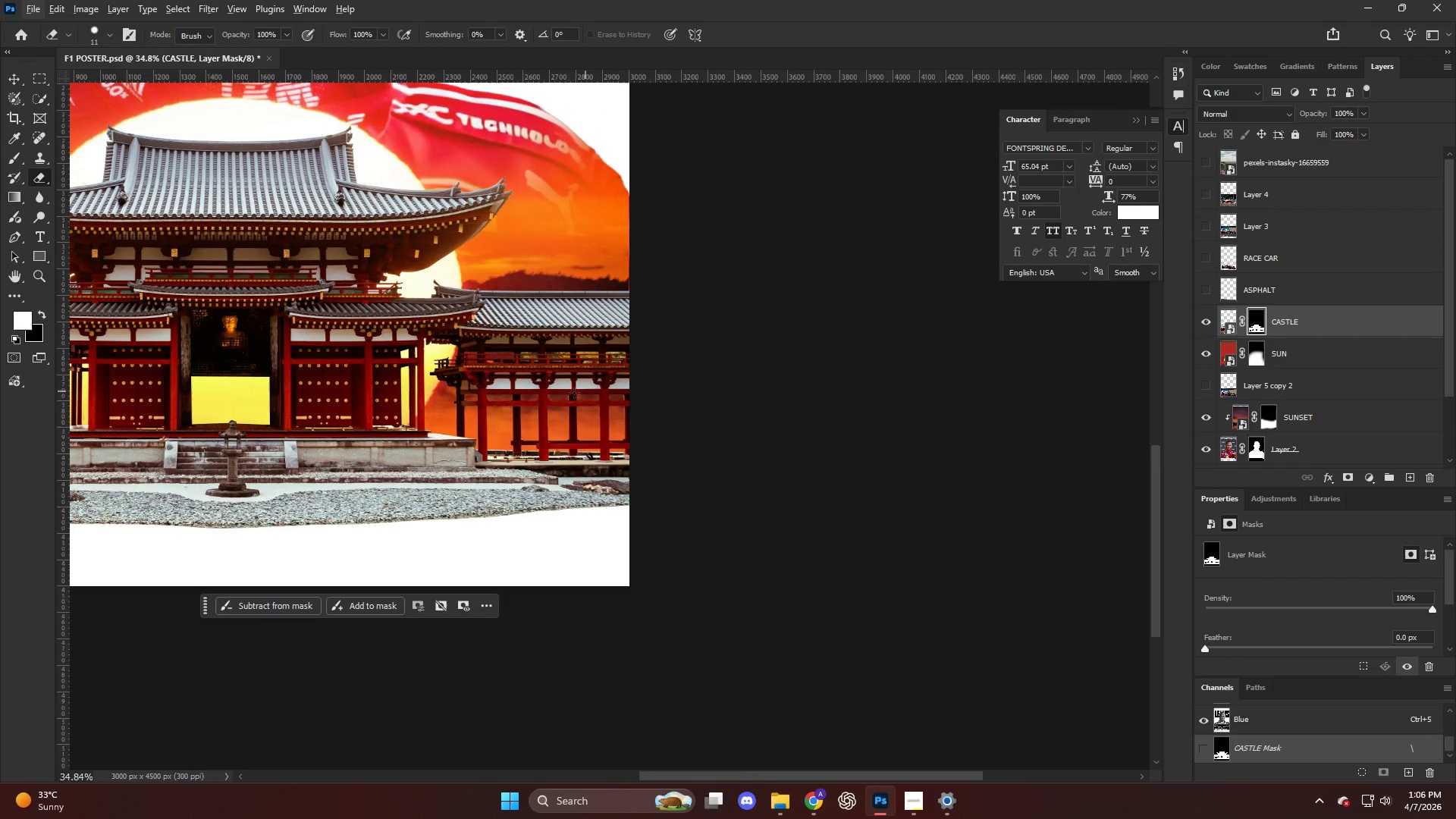 
key(Alt+AltLeft)
 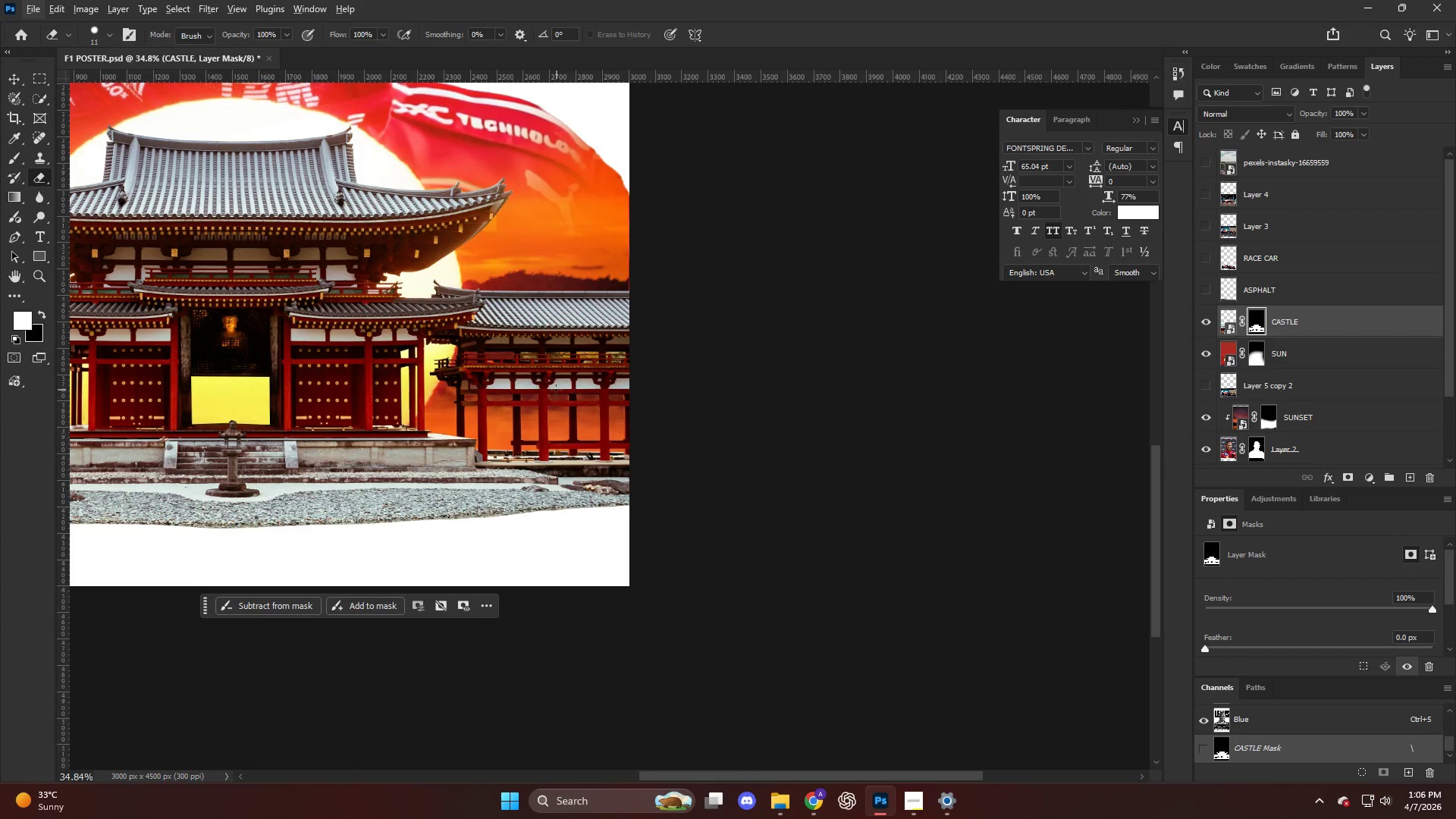 
hold_key(key=ControlLeft, duration=0.47)
scroll: coordinate [558, 390], scroll_direction: up, amount: 7.0
 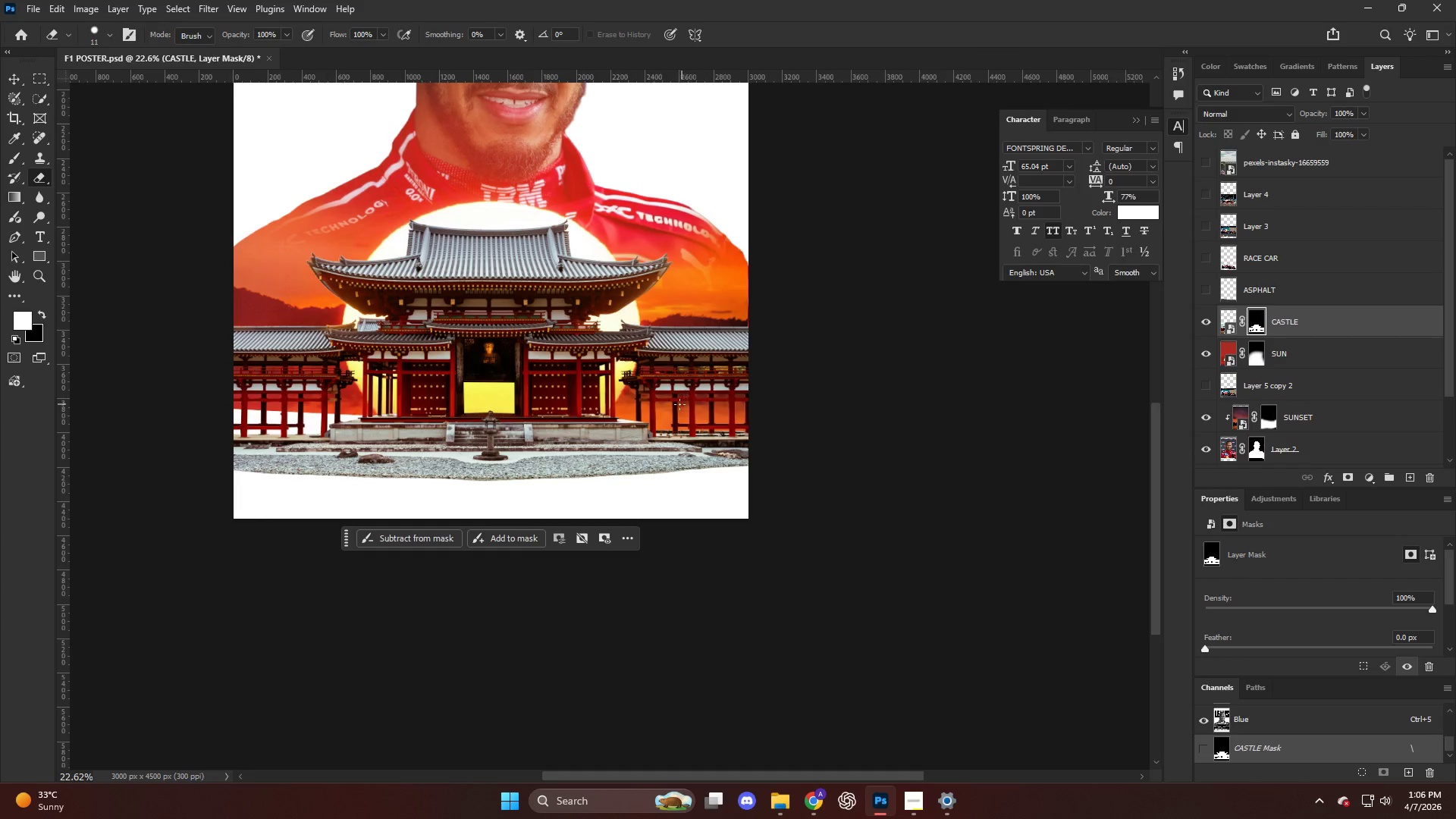 
left_click([1260, 442])
 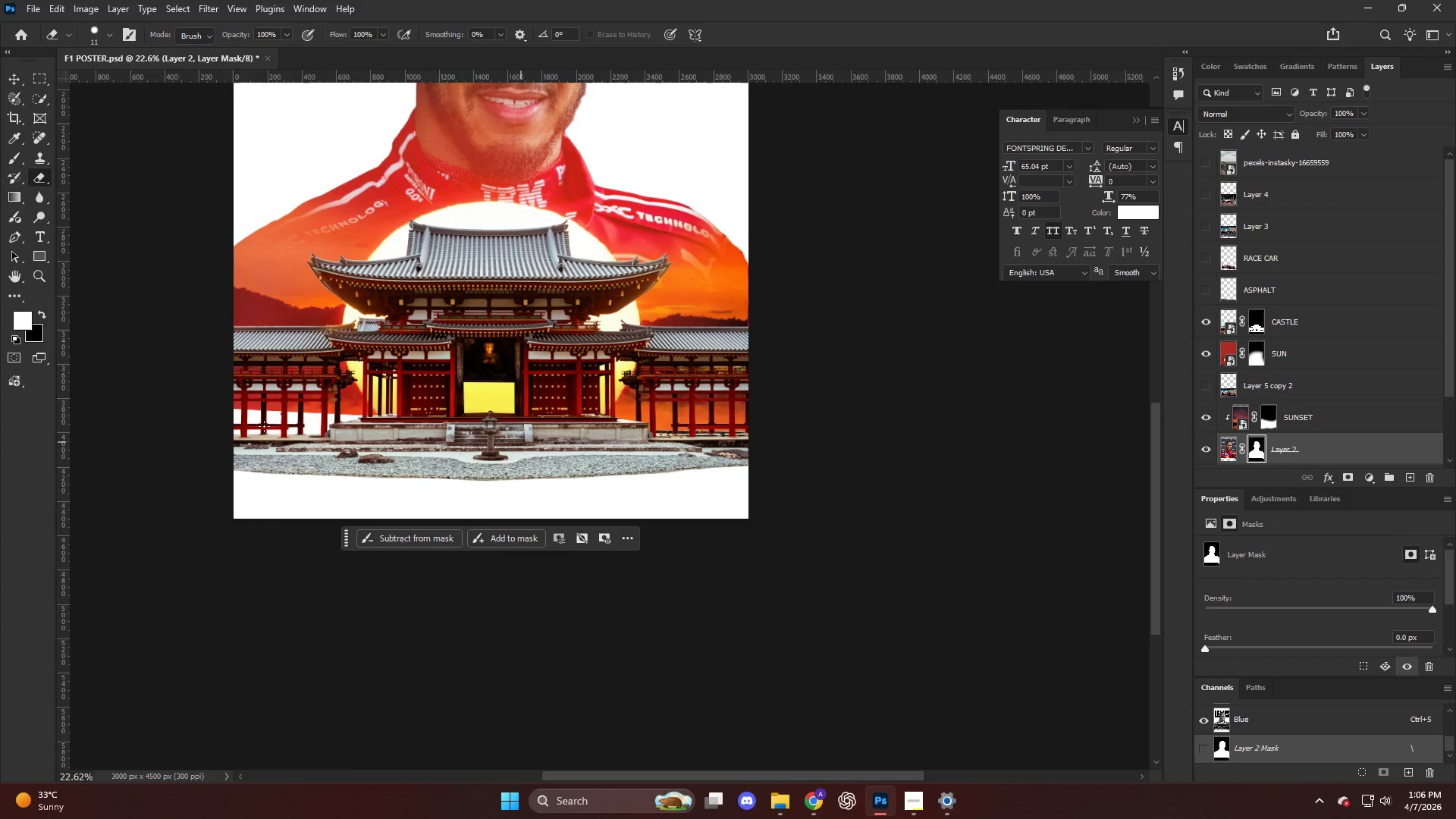 
key(Alt+AltLeft)
 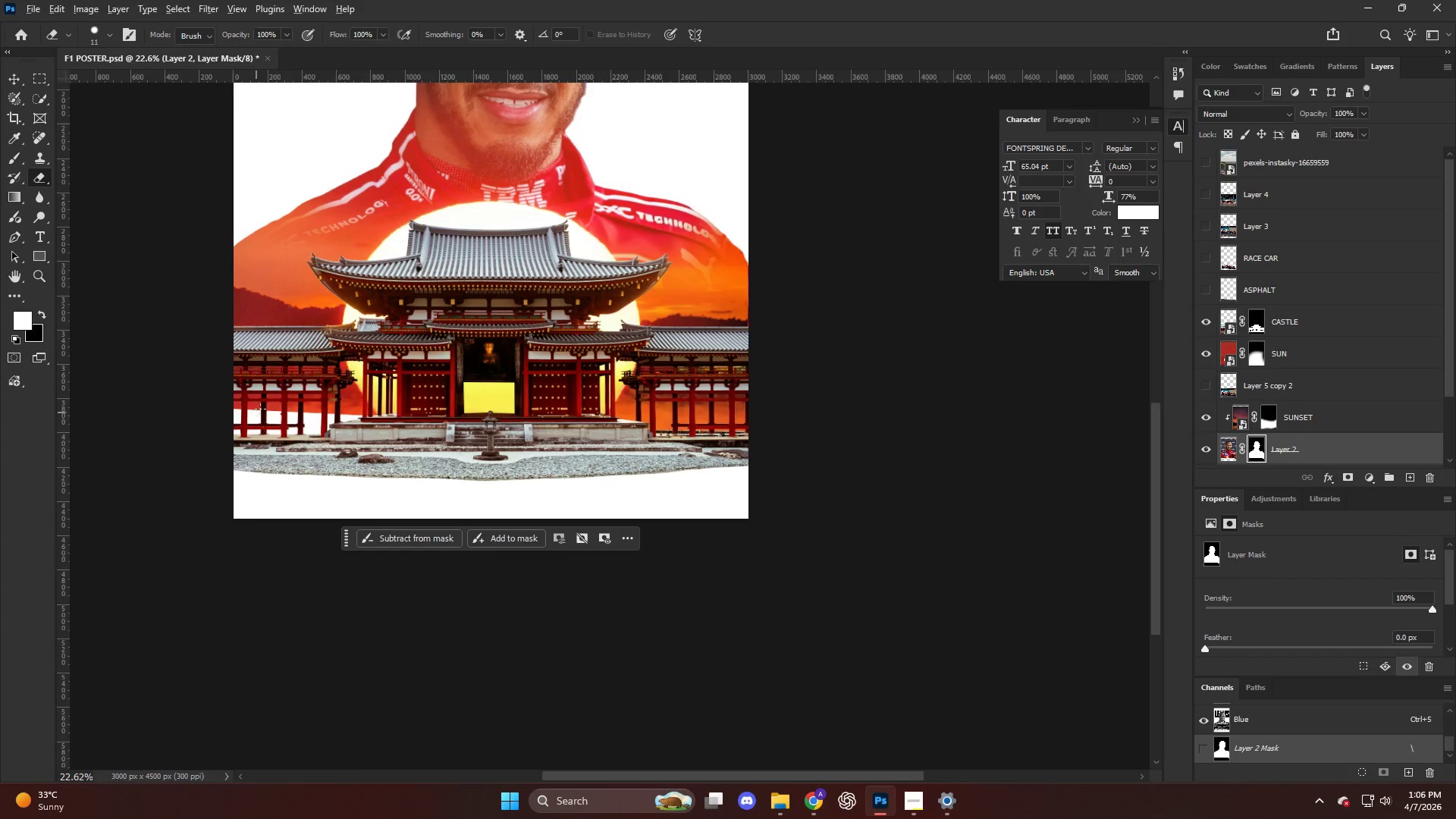 
scroll: coordinate [260, 409], scroll_direction: up, amount: 4.0
 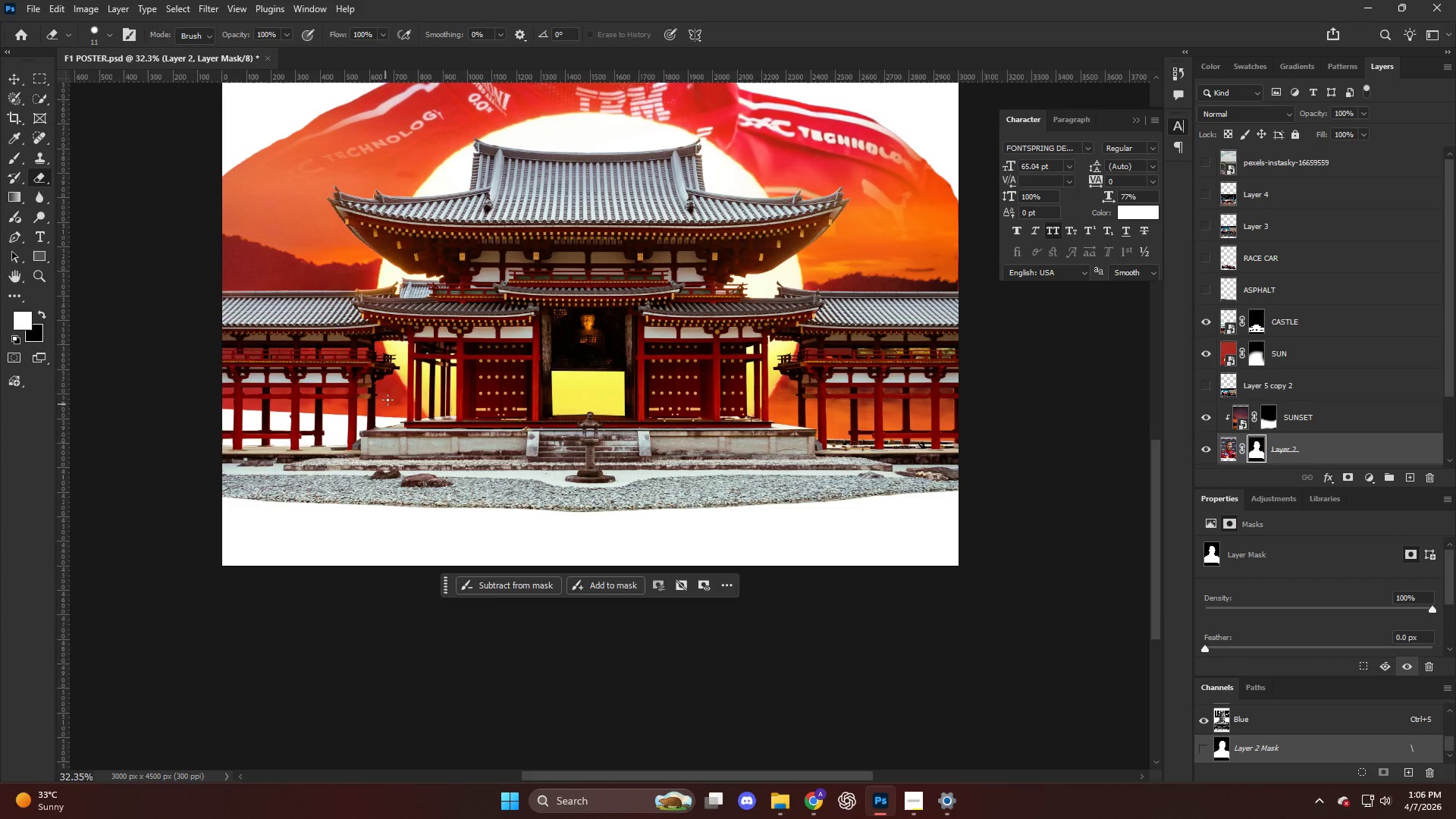 
key(B)
 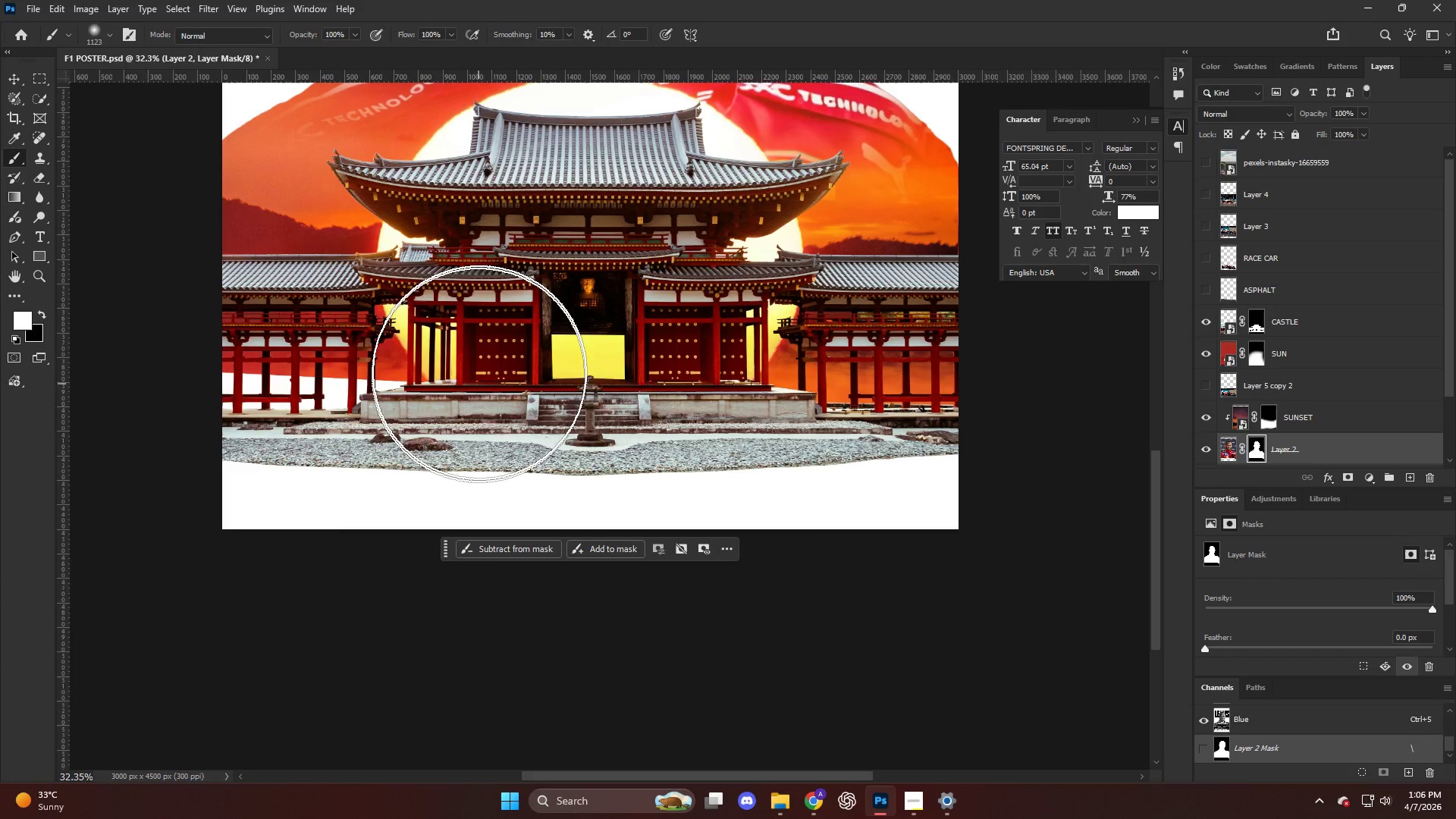 
hold_key(key=AltLeft, duration=0.61)
 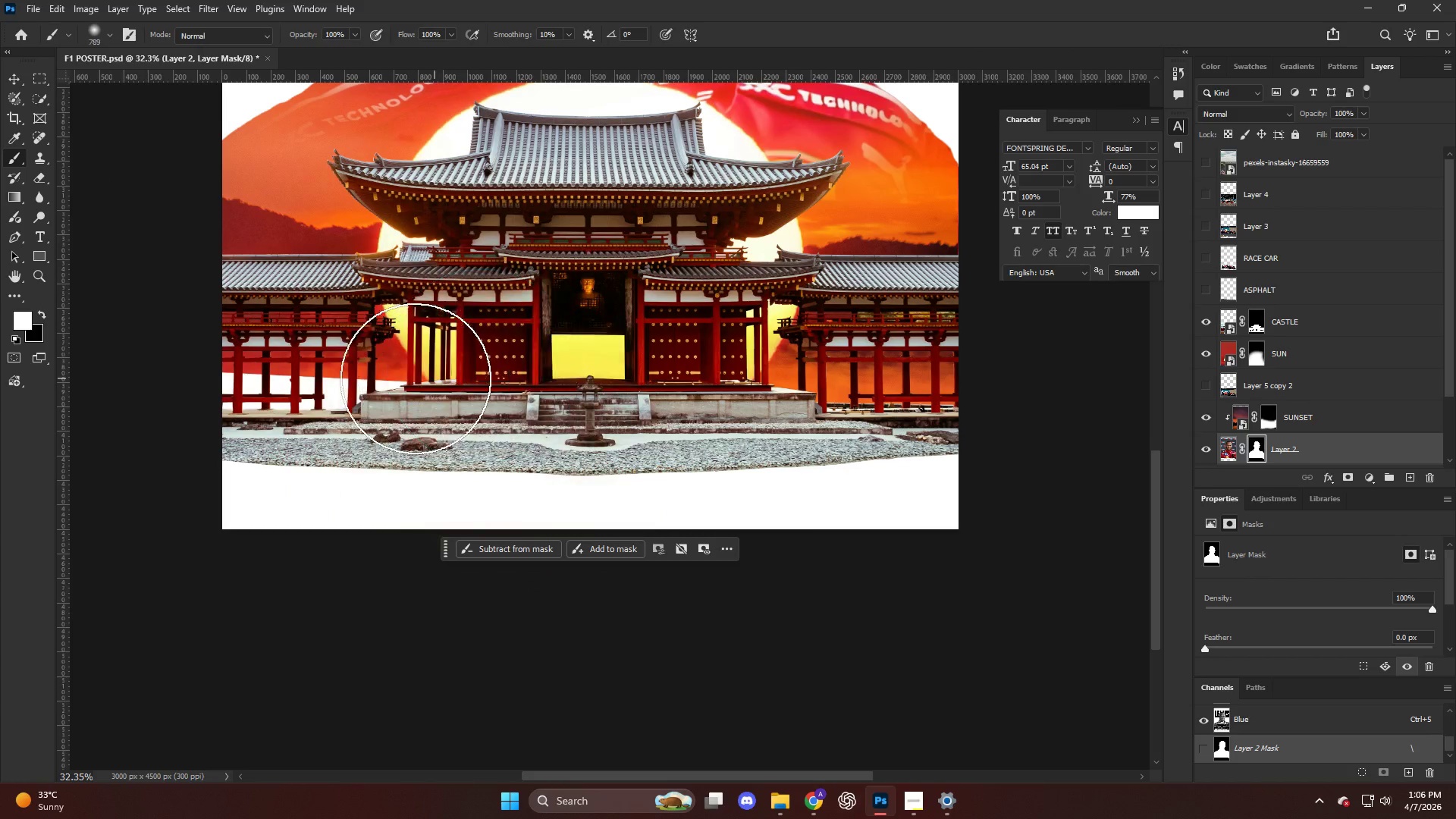 
scroll: coordinate [411, 399], scroll_direction: down, amount: 3.0
 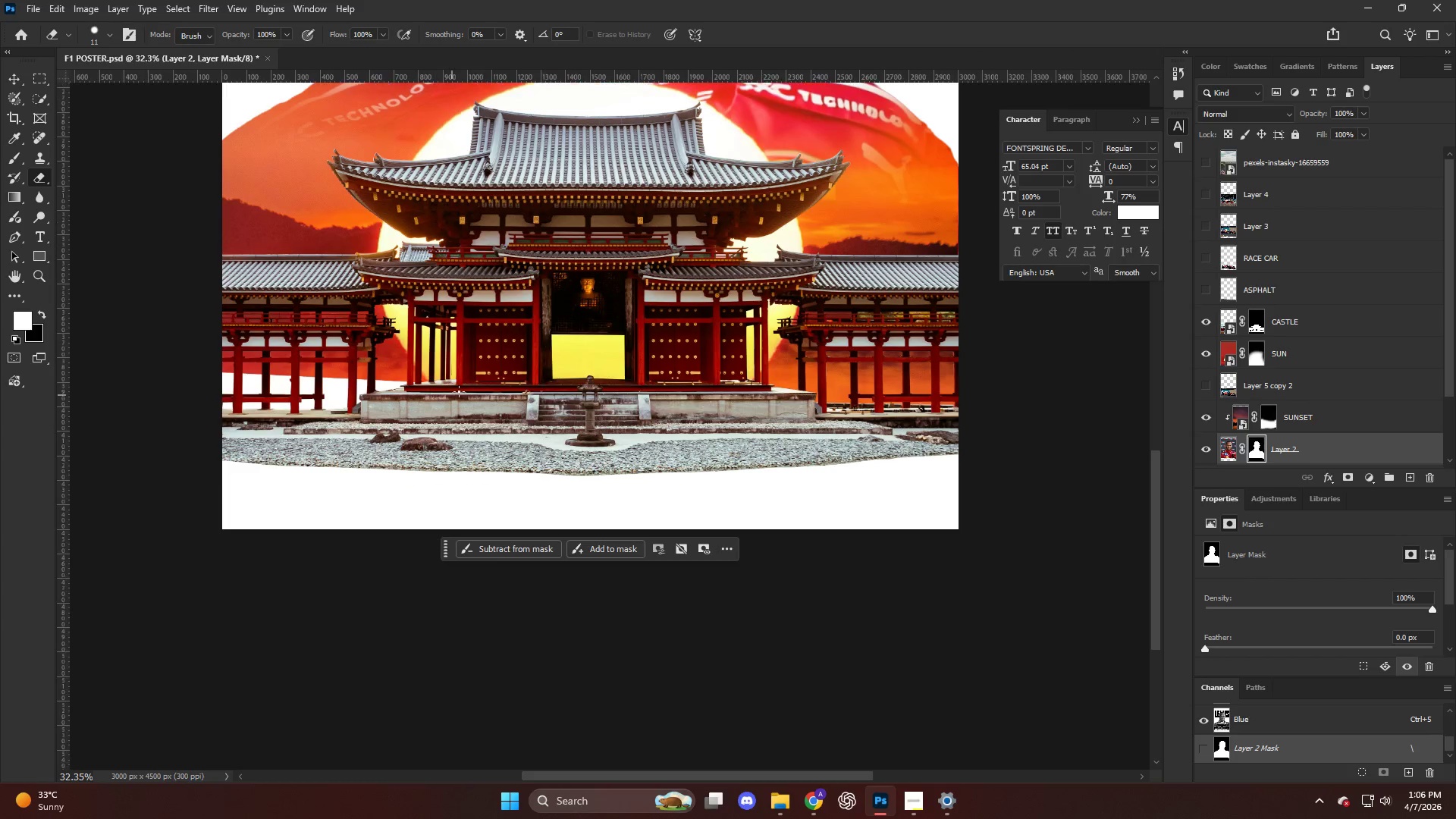 
key(X)
 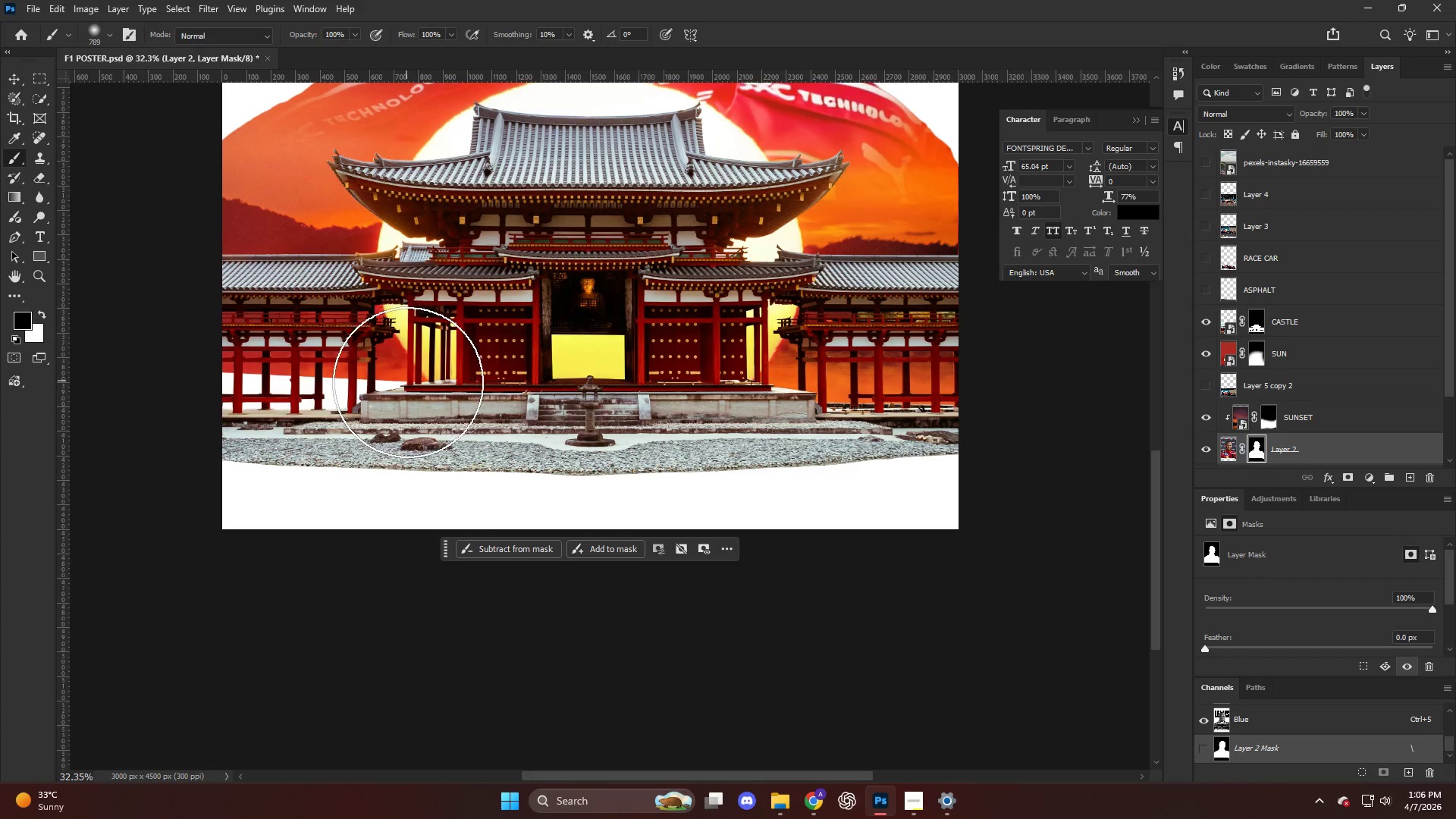 
left_click_drag(start_coordinate=[403, 386], to_coordinate=[235, 412])
 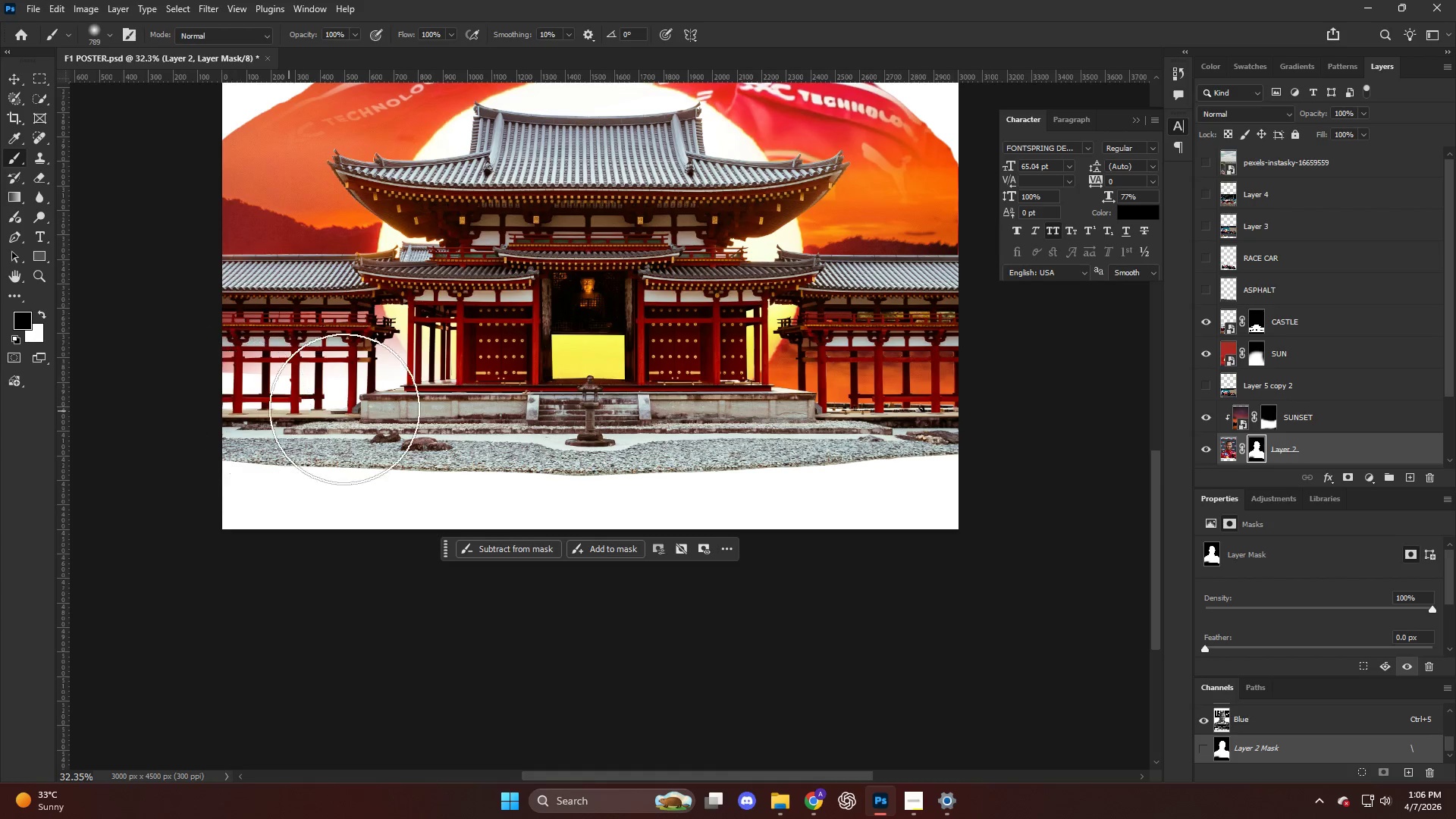 
key(Control+ControlLeft)
 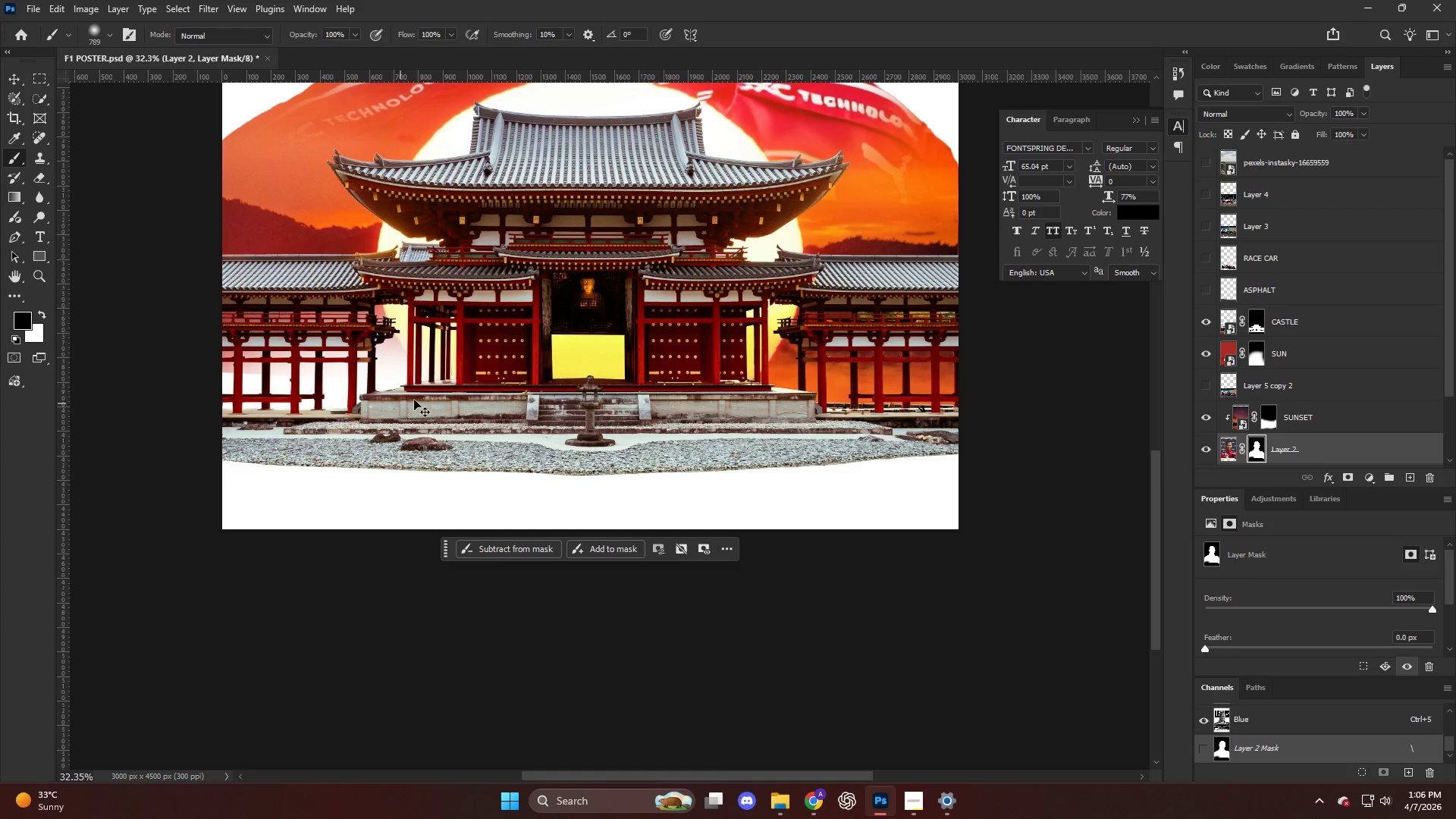 
key(Control+Z)
 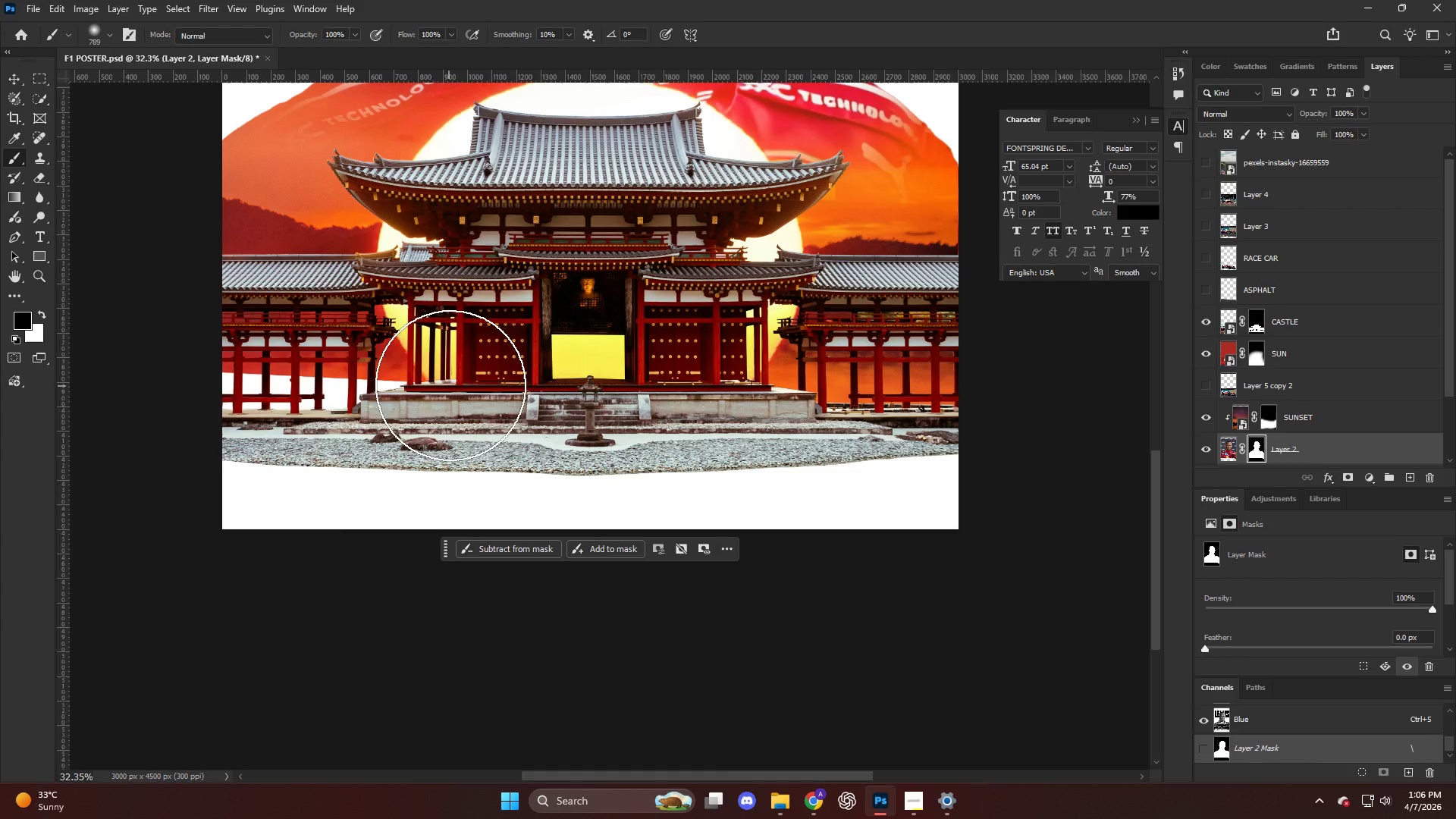 
key(X)
 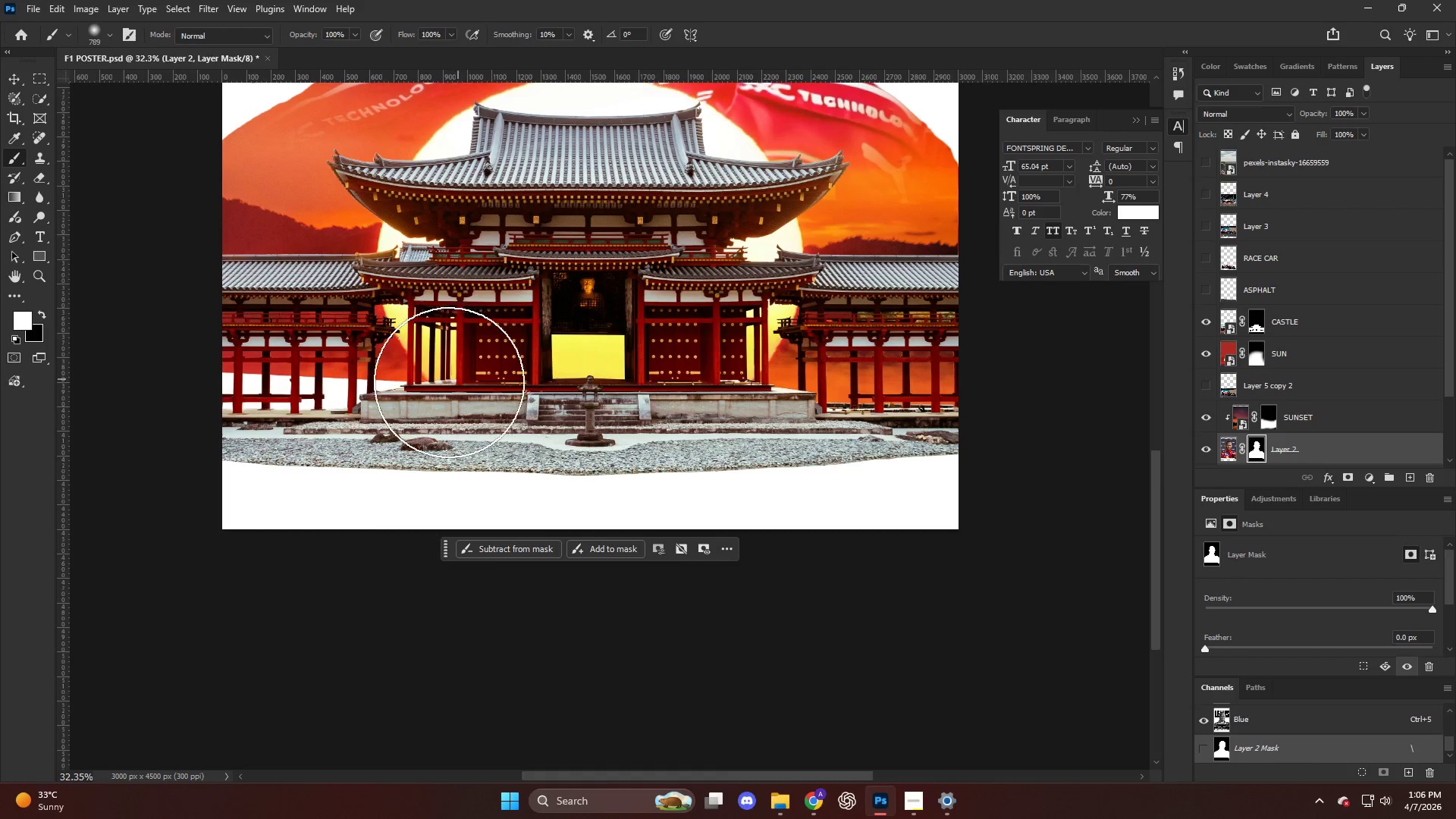 
left_click_drag(start_coordinate=[413, 391], to_coordinate=[359, 405])
 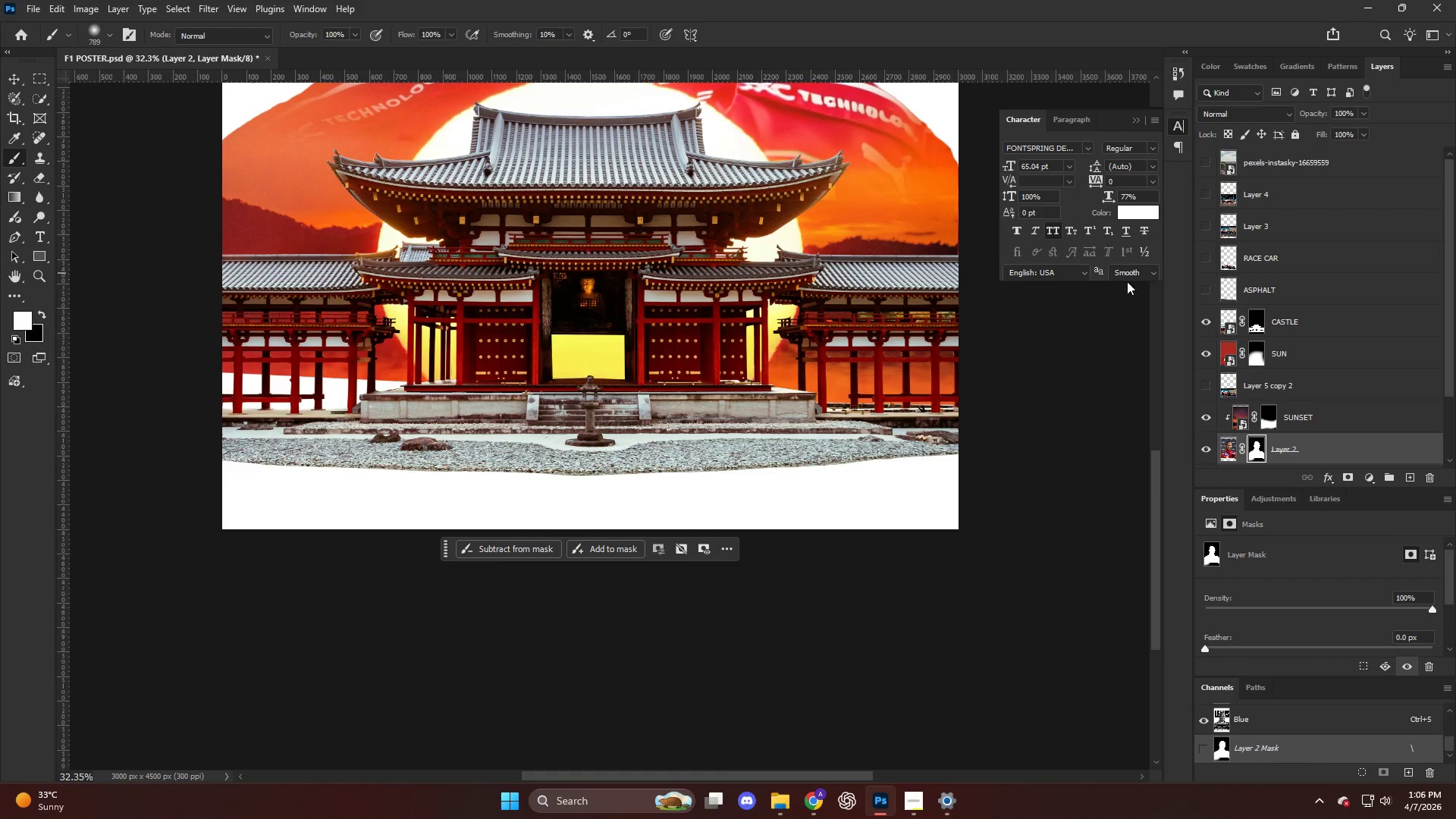 
hold_key(key=AltLeft, duration=0.56)
hold_key(key=AltLeft, duration=0.42)
scroll: coordinate [980, 340], scroll_direction: none, amount: 0.0
 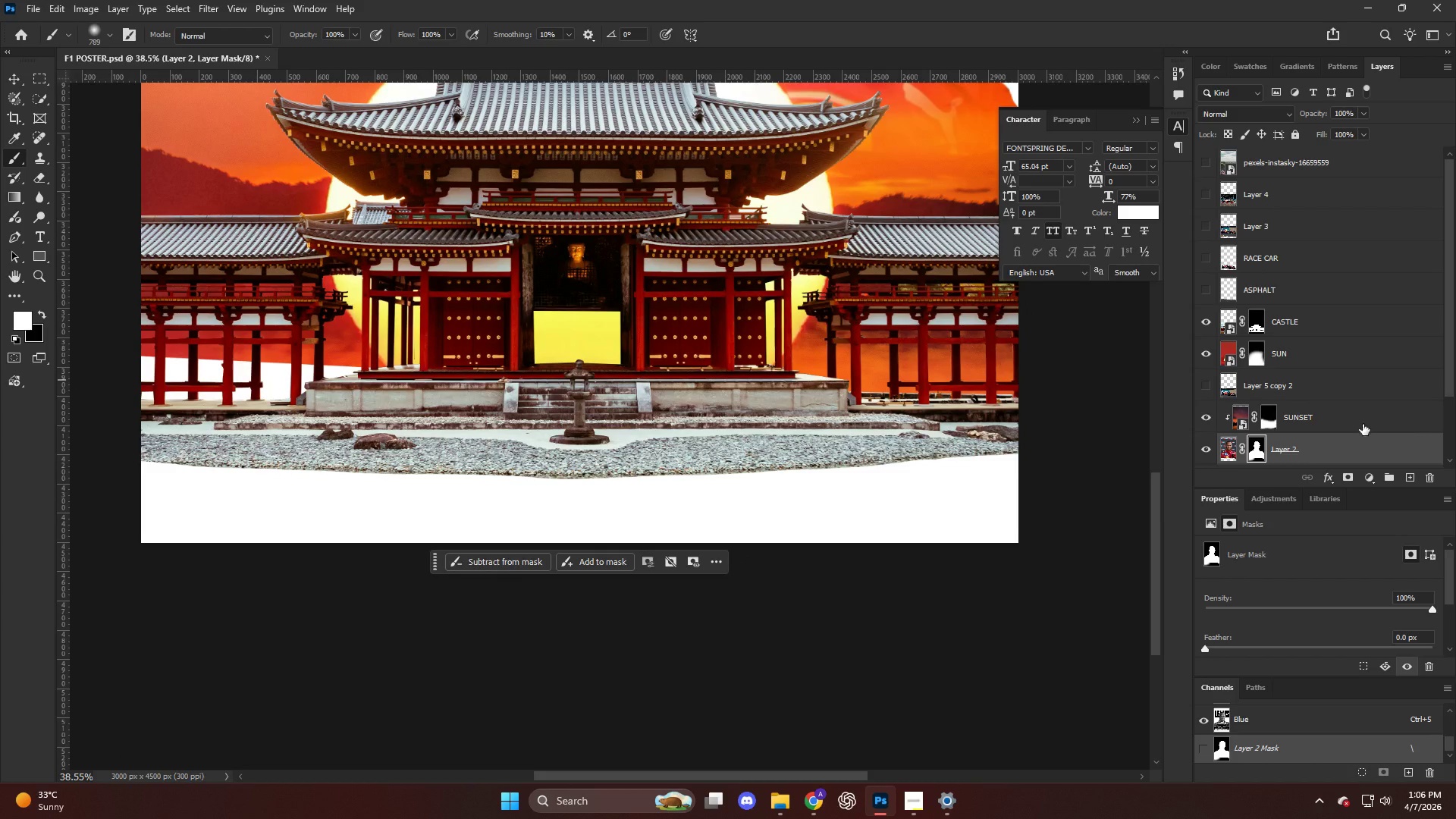 
left_click([1345, 424])
 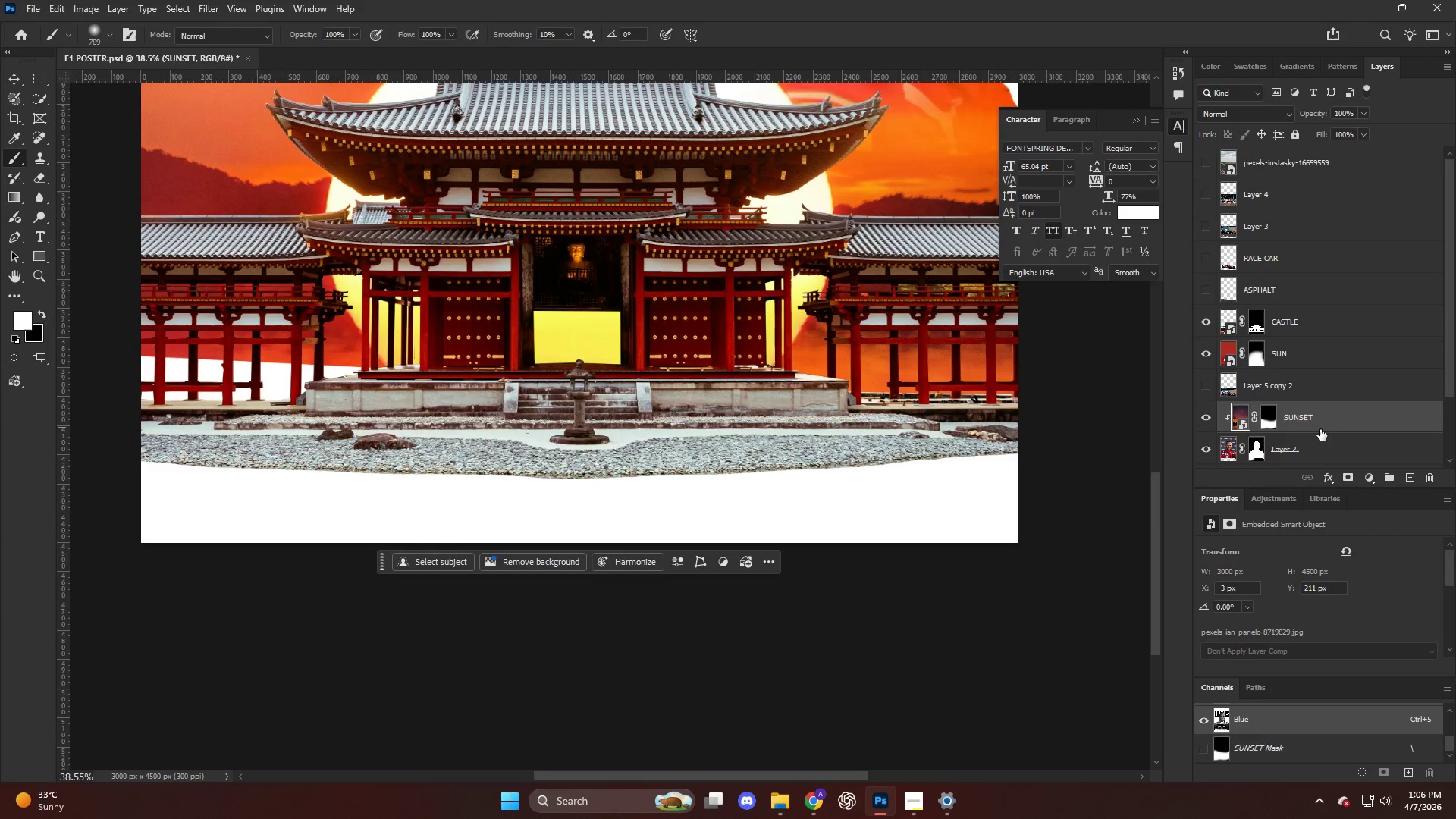 
hold_key(key=AltLeft, duration=1.55)
left_click_drag(start_coordinate=[1315, 425], to_coordinate=[1316, 431])
 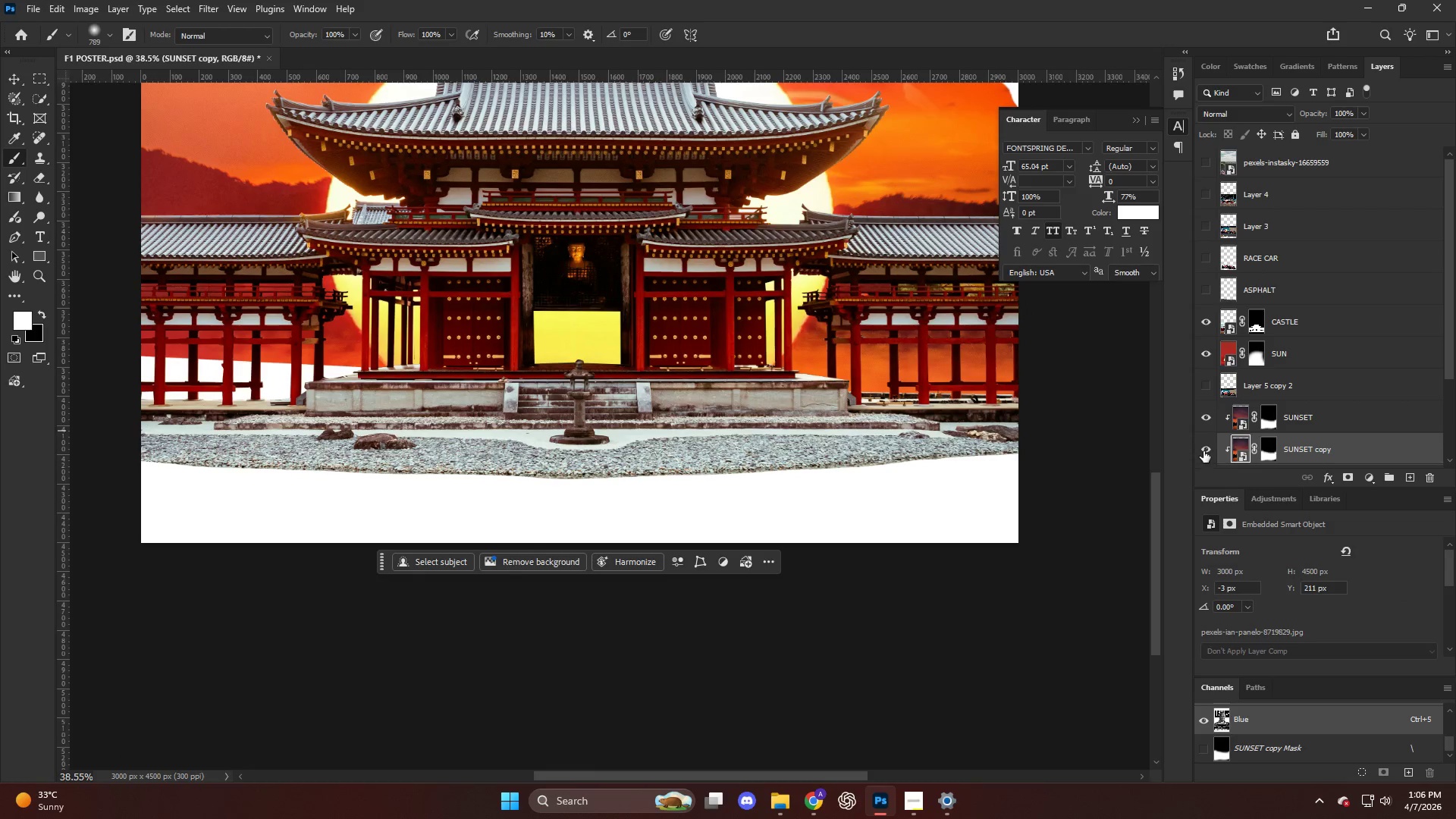 
double_click([1203, 451])
 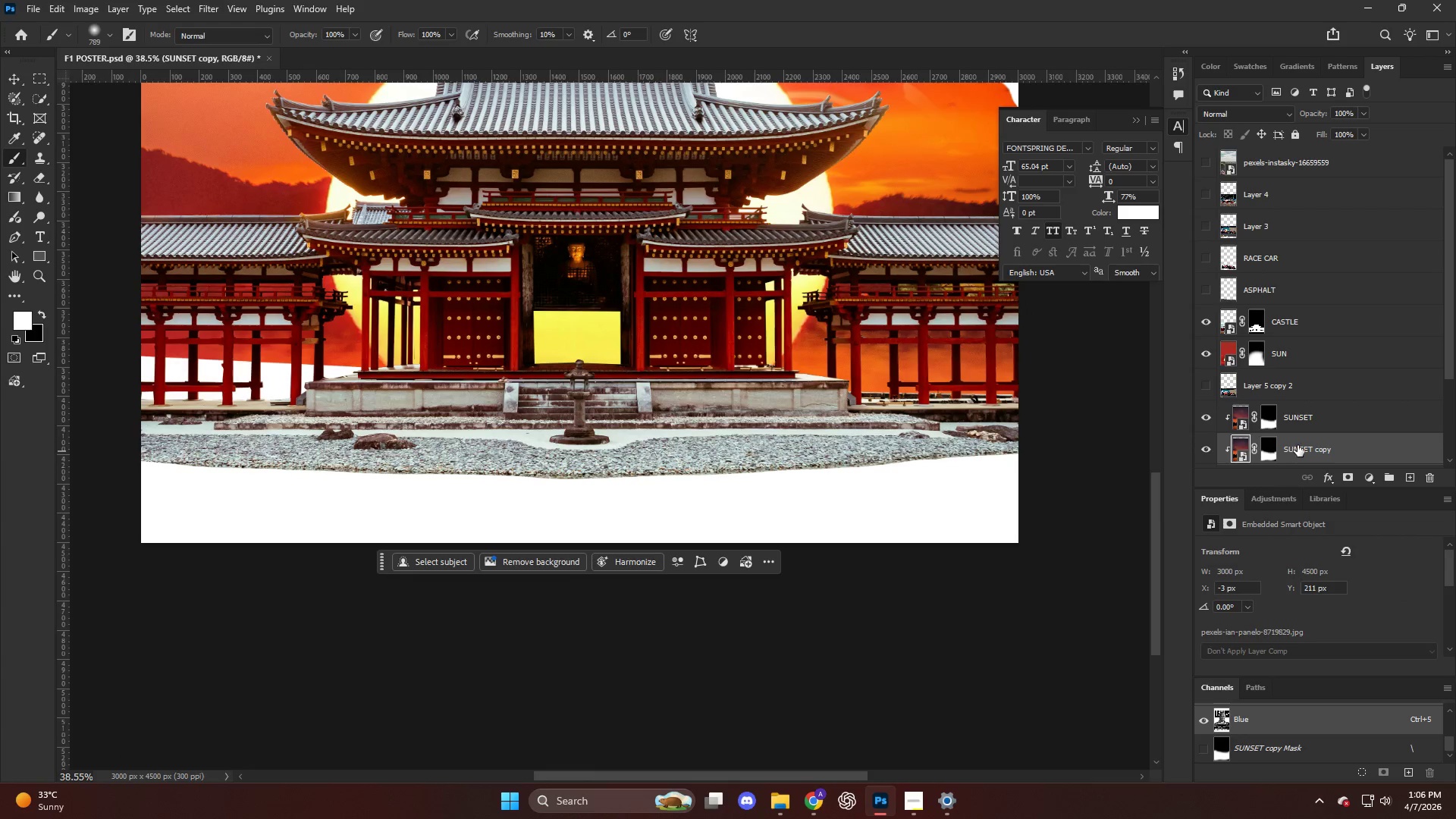 
key(Control+ControlLeft)
 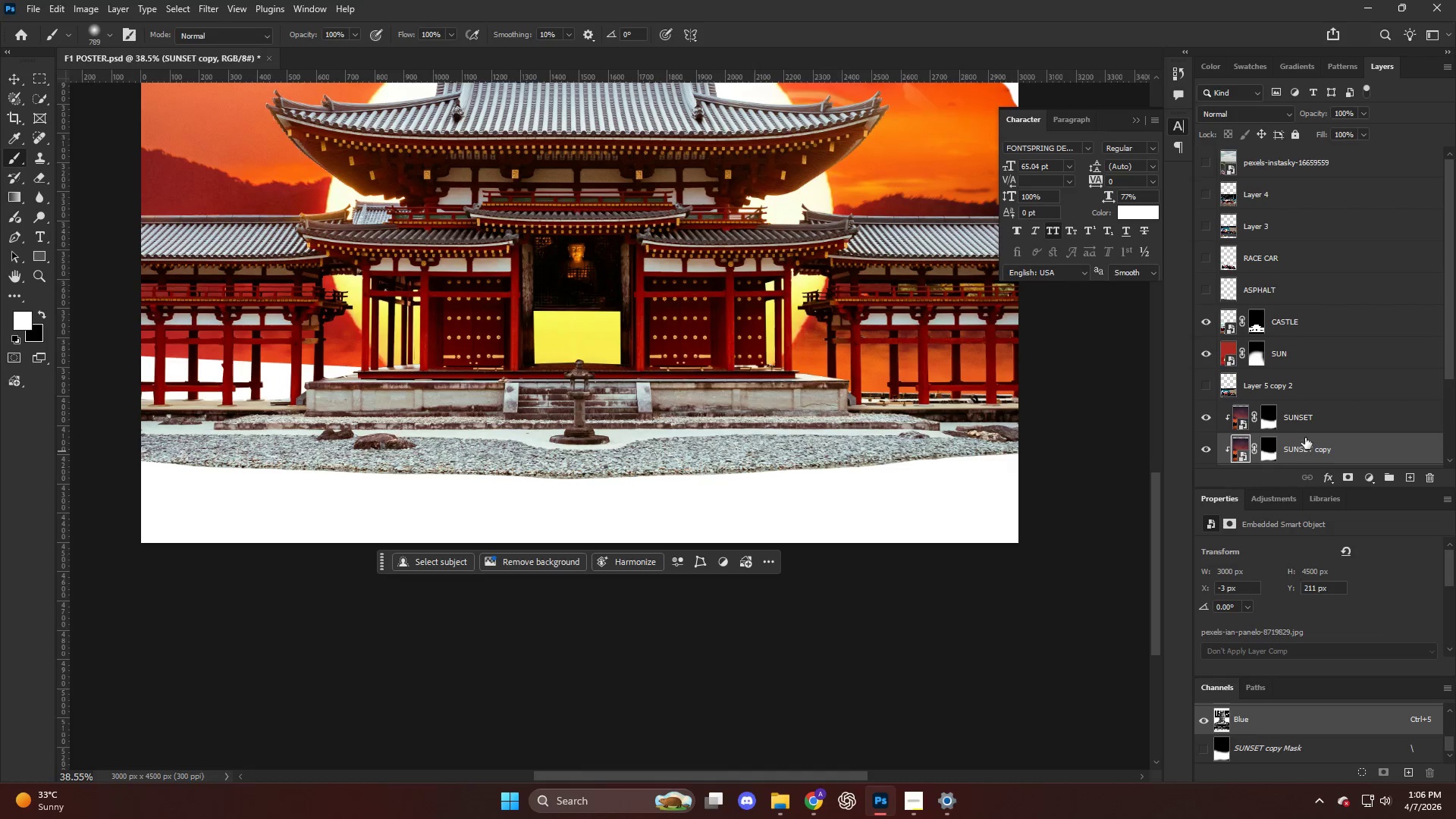 
key(Control+Z)
 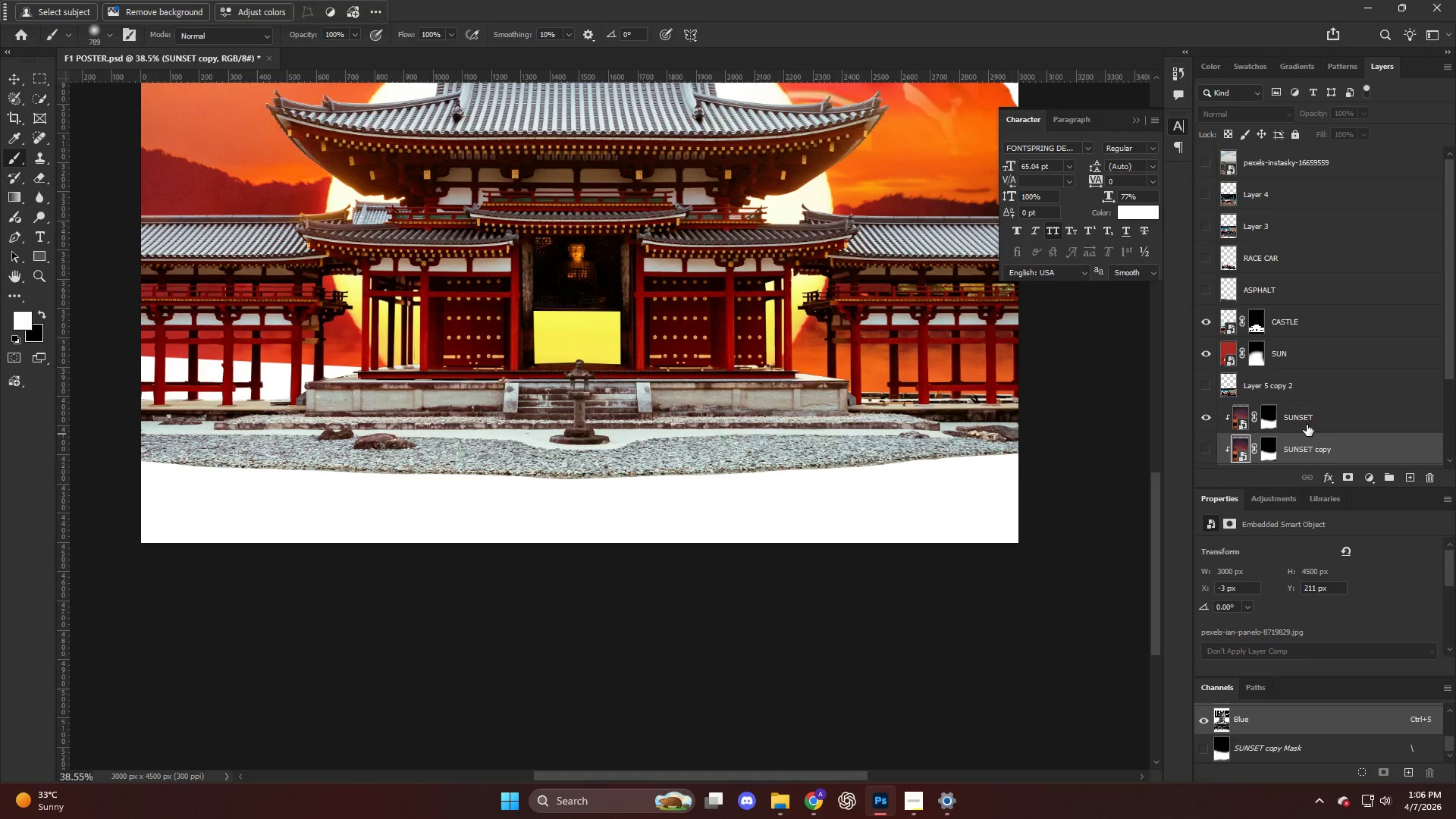 
key(Control+ControlLeft)
 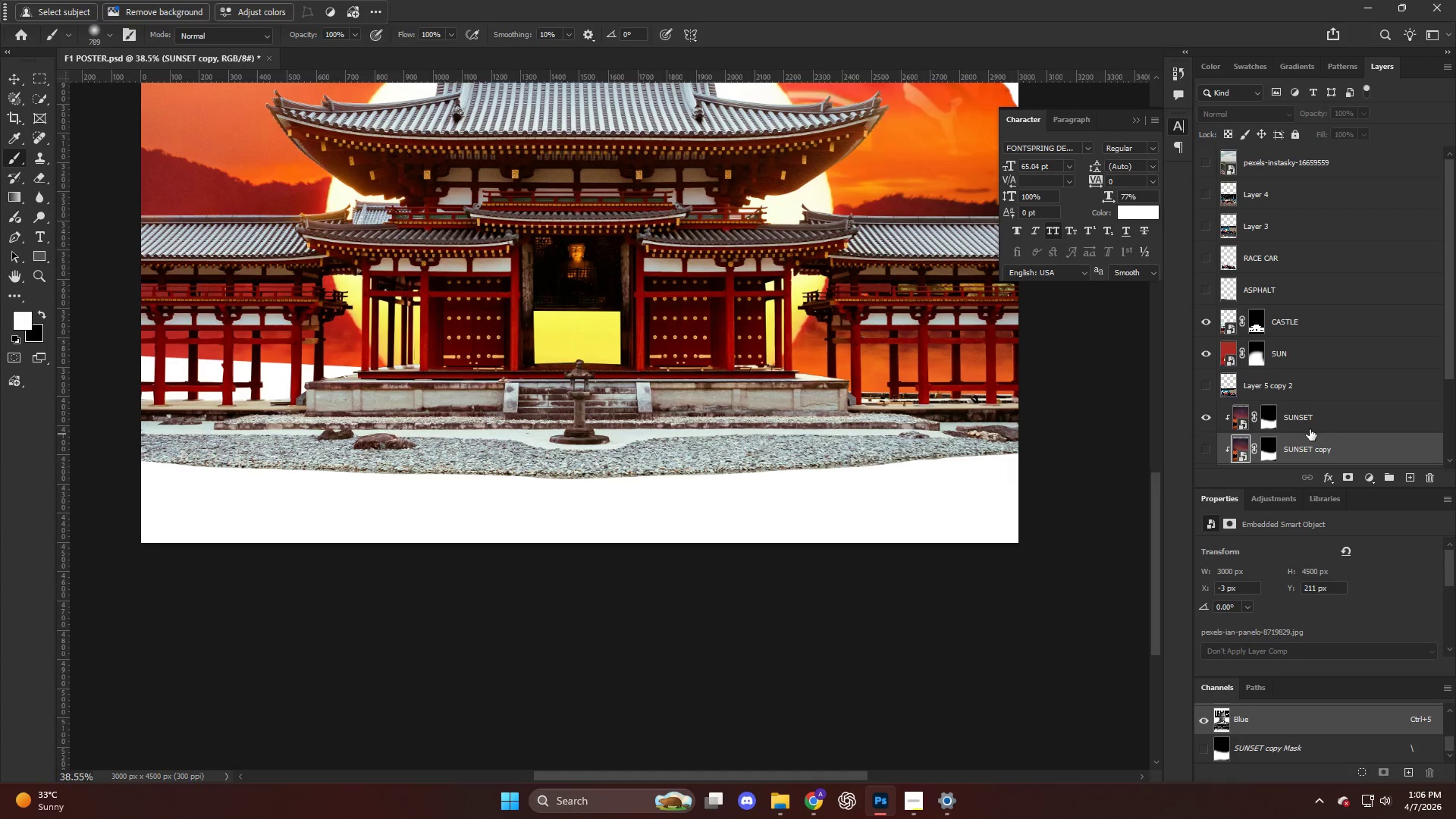 
key(Control+Z)
 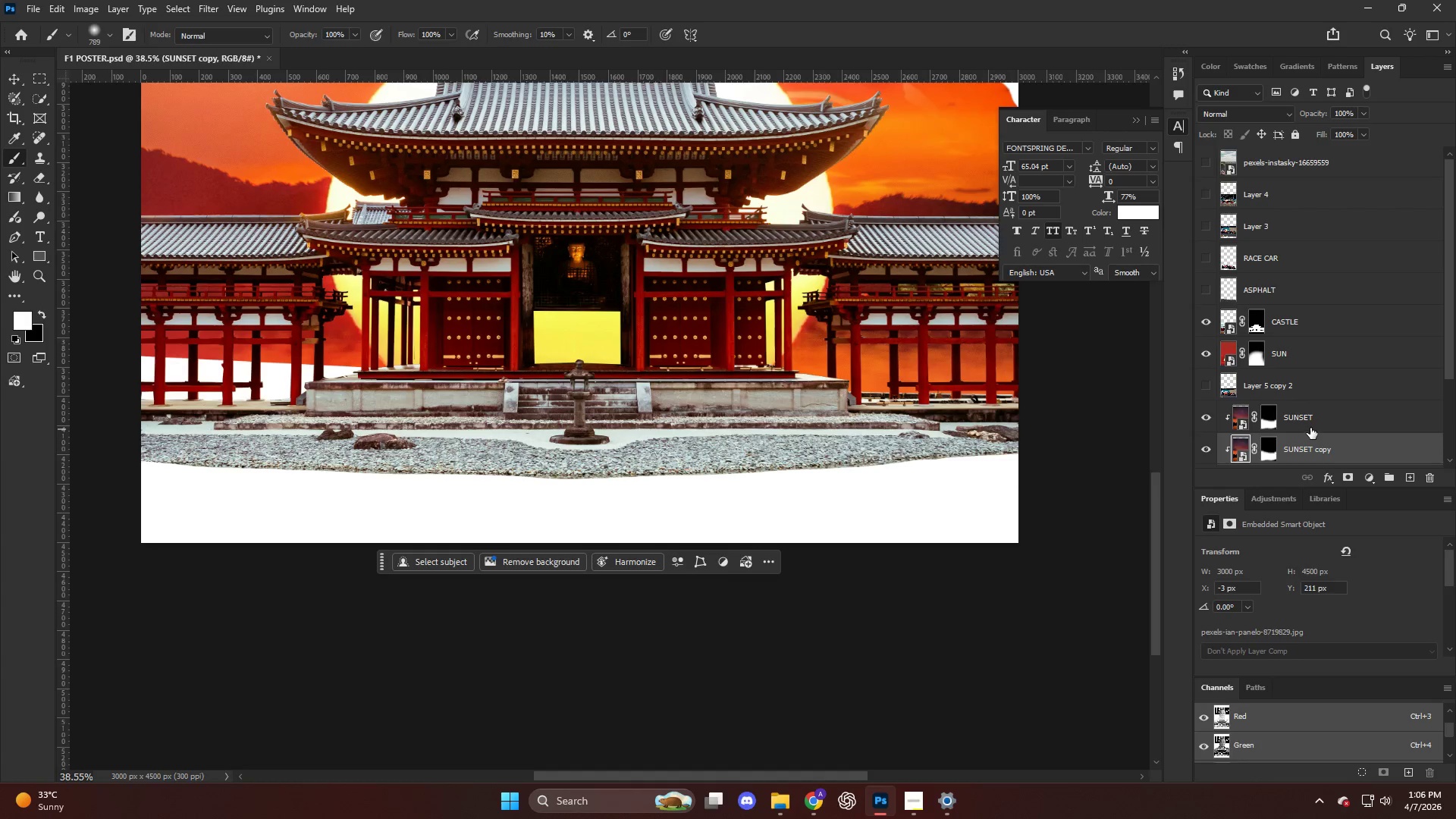 
key(Control+ControlLeft)
 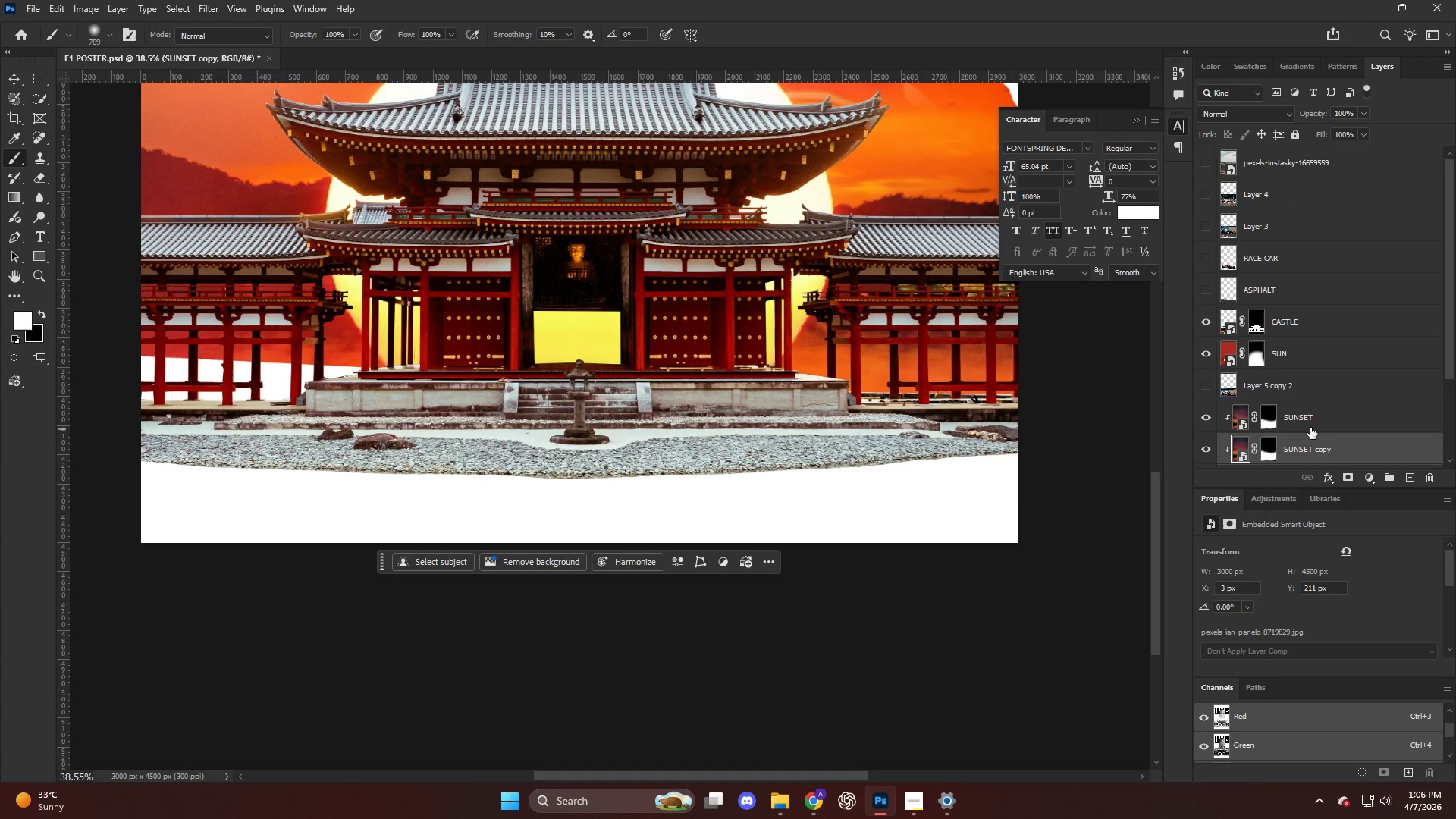 
key(Control+Z)
 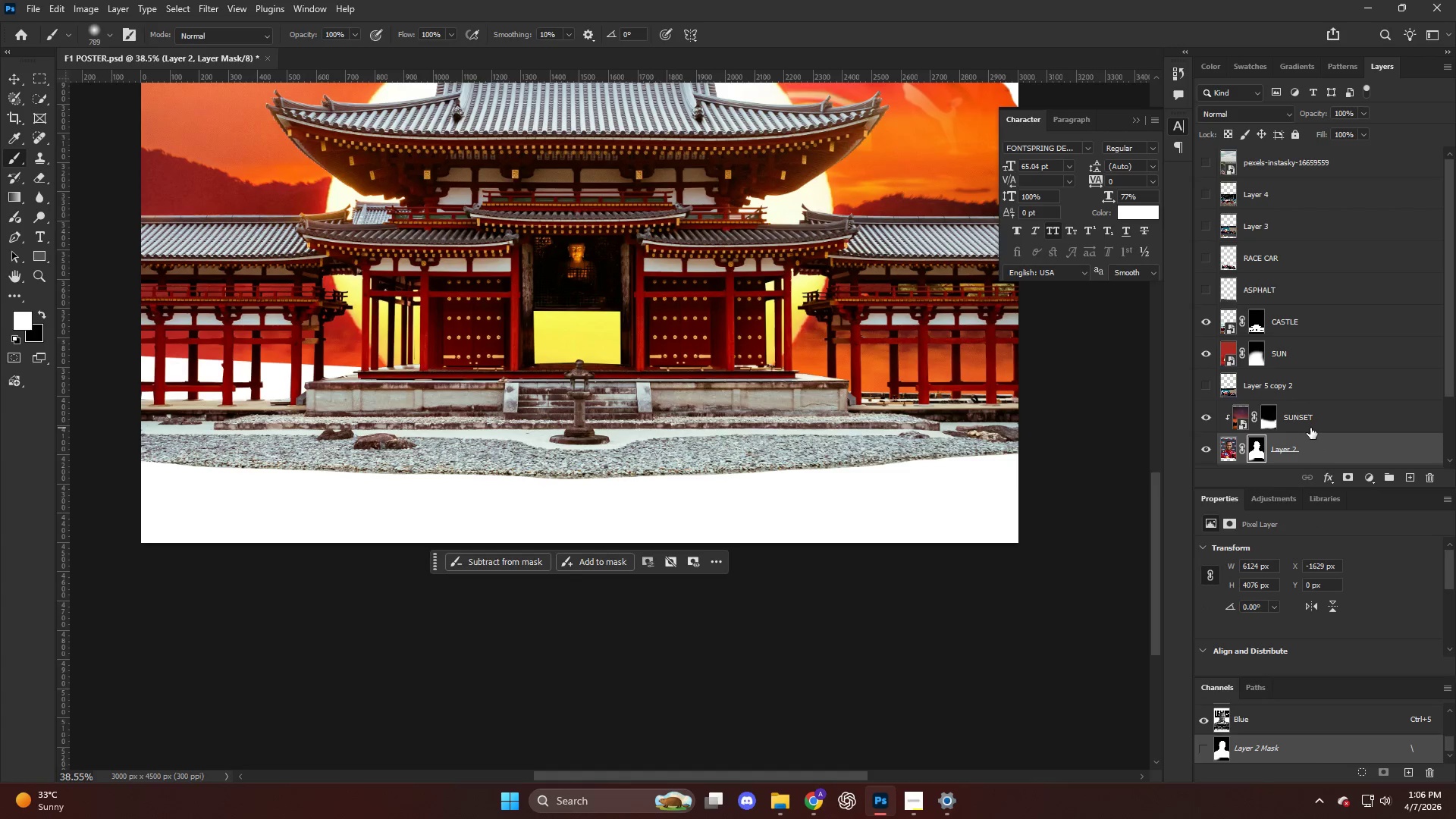 
hold_key(key=AltLeft, duration=4.56)
left_click_drag(start_coordinate=[1307, 422], to_coordinate=[1306, 408])
 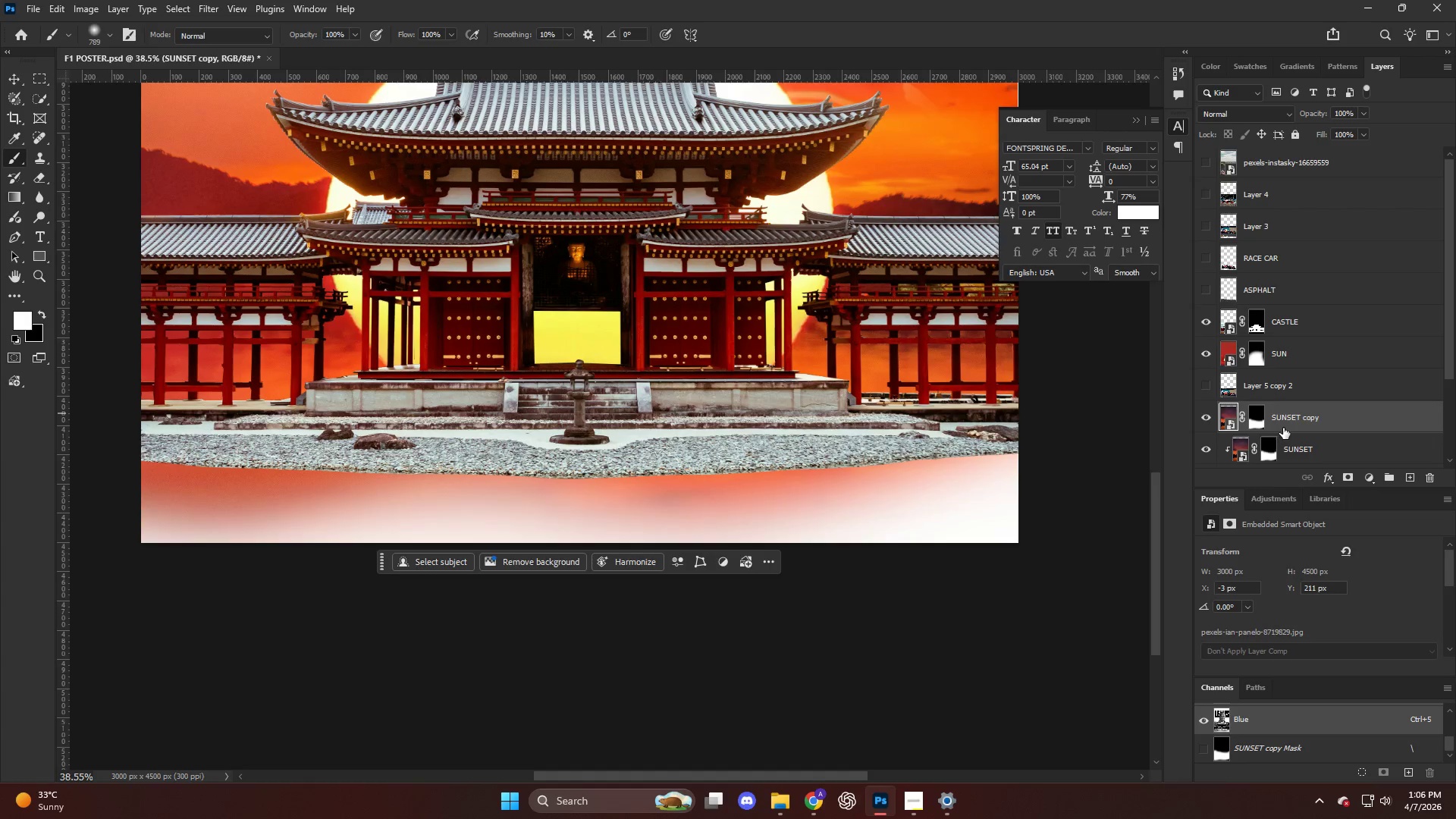 
left_click([1252, 422])
 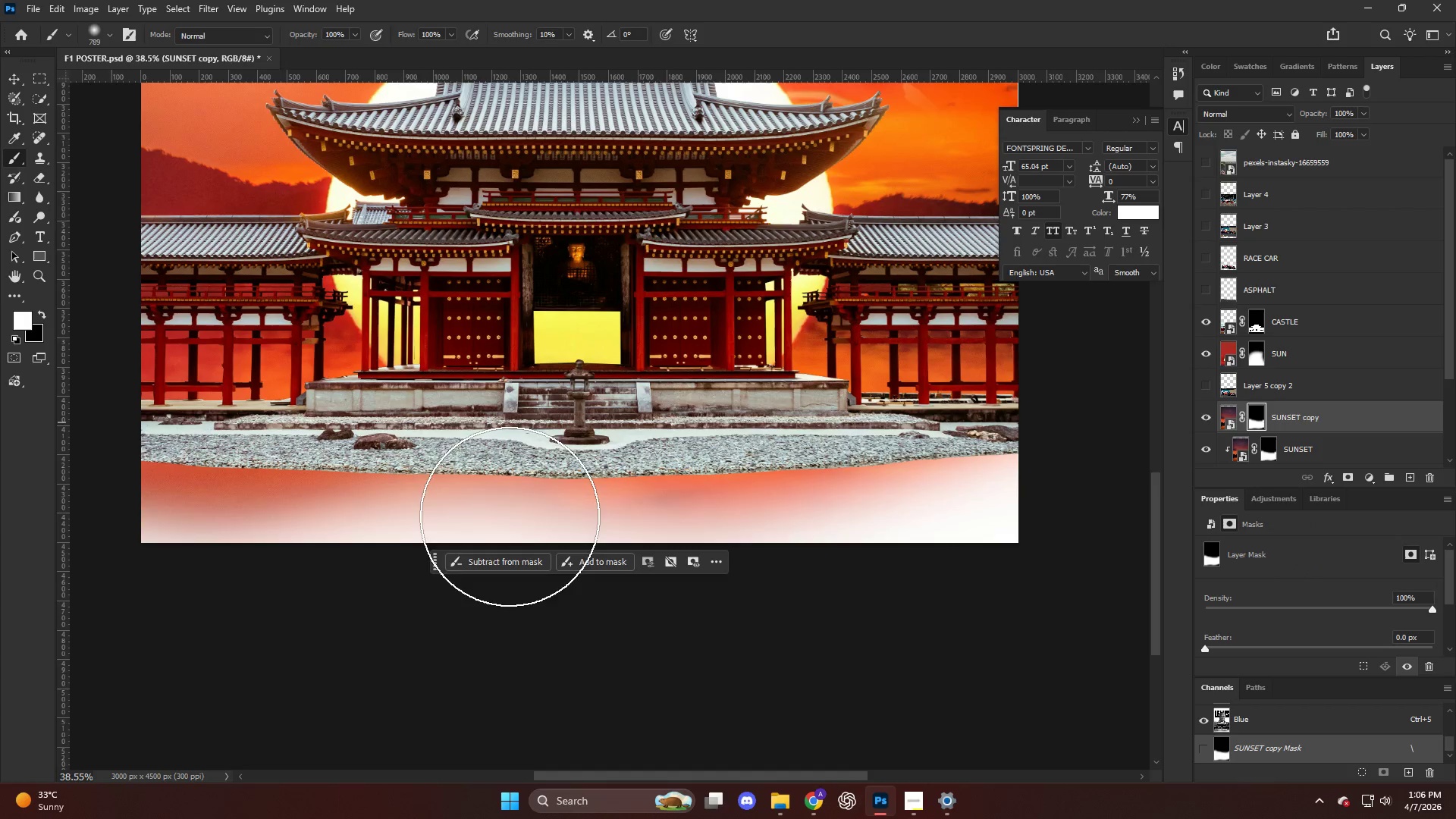 
key(E)
 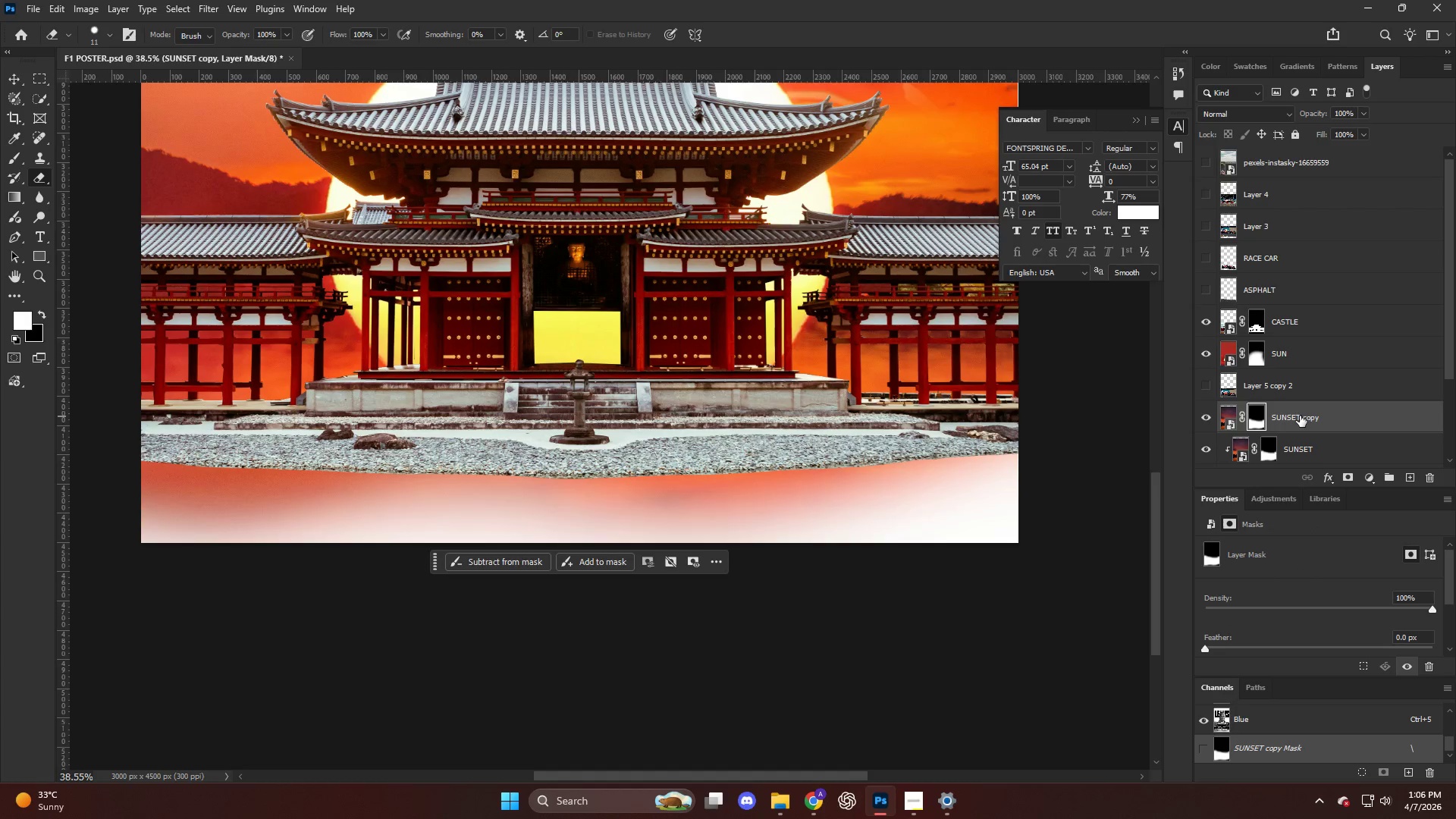 
scroll: coordinate [692, 406], scroll_direction: down, amount: 1.0
 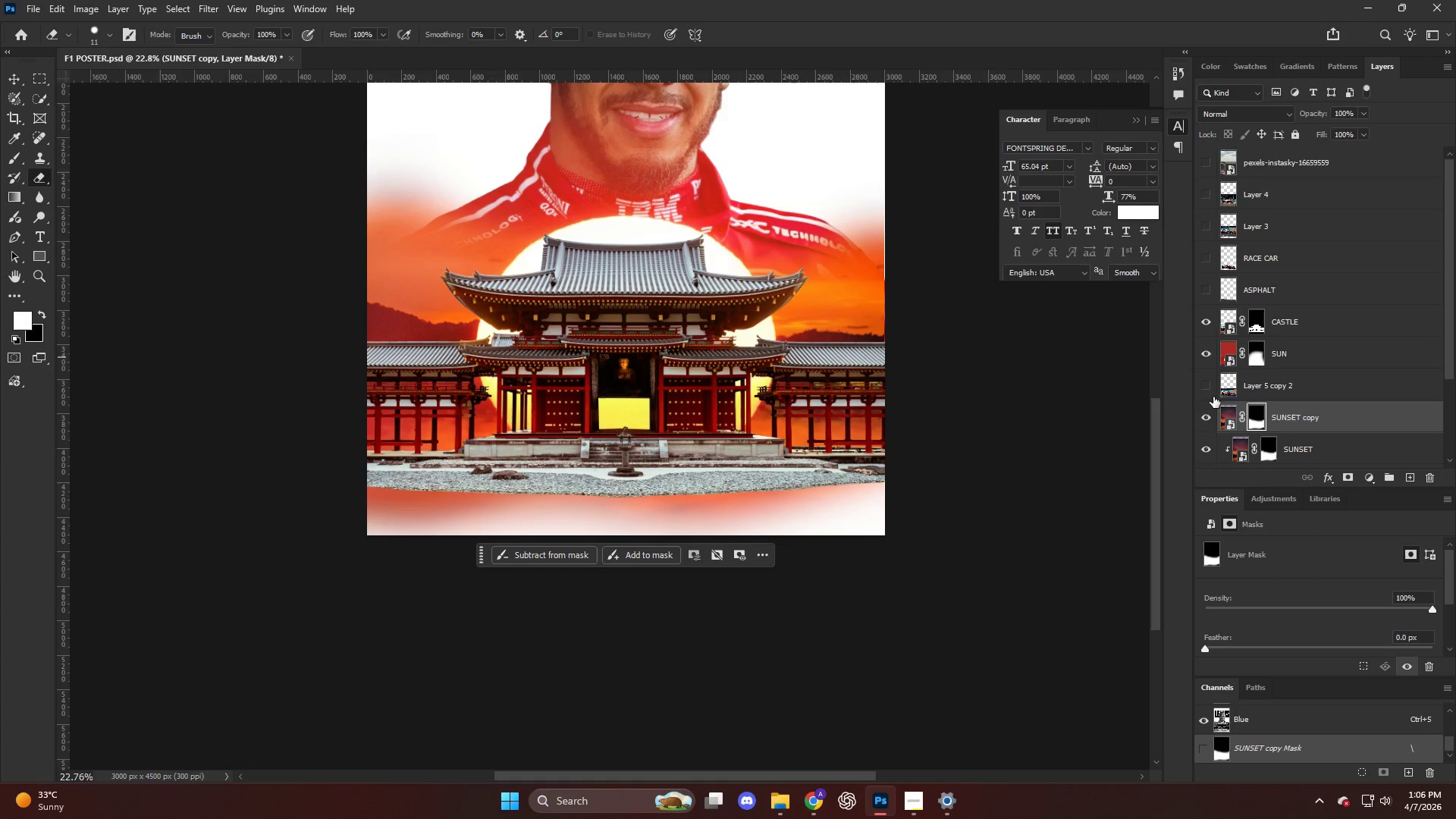 
key(E)
 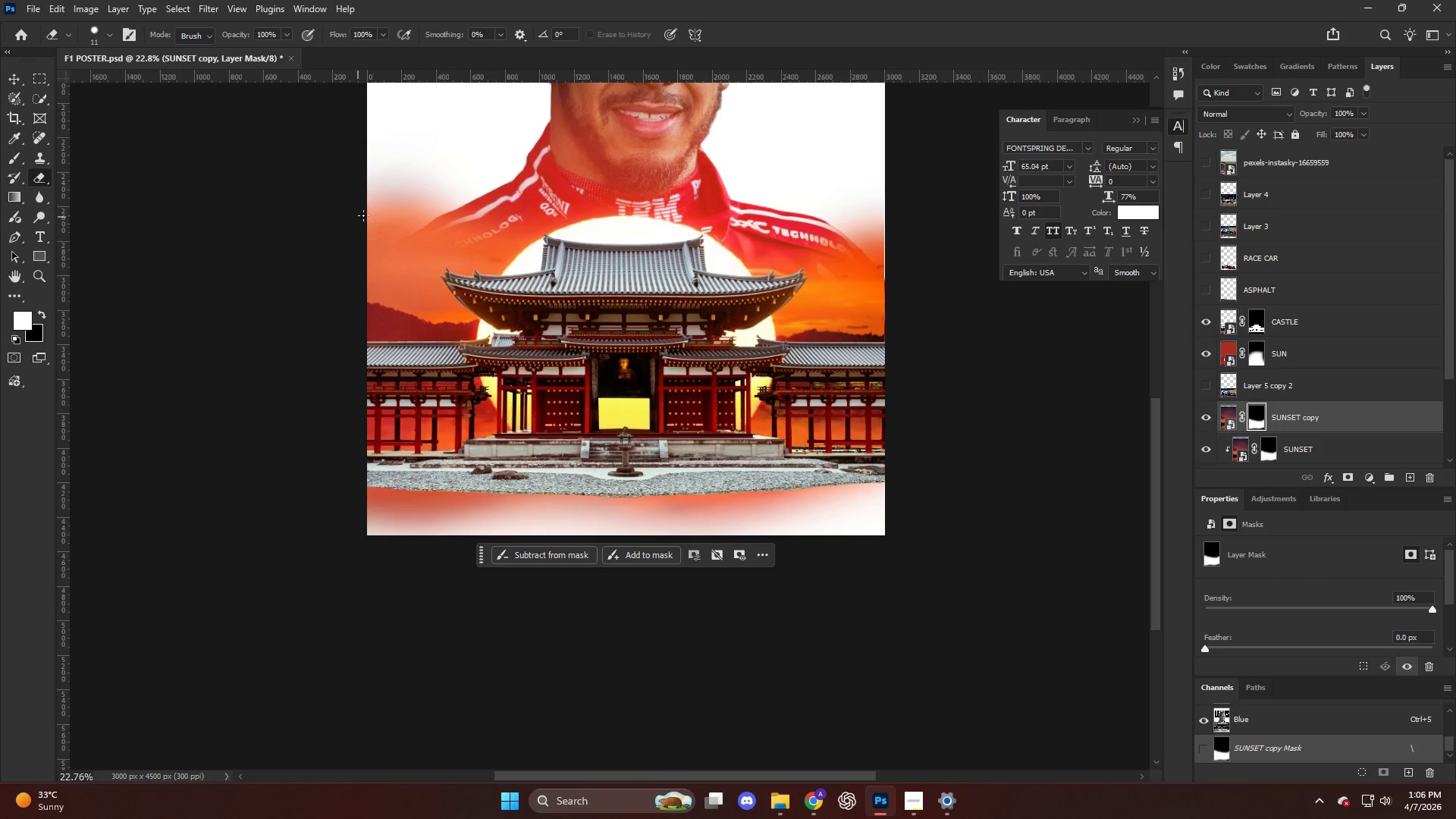 
key(CapsLock)
 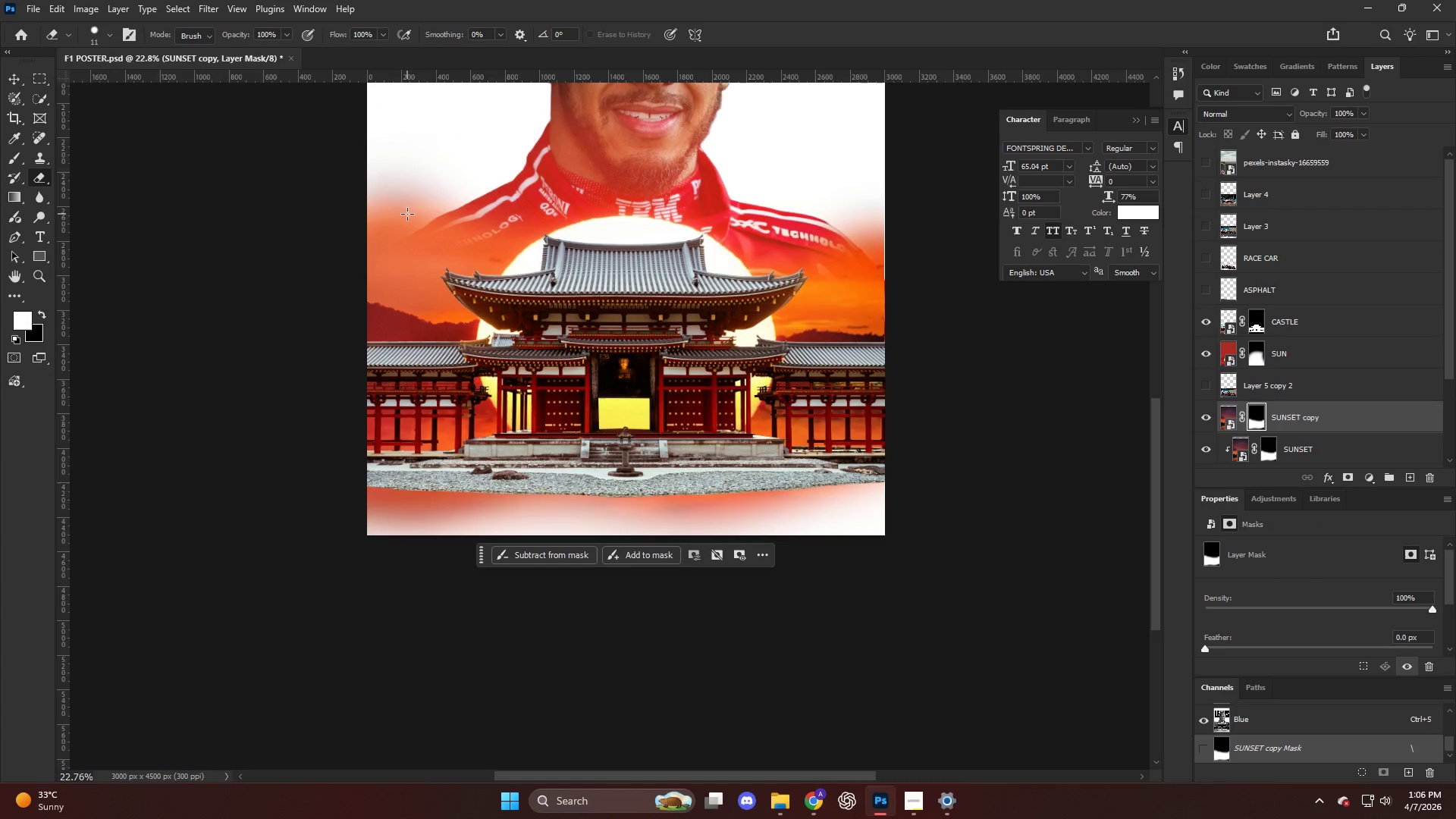 
key(CapsLock)
 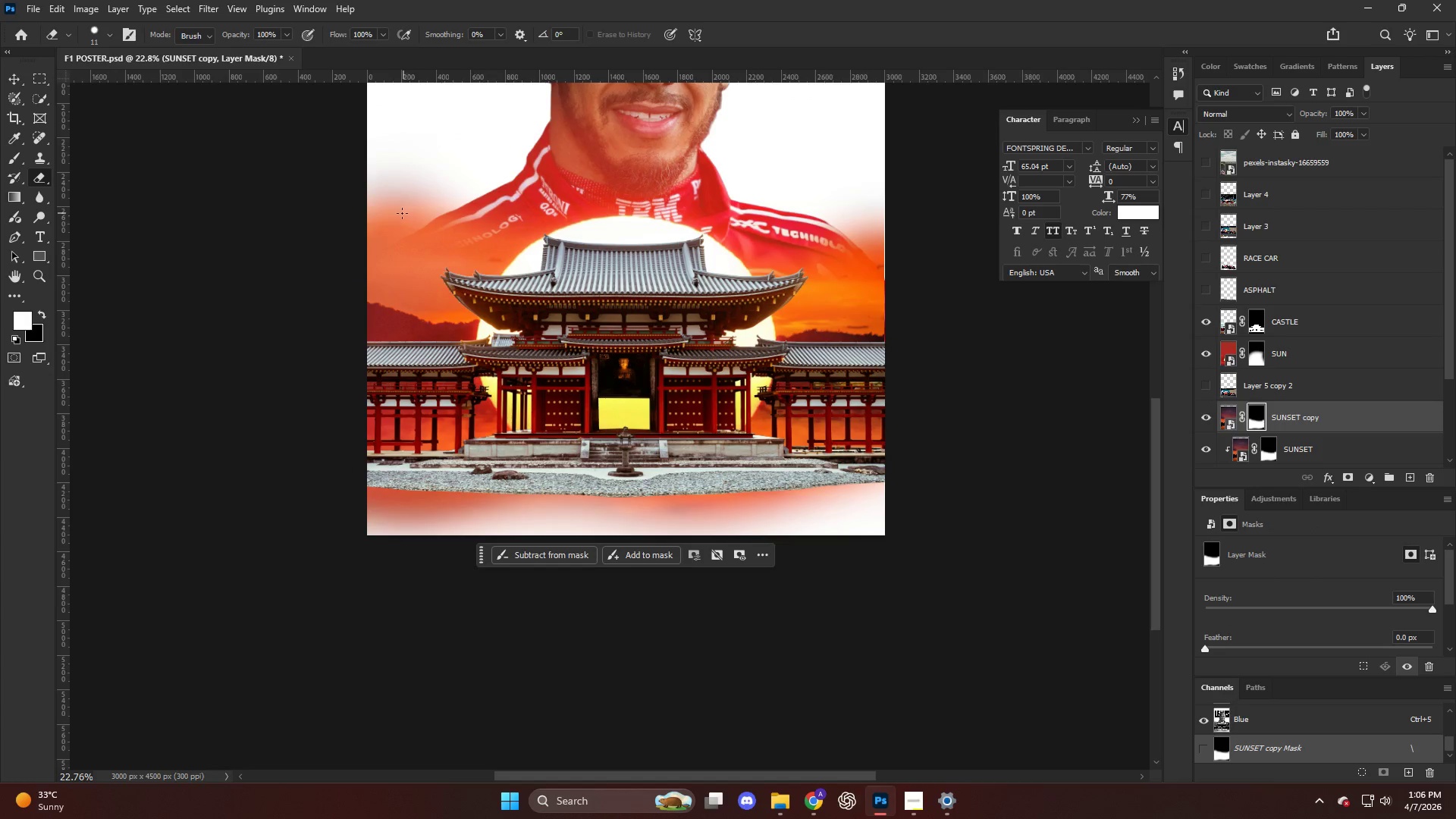 
hold_key(key=AltLeft, duration=0.39)
 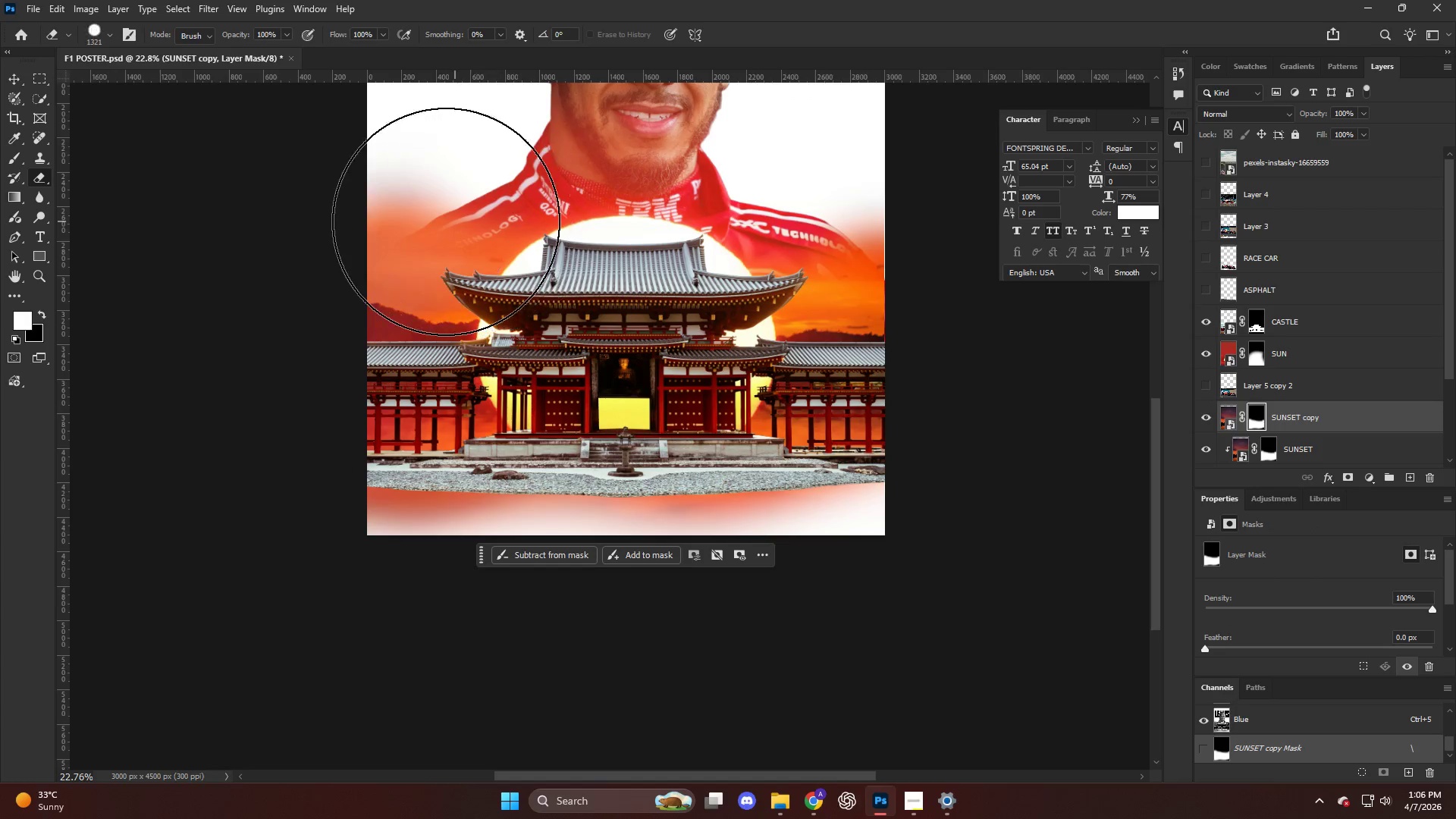 
key(CapsLock)
 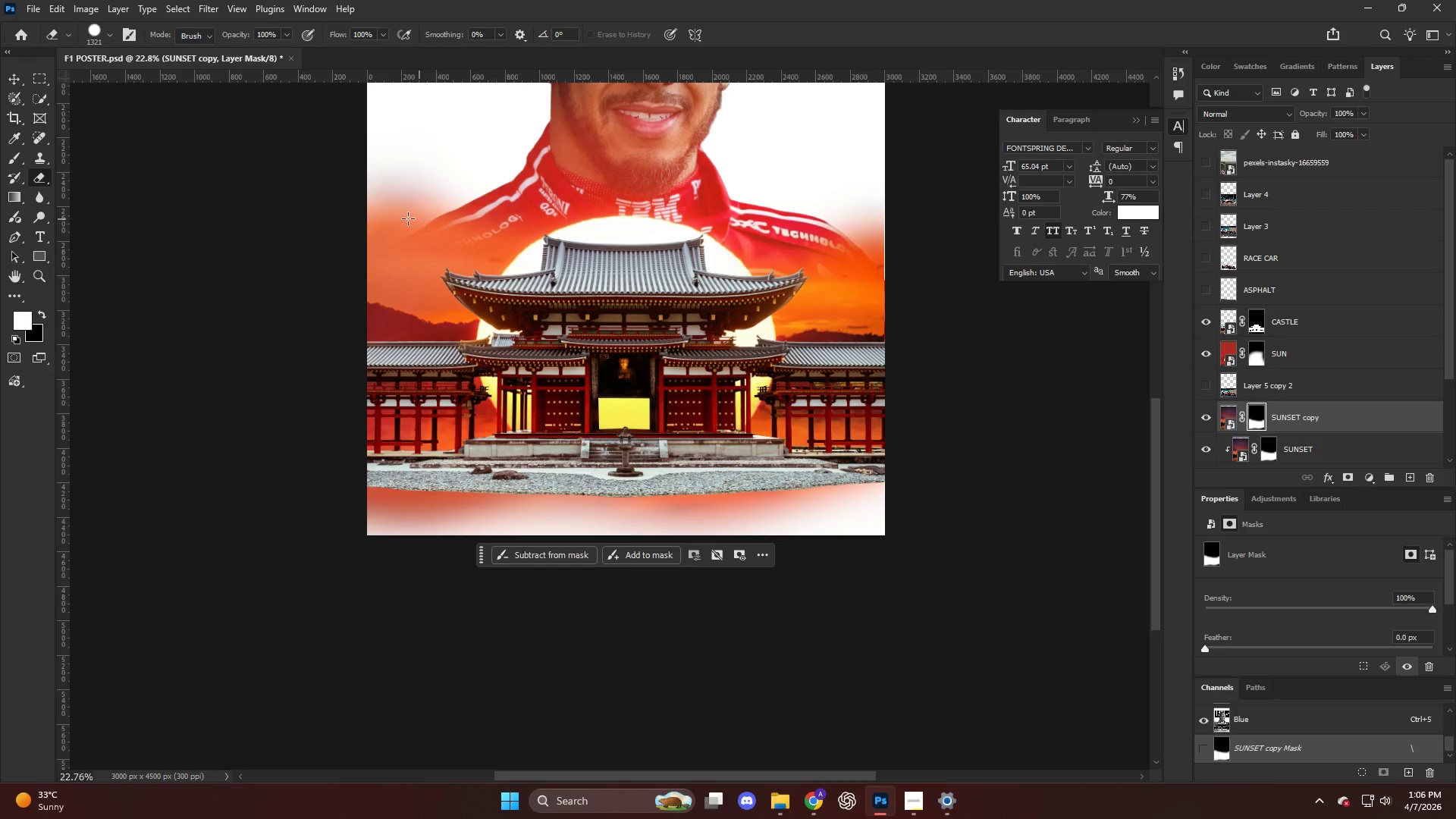 
key(CapsLock)
 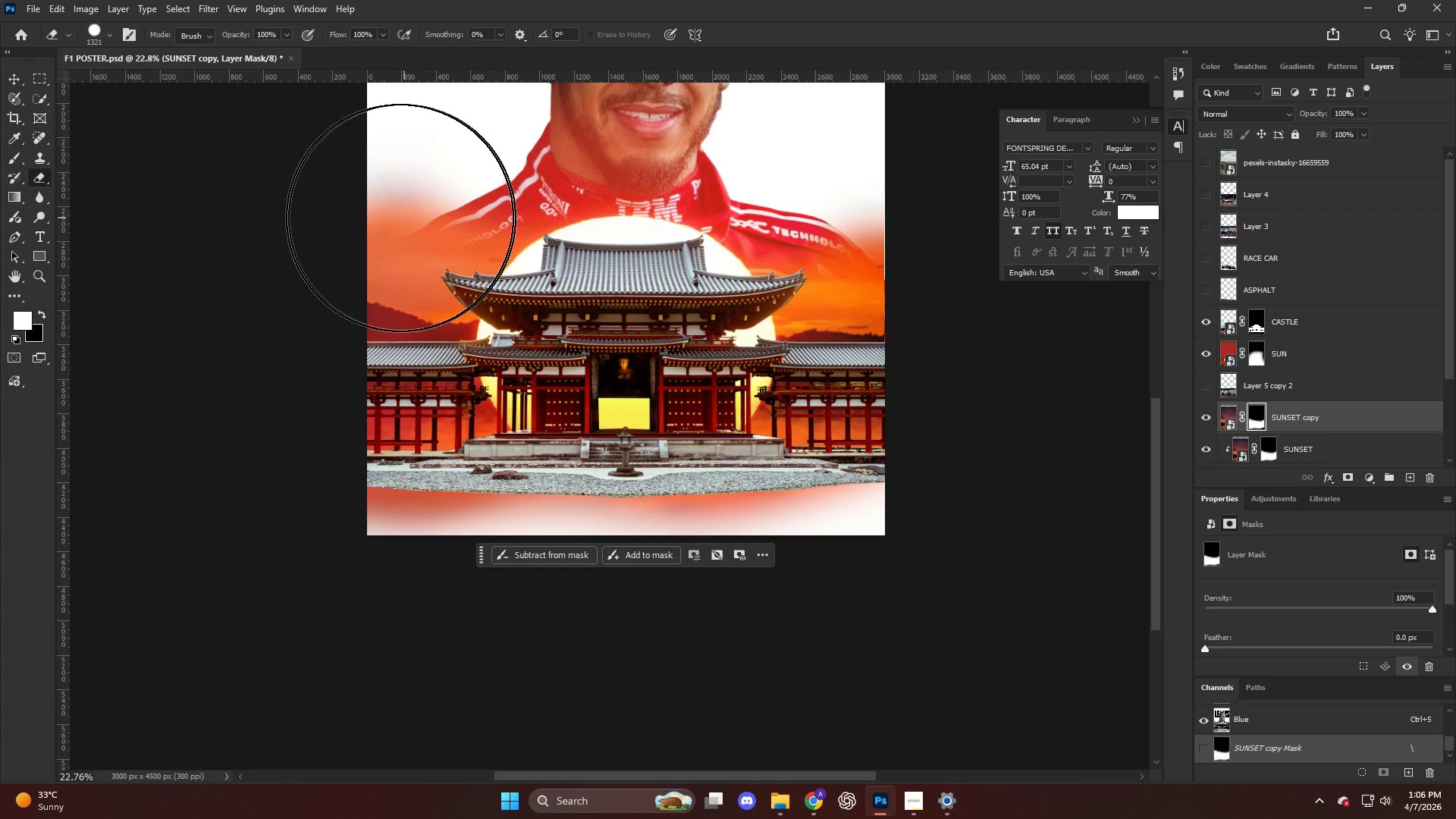 
left_click_drag(start_coordinate=[420, 214], to_coordinate=[1107, 215])
 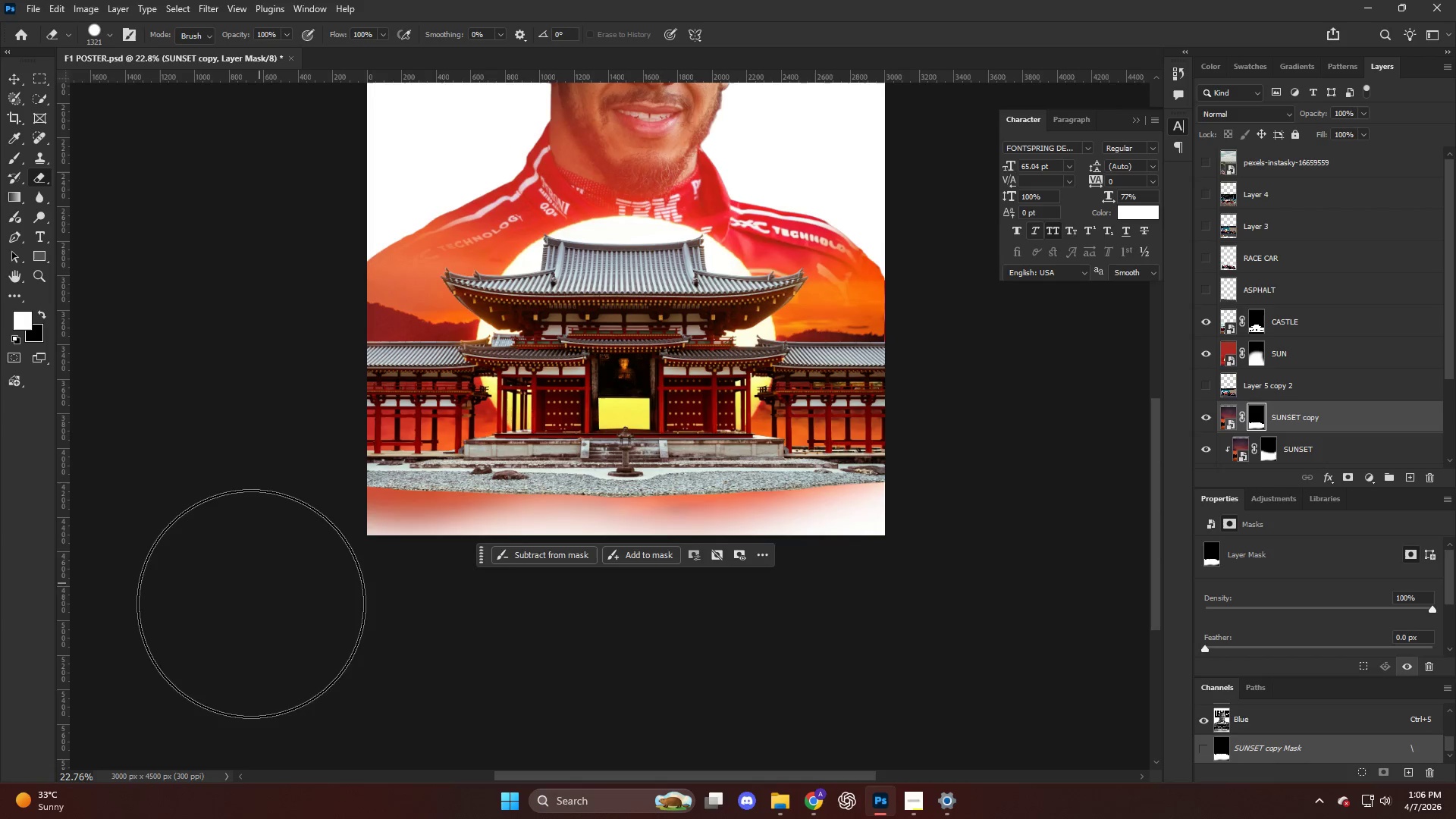 
left_click_drag(start_coordinate=[311, 609], to_coordinate=[1001, 587])
 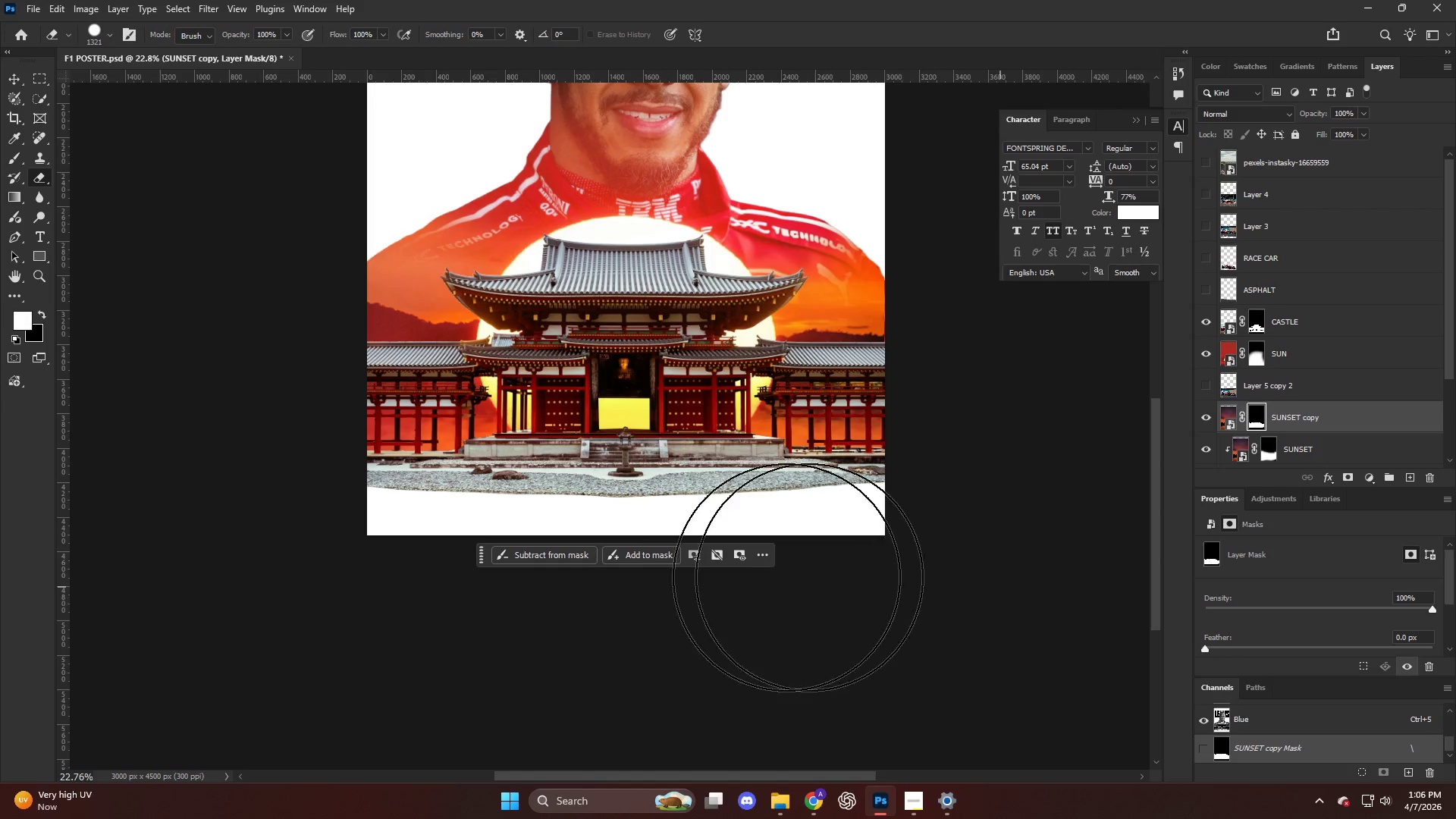 
hold_key(key=AltLeft, duration=0.36)
scroll: coordinate [768, 545], scroll_direction: up, amount: 7.0
 